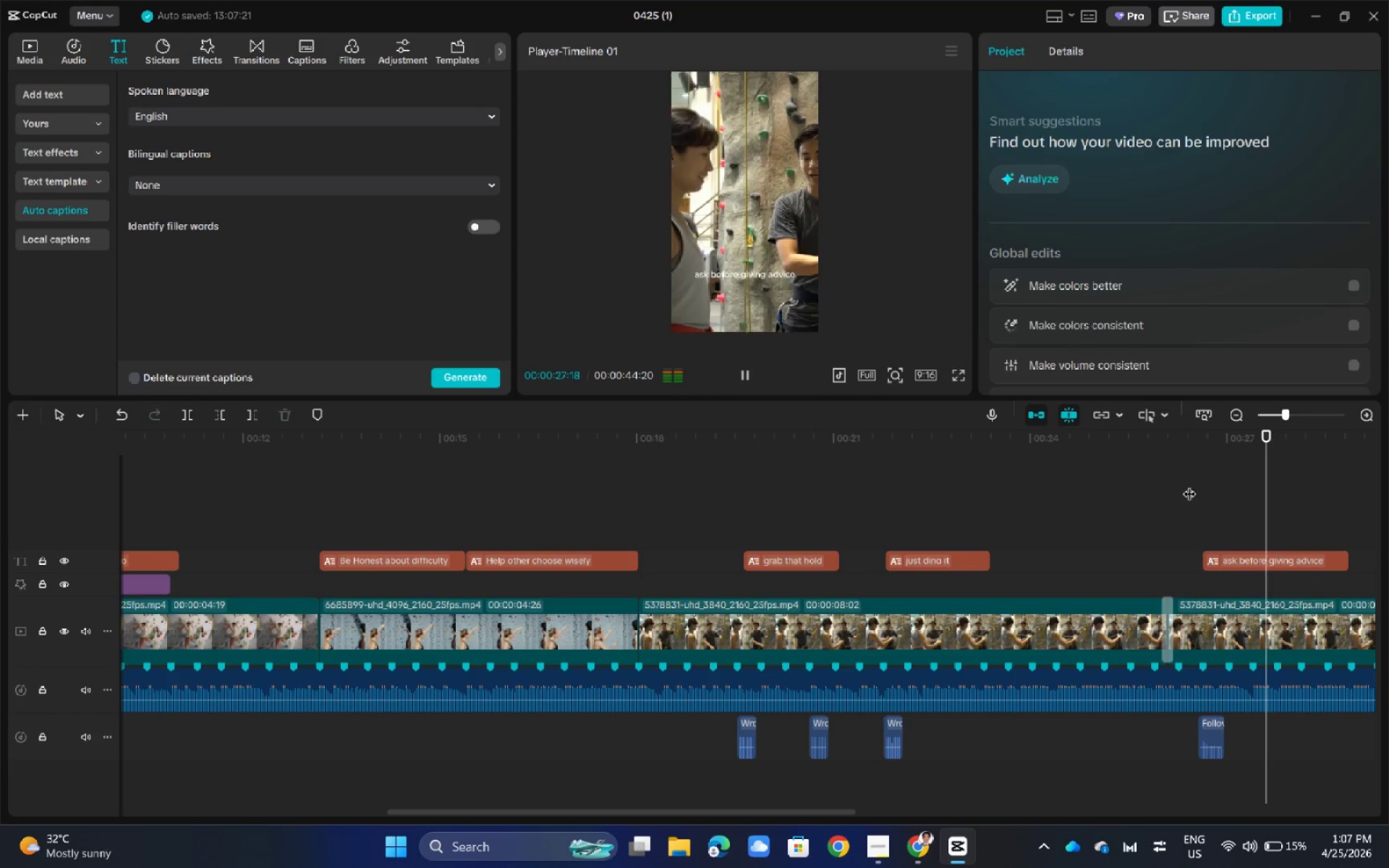 
key(Space)
 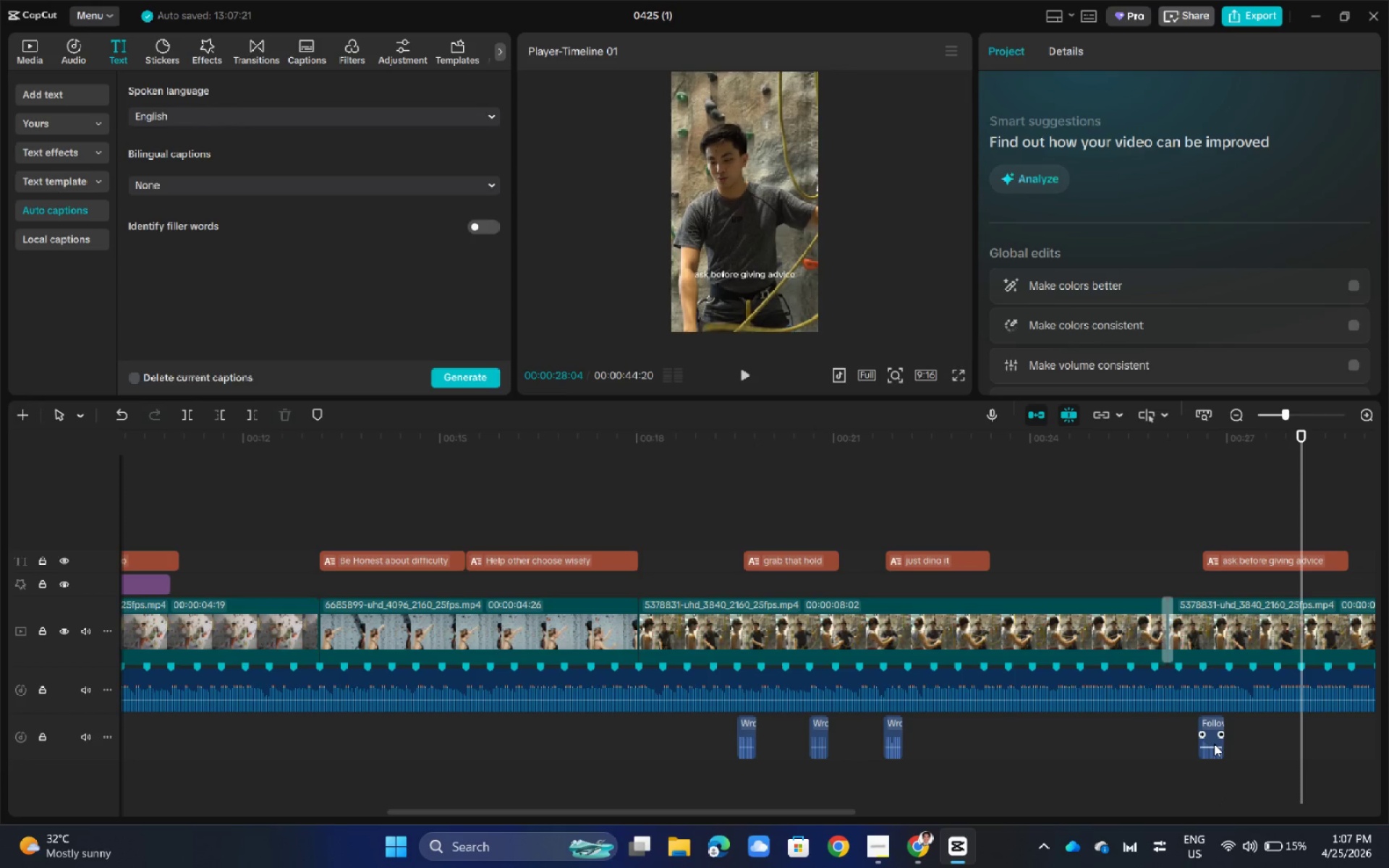 
hold_key(key=AltLeft, duration=2.8)
left_click_drag(start_coordinate=[1214, 744], to_coordinate=[338, 744])
 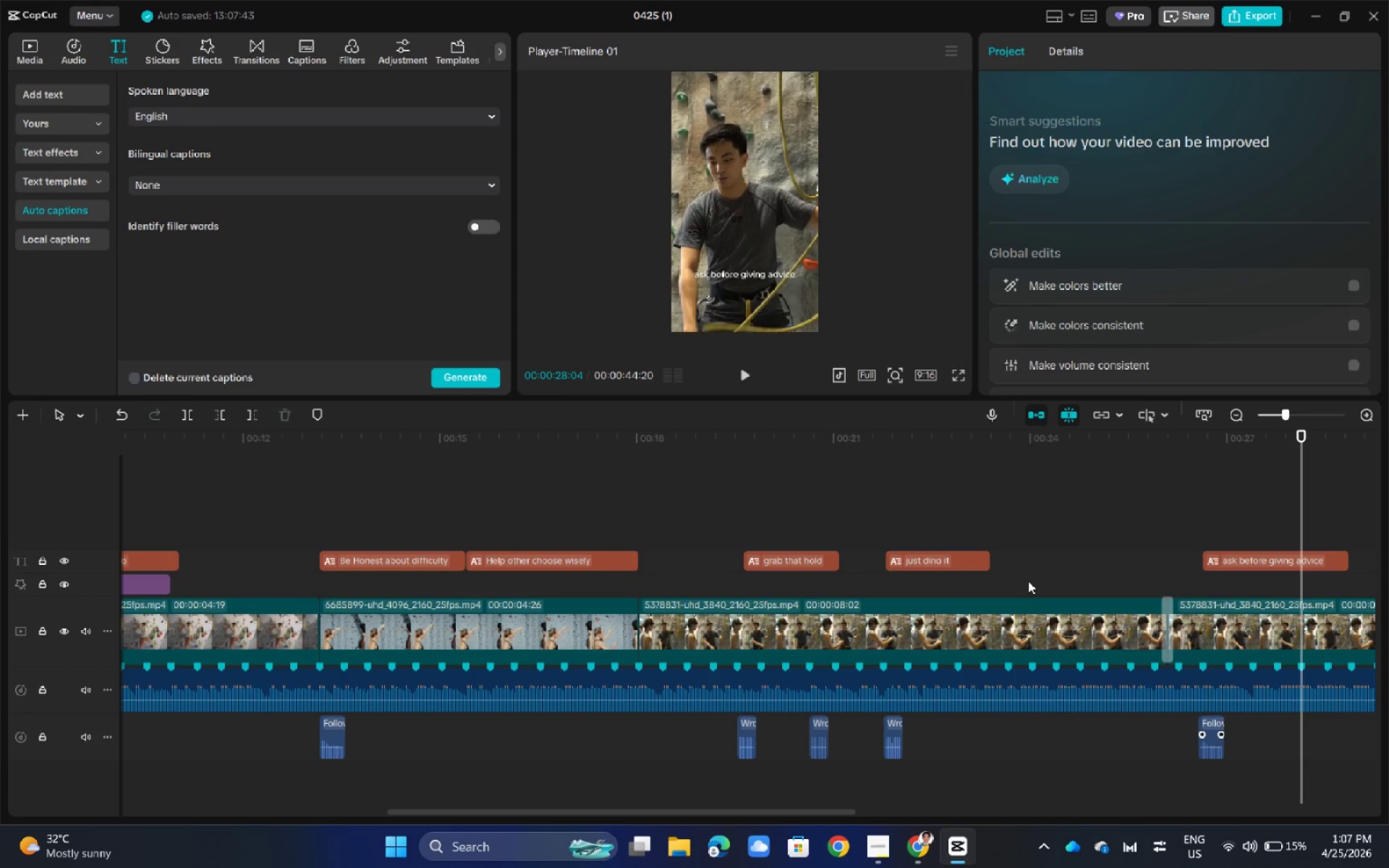 
left_click_drag(start_coordinate=[1306, 433], to_coordinate=[372, 524])
 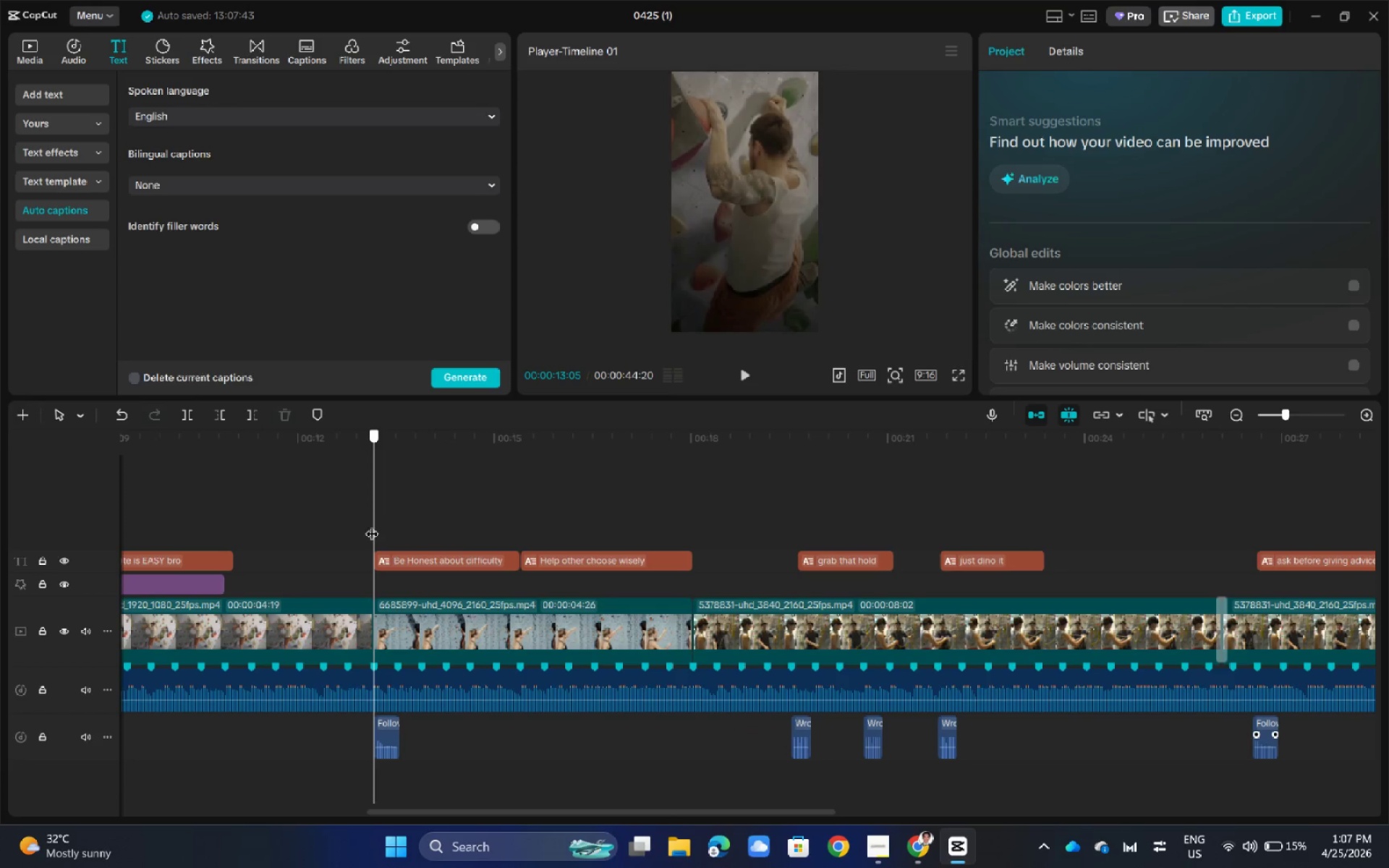 
key(Space)
 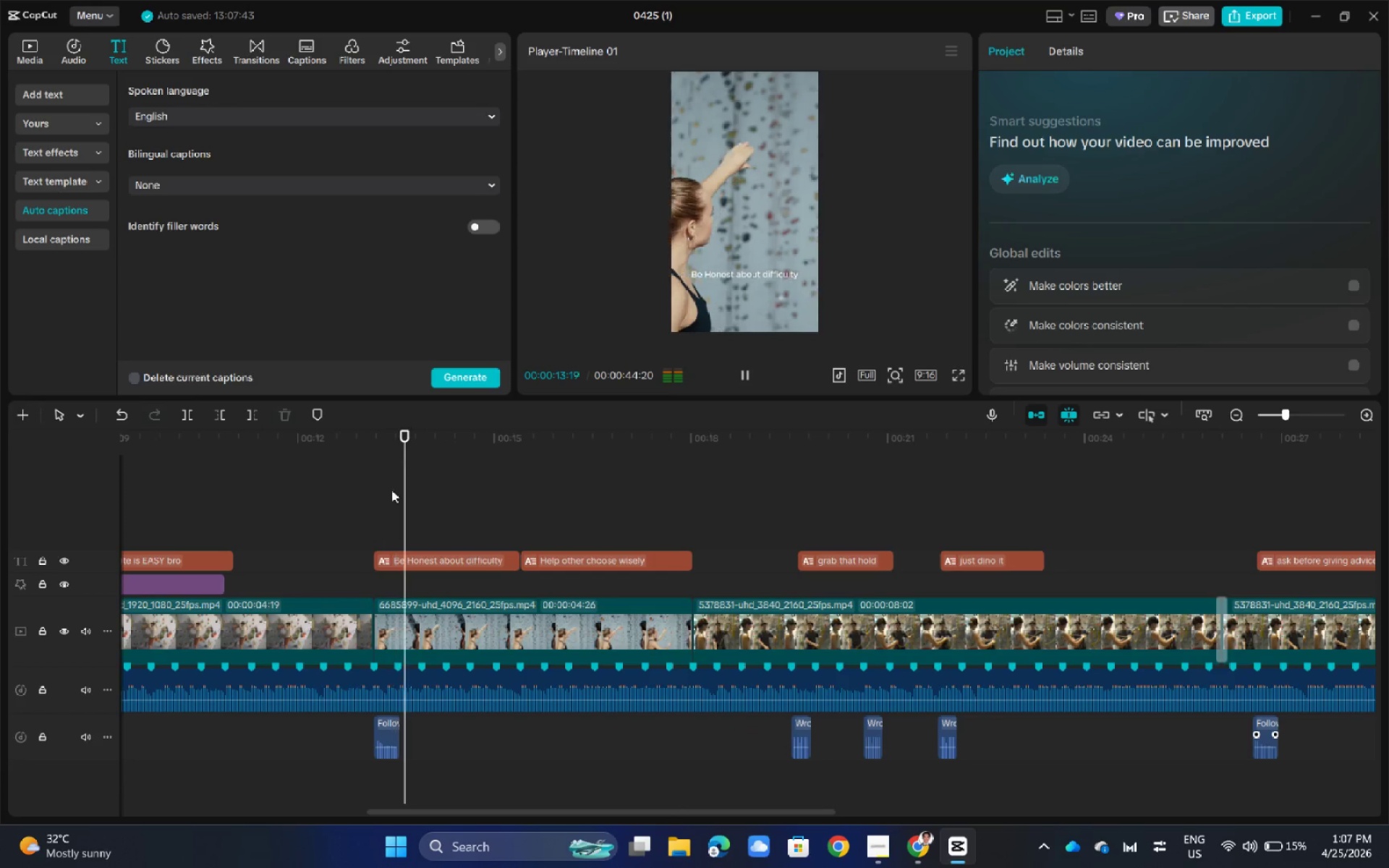 
key(Space)
 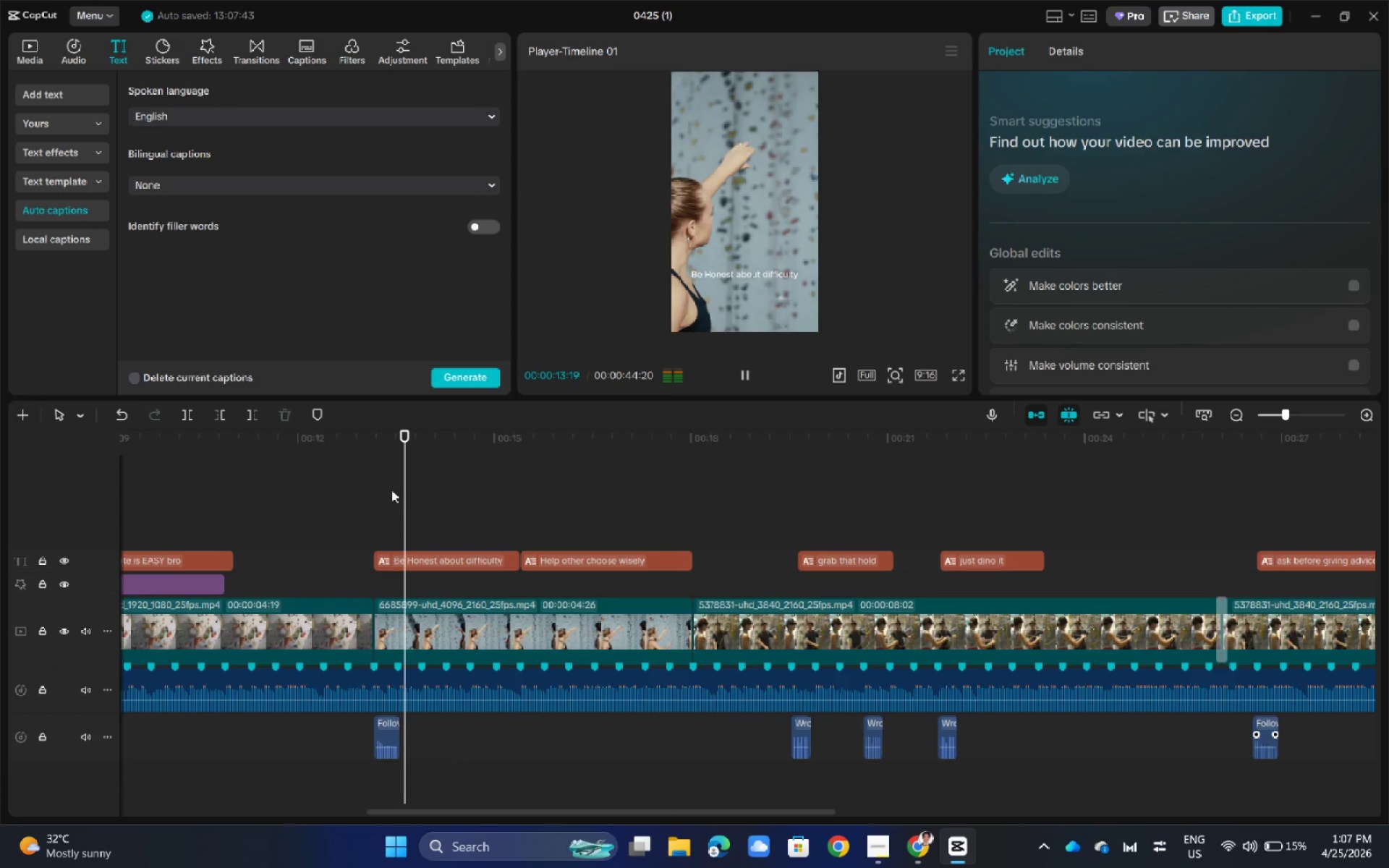 
left_click_drag(start_coordinate=[424, 446], to_coordinate=[245, 538])
 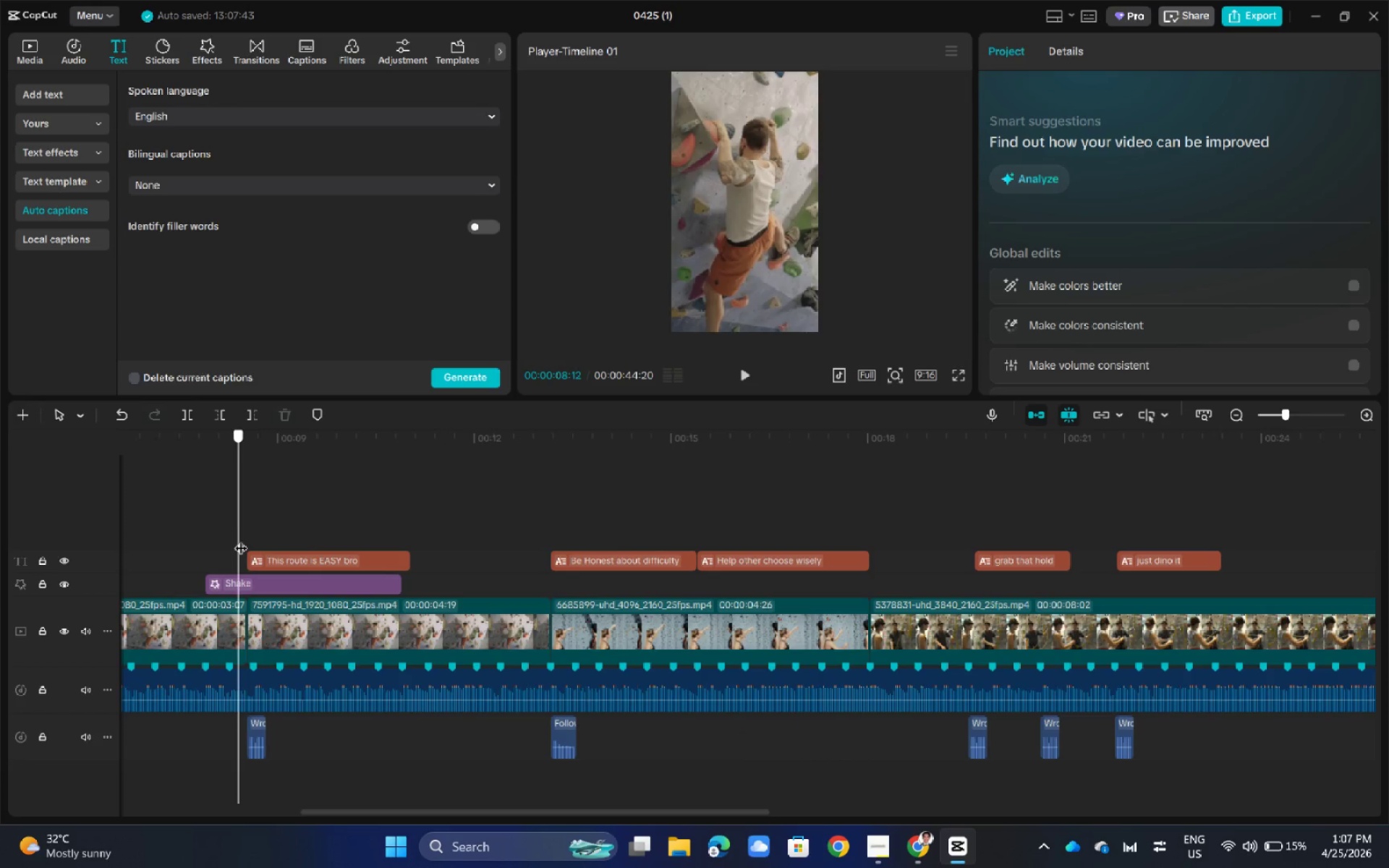 
key(Space)
 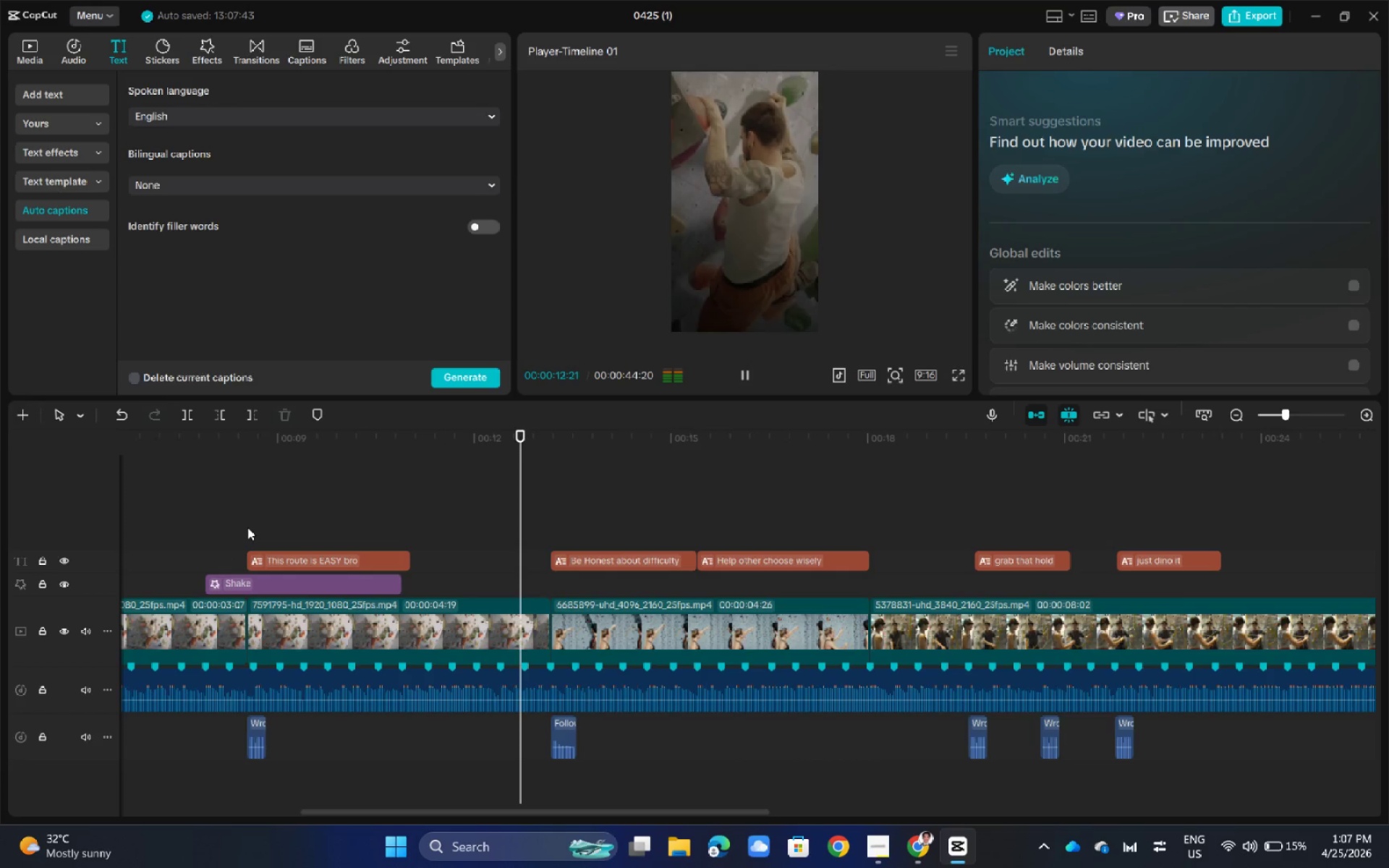 
wait(9.16)
 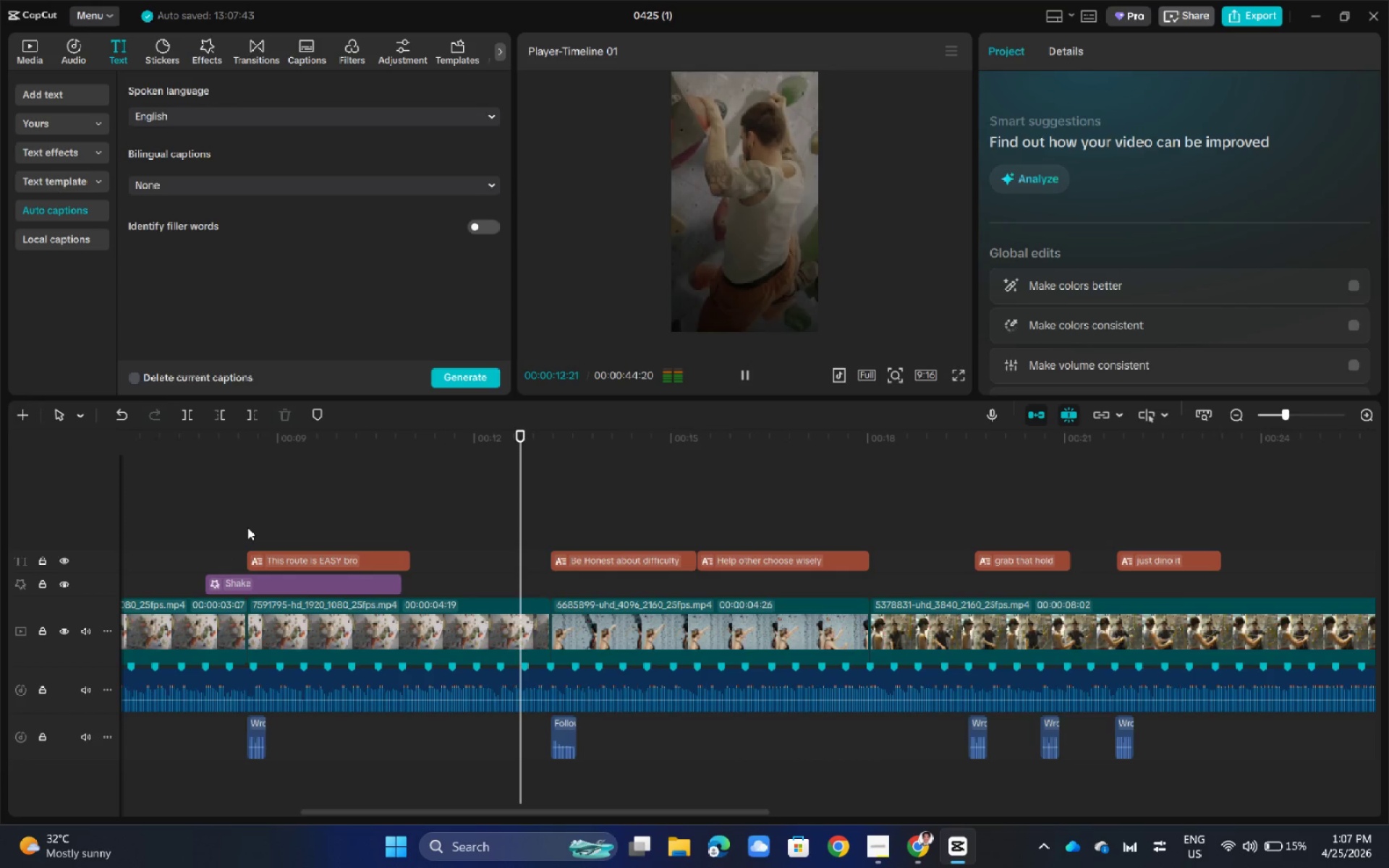 
left_click_drag(start_coordinate=[637, 812], to_coordinate=[1155, 799])
 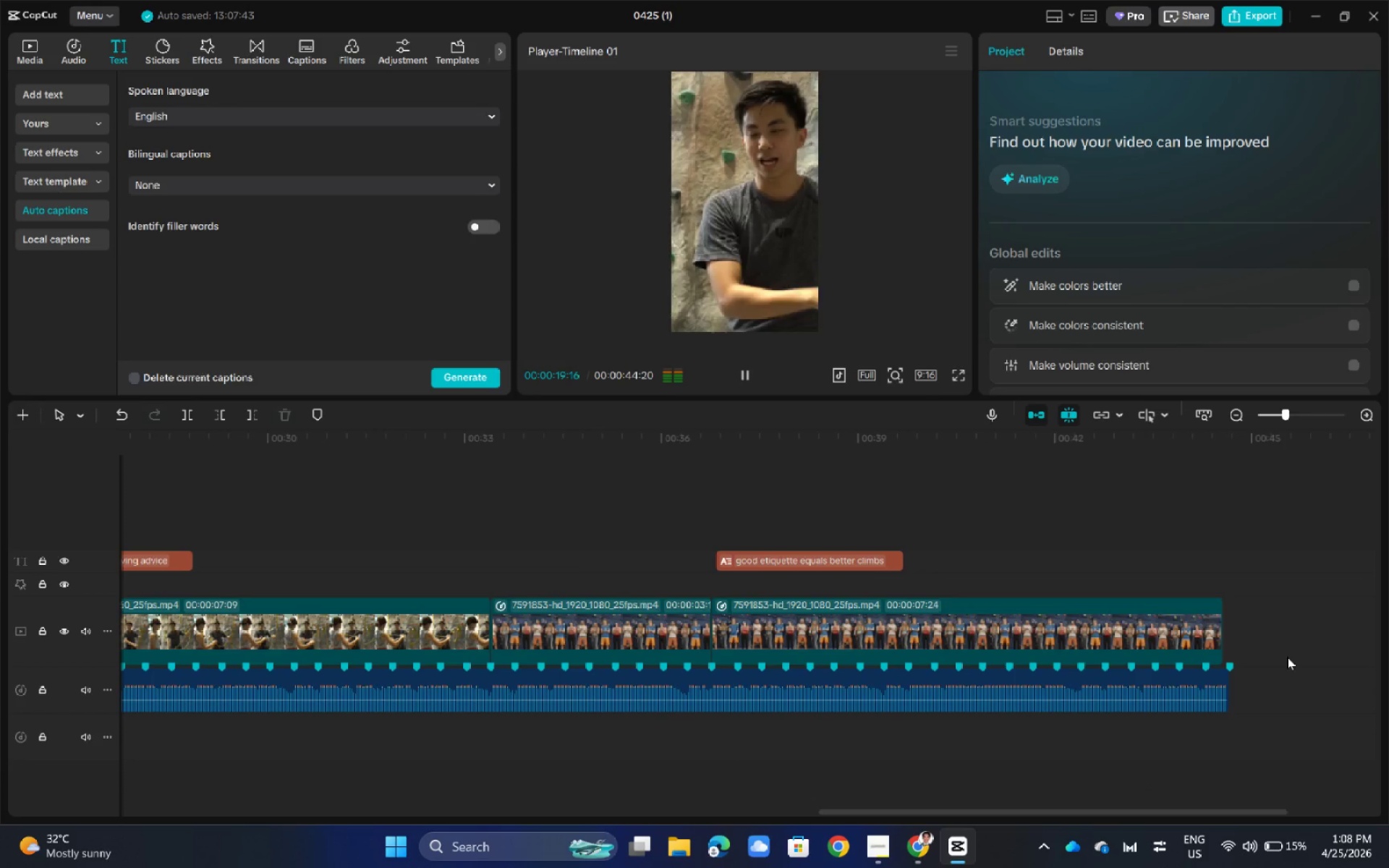 
key(Space)
 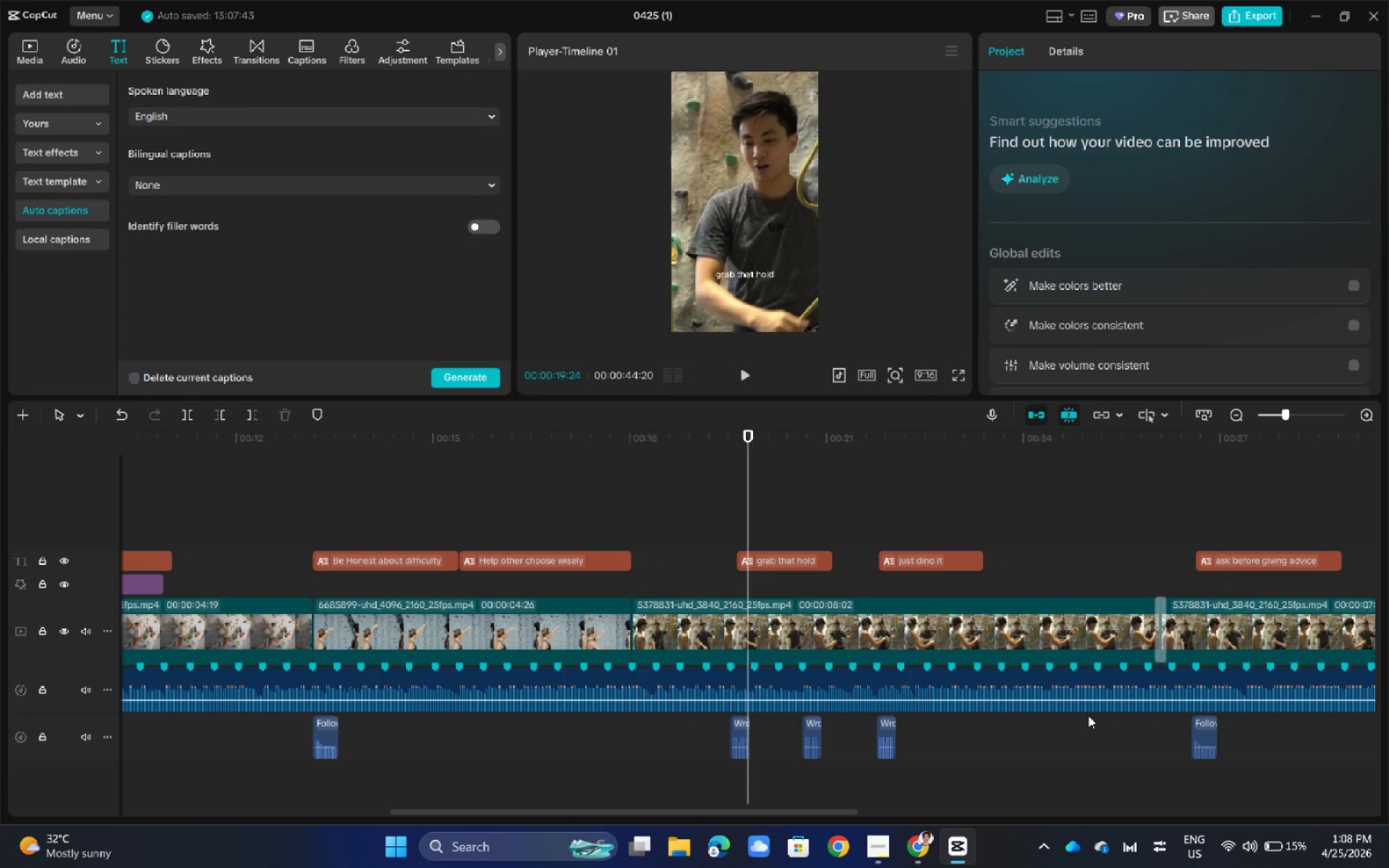 
left_click_drag(start_coordinate=[822, 814], to_coordinate=[1311, 793])
 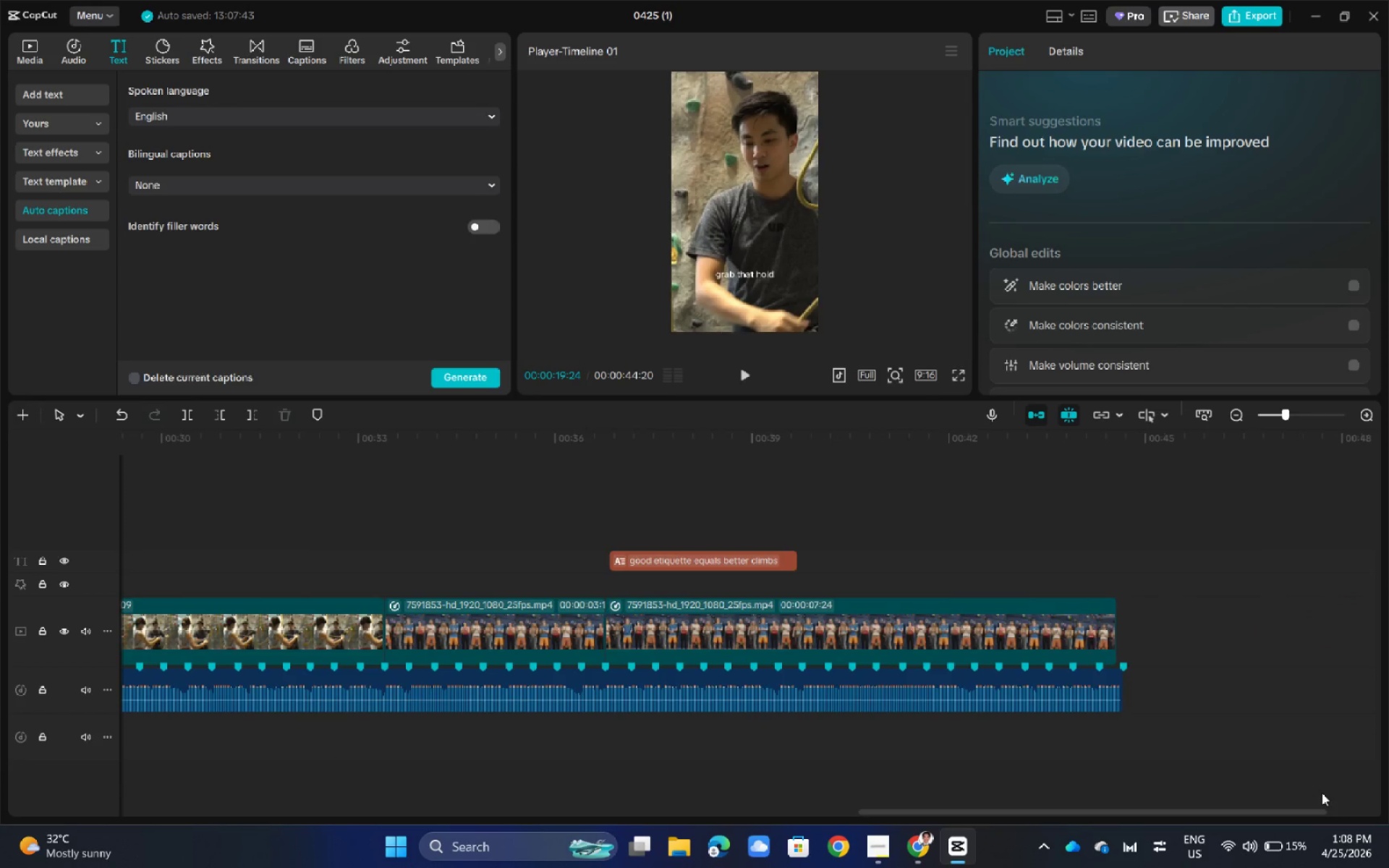 
left_click([1027, 626])
 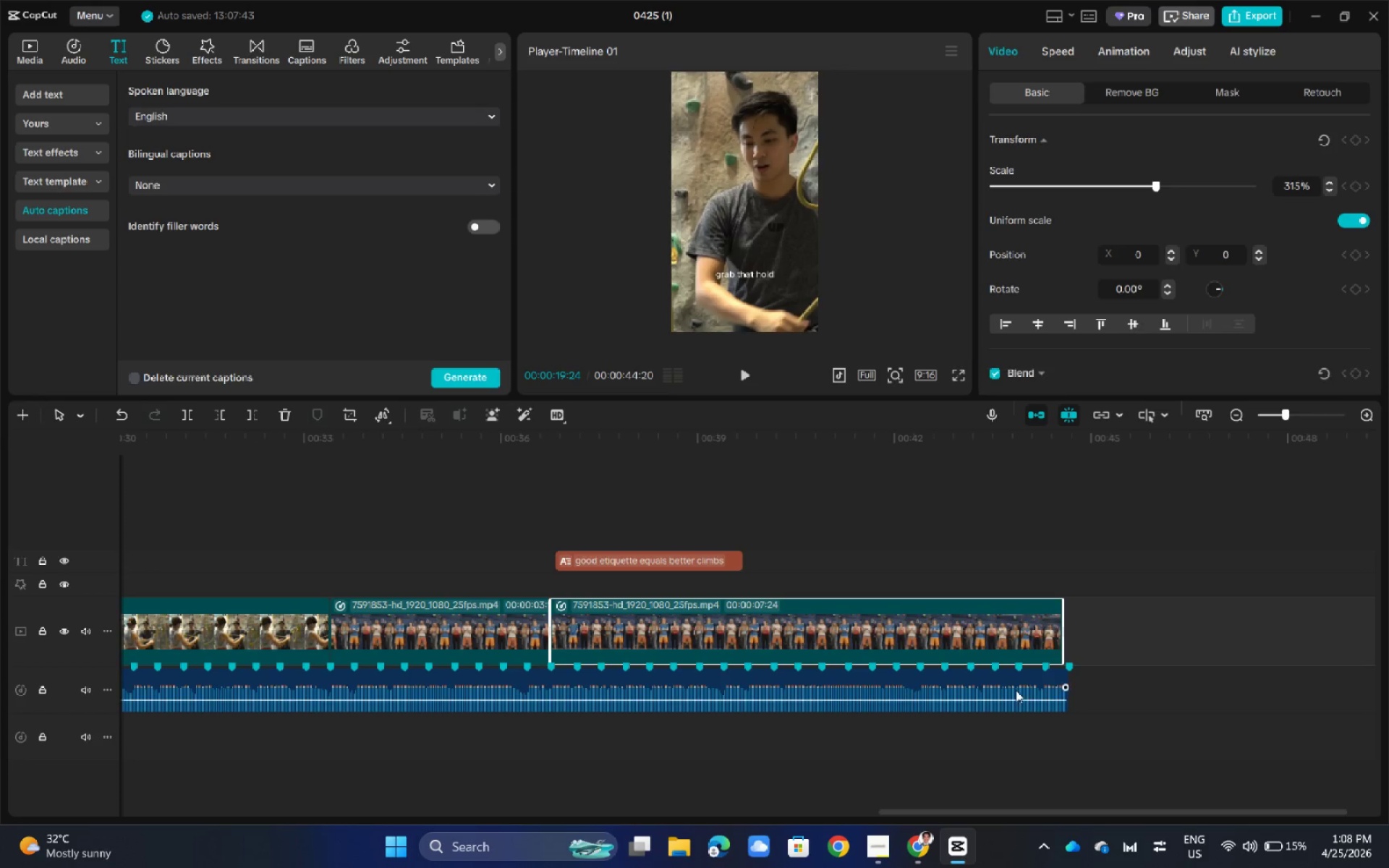 
left_click([1016, 686])
 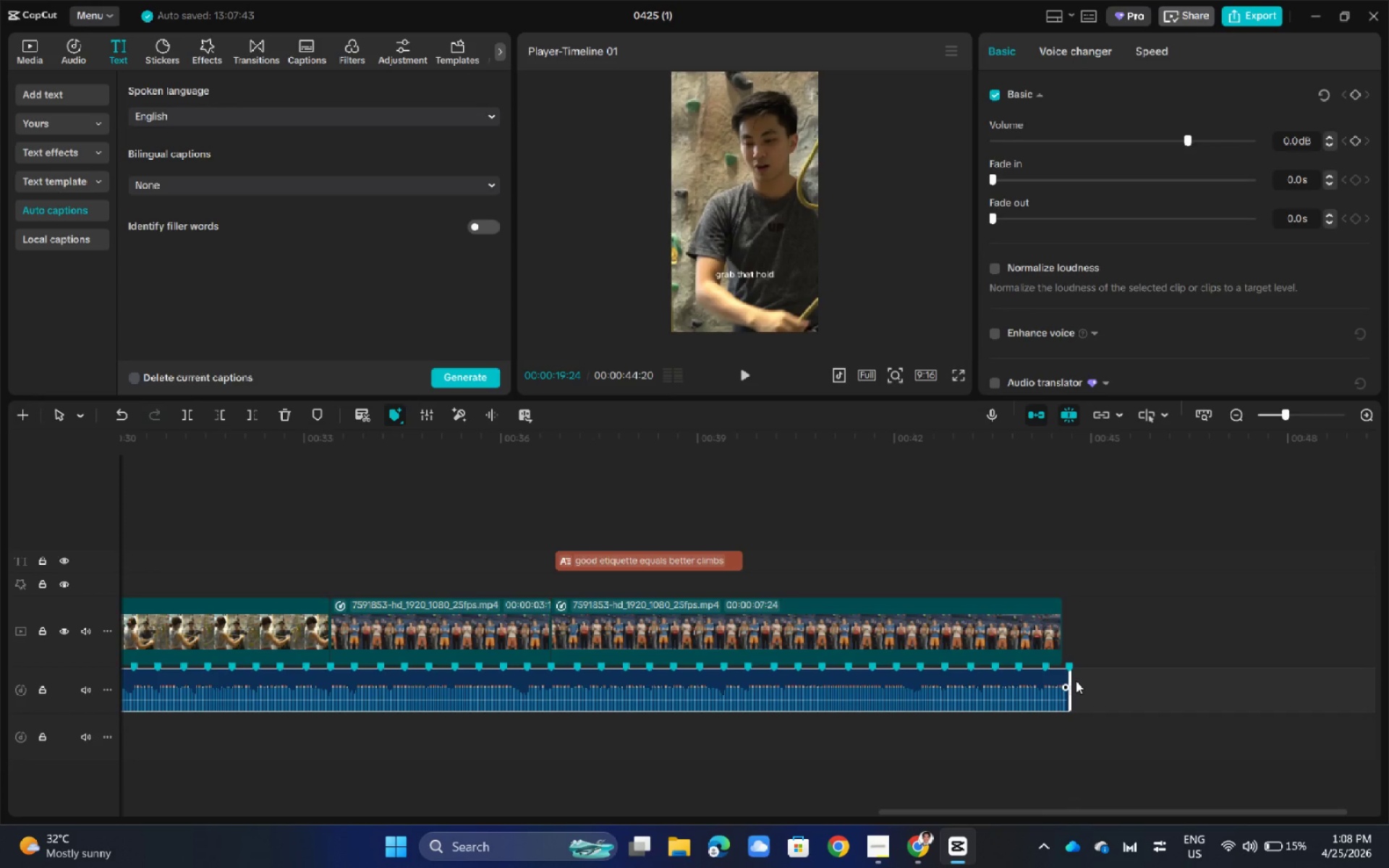 
left_click_drag(start_coordinate=[1071, 681], to_coordinate=[1087, 682])
 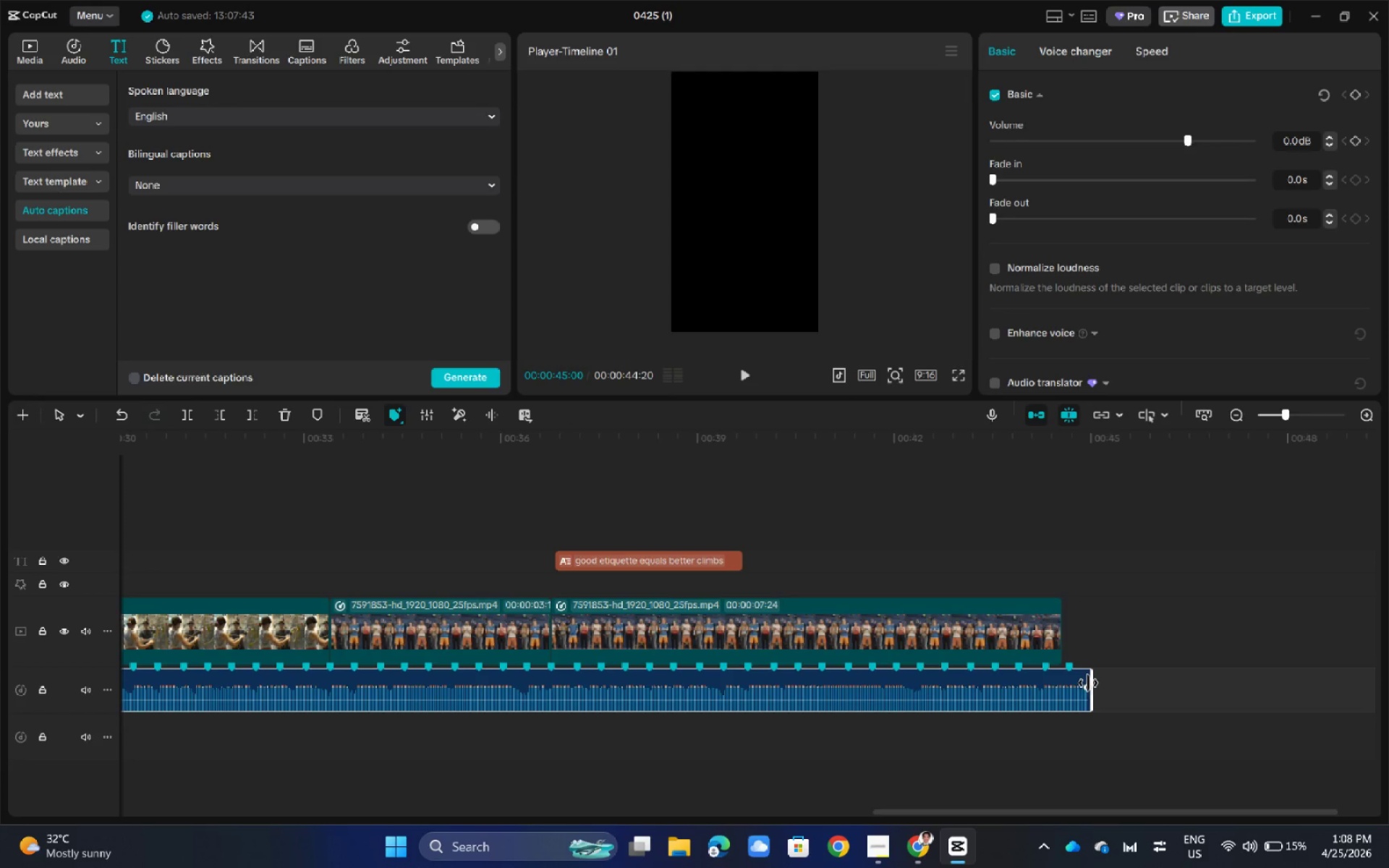 
left_click([1011, 605])
 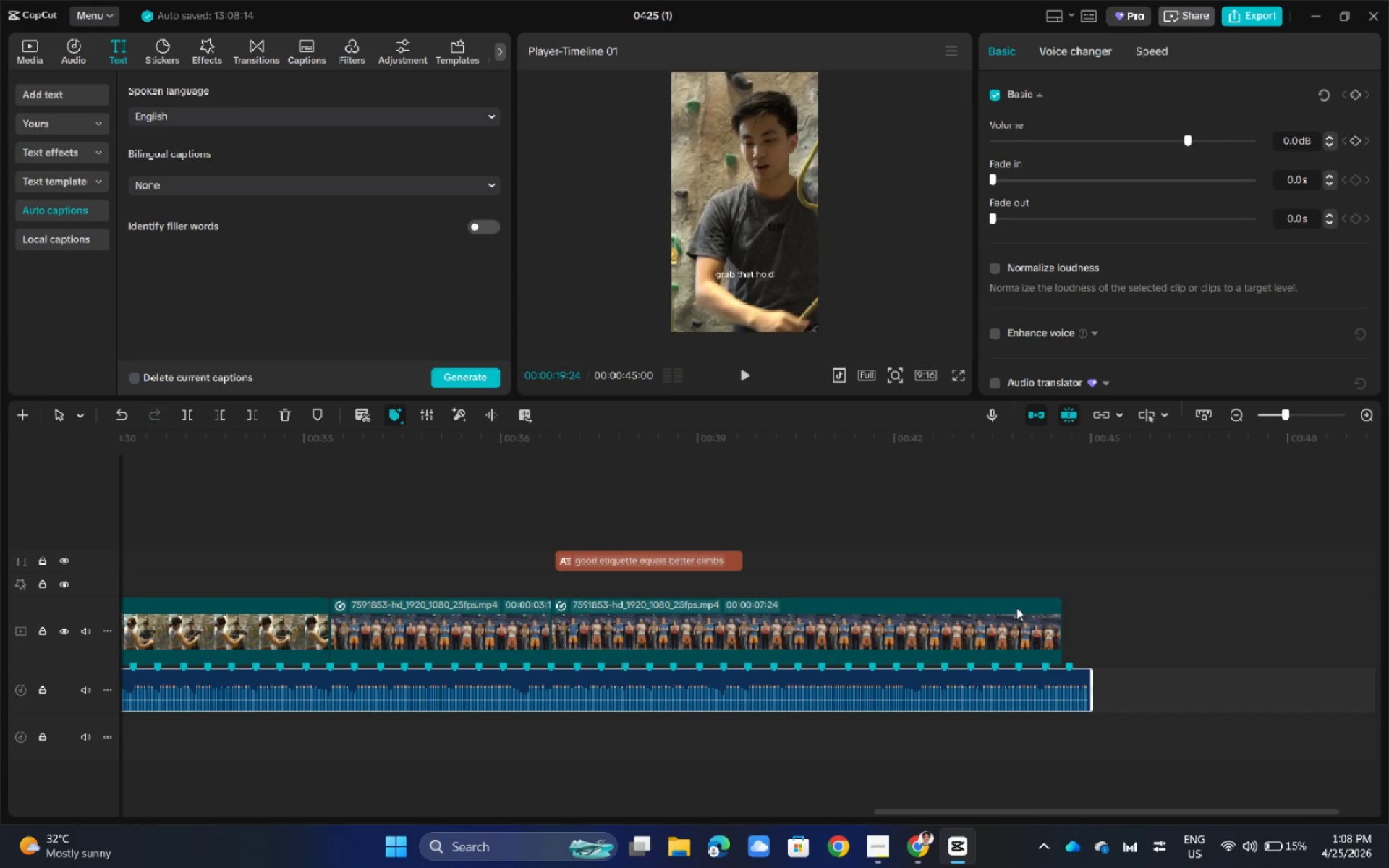 
left_click_drag(start_coordinate=[1062, 617], to_coordinate=[1088, 617])
 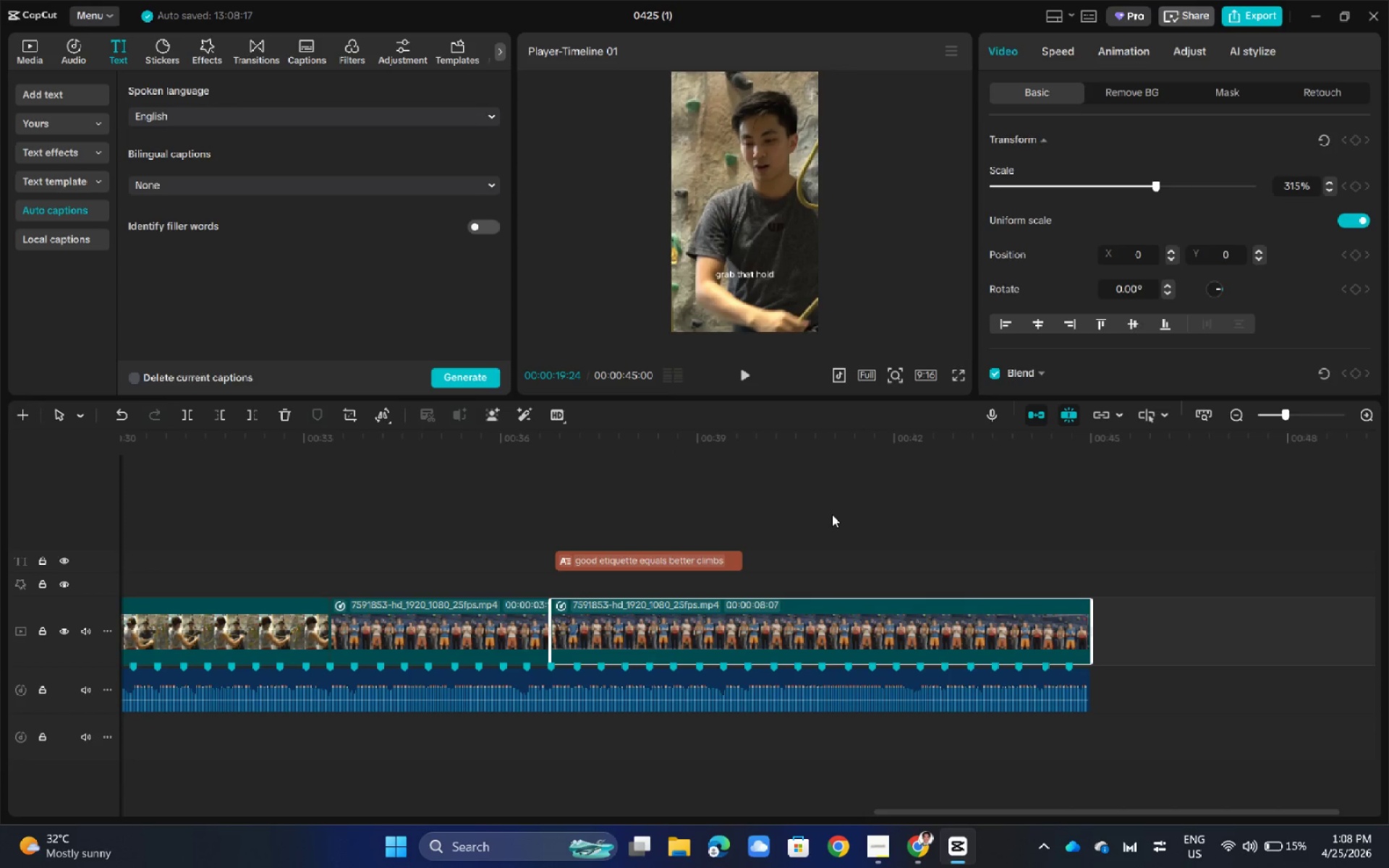 
double_click([832, 514])
 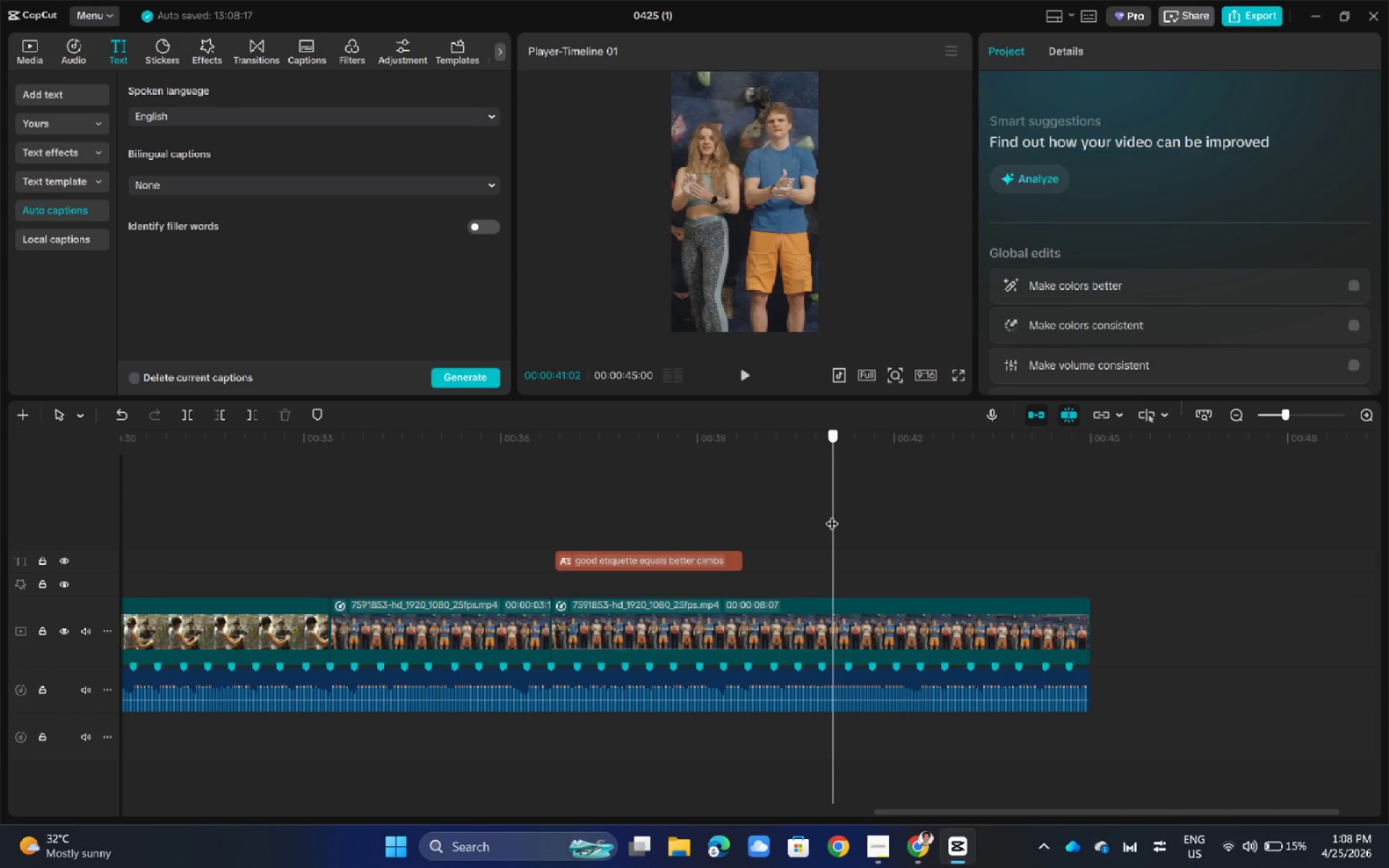 
key(Space)
 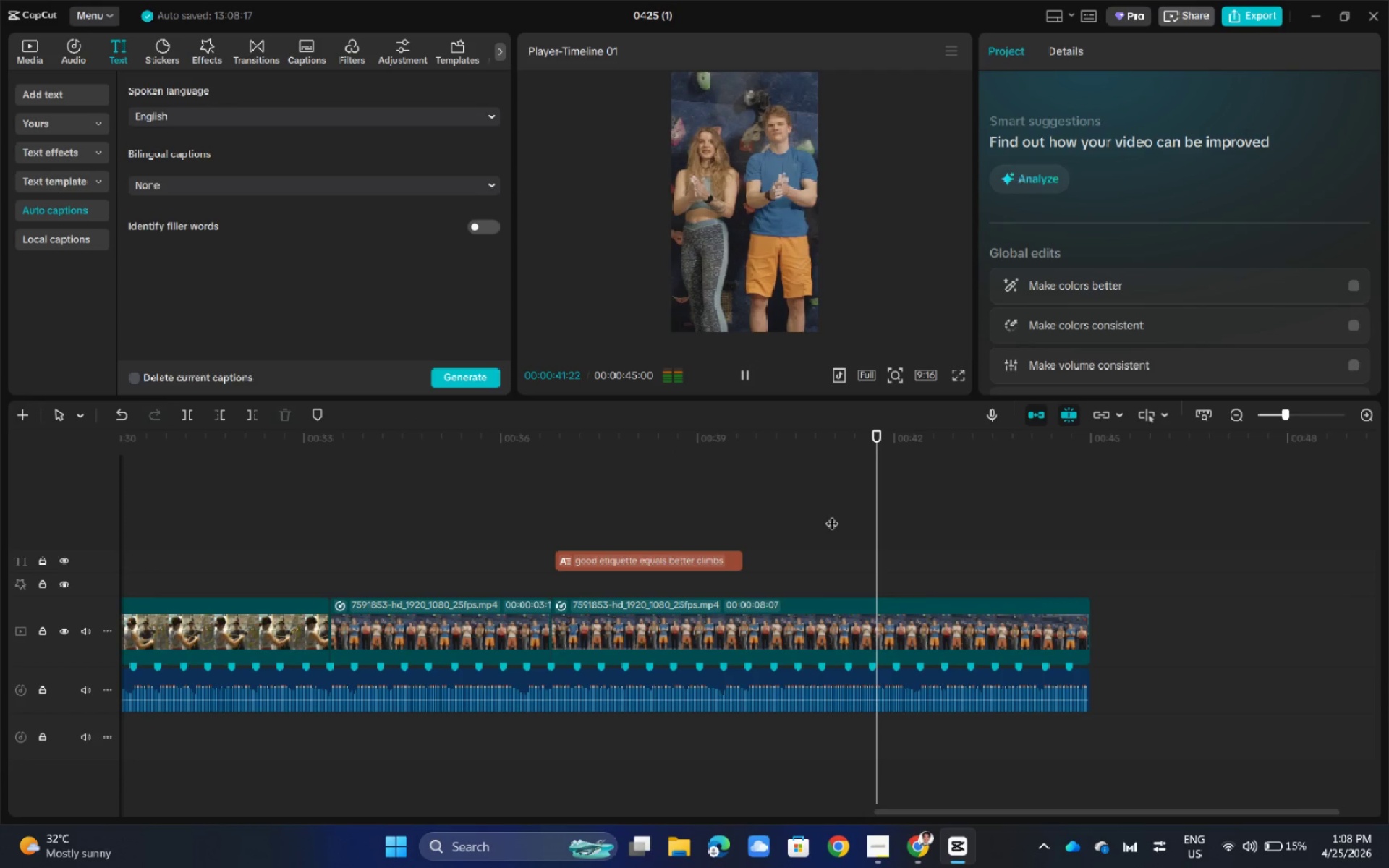 
left_click_drag(start_coordinate=[1092, 433], to_coordinate=[658, 610])
 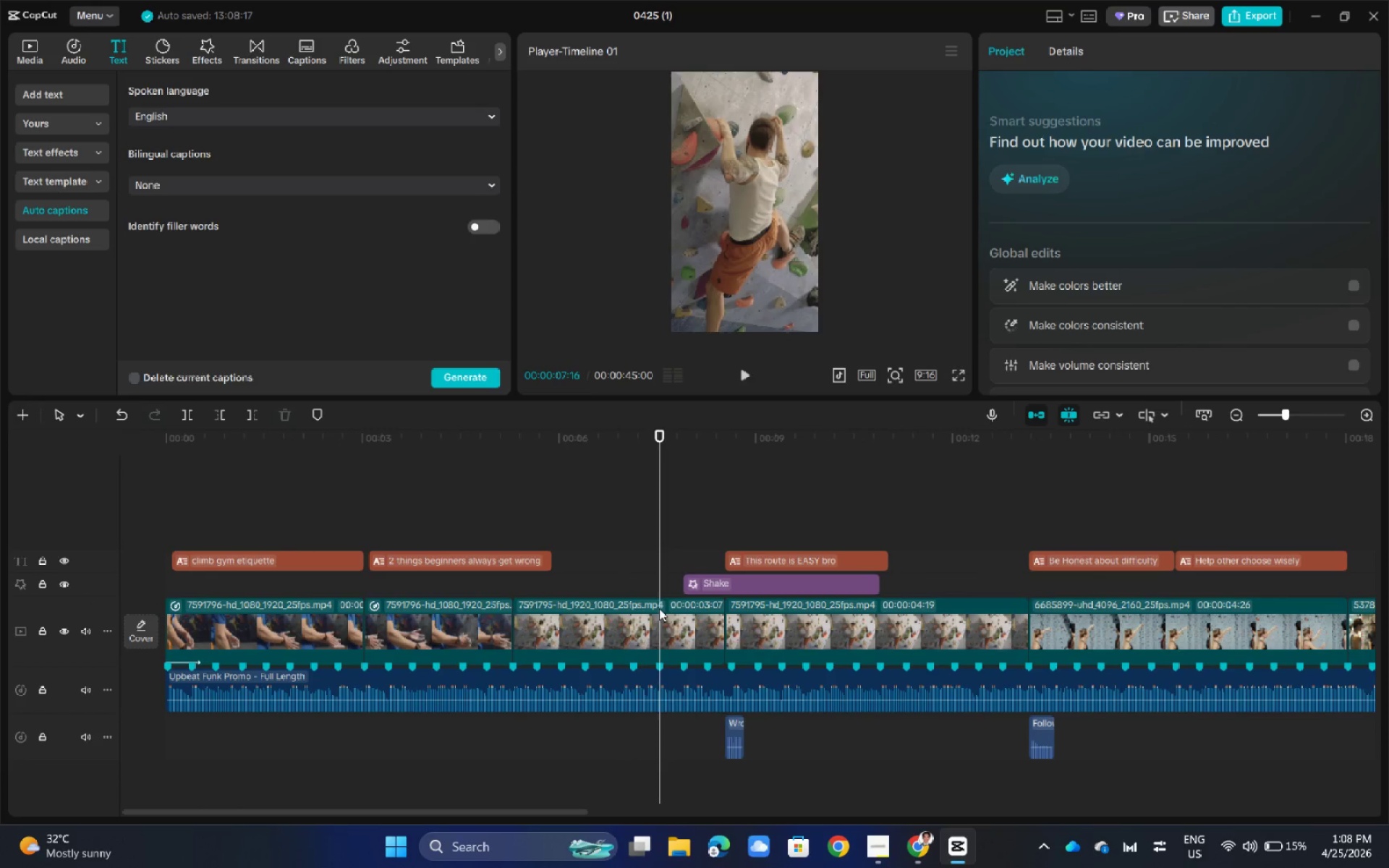 
key(Space)
 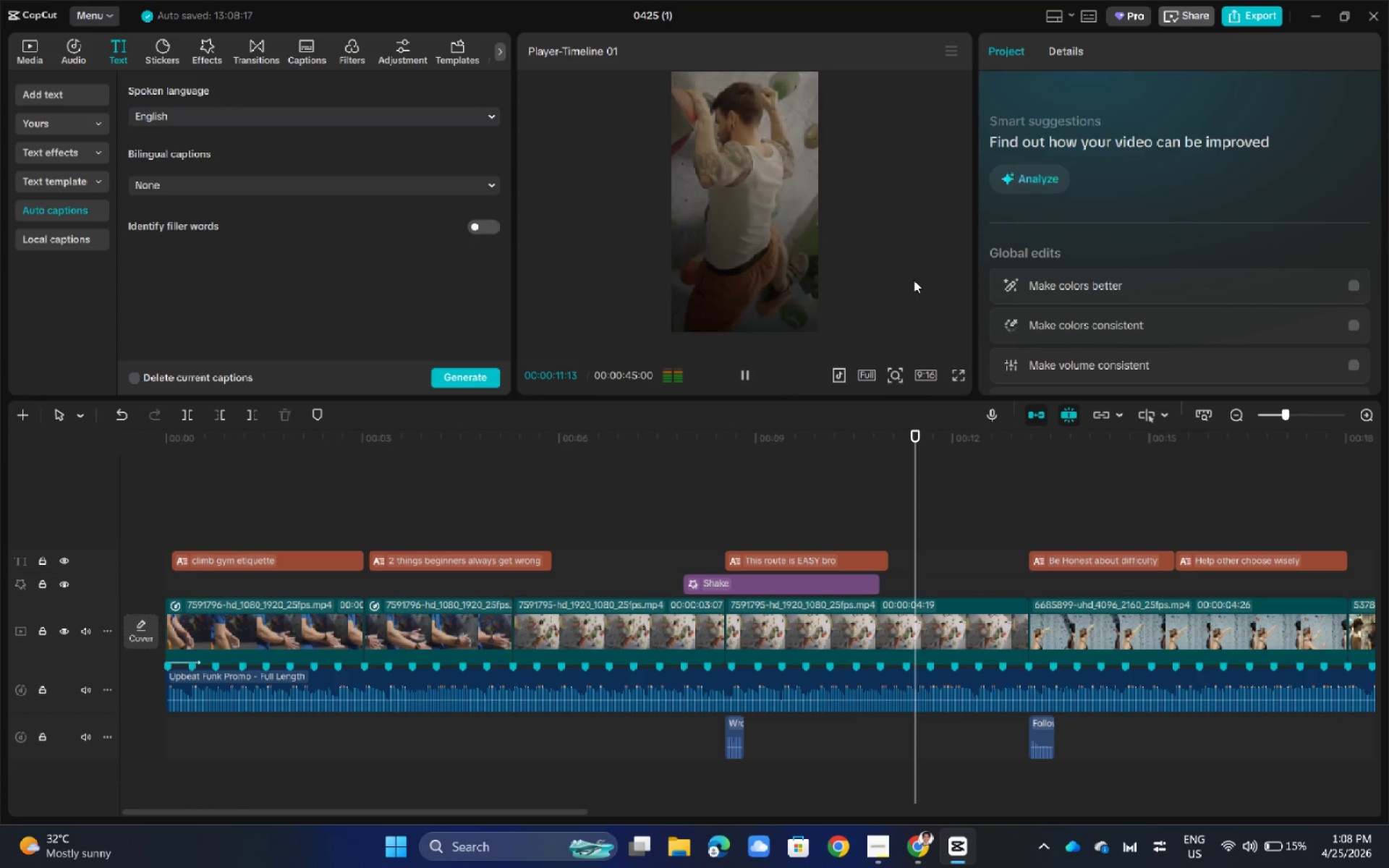 
wait(5.2)
 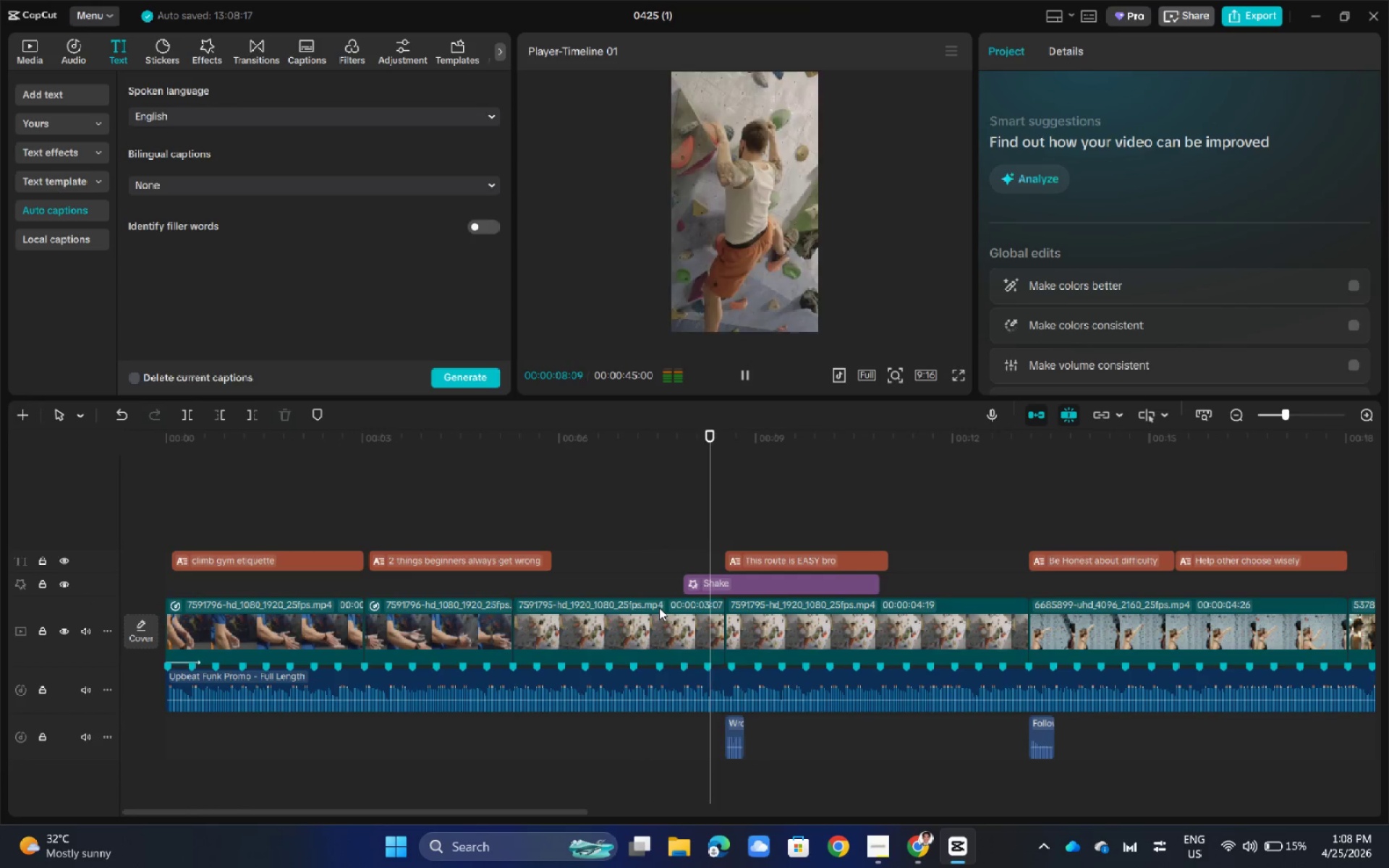 
left_click_drag(start_coordinate=[985, 436], to_coordinate=[647, 465])
 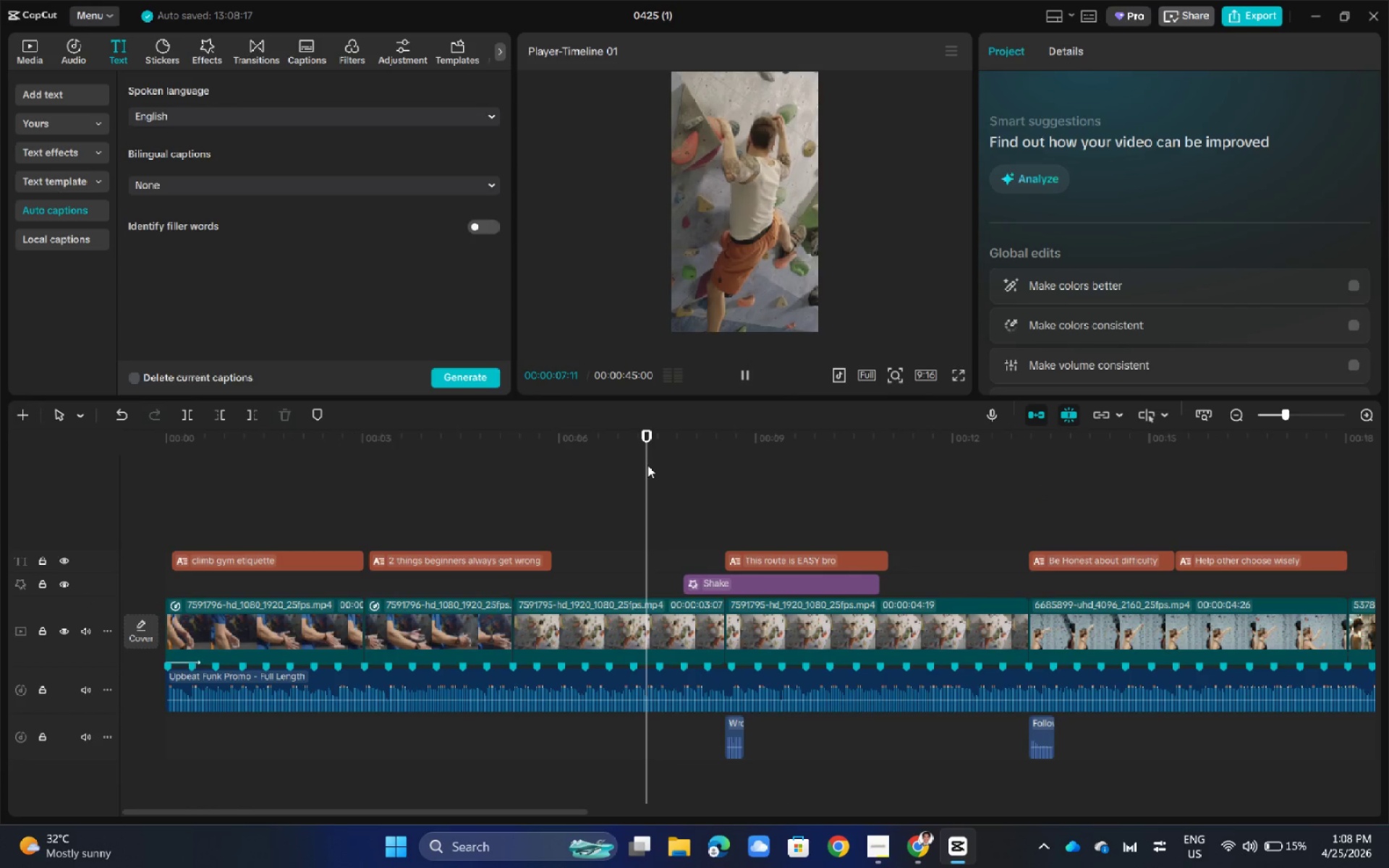 
key(Space)
 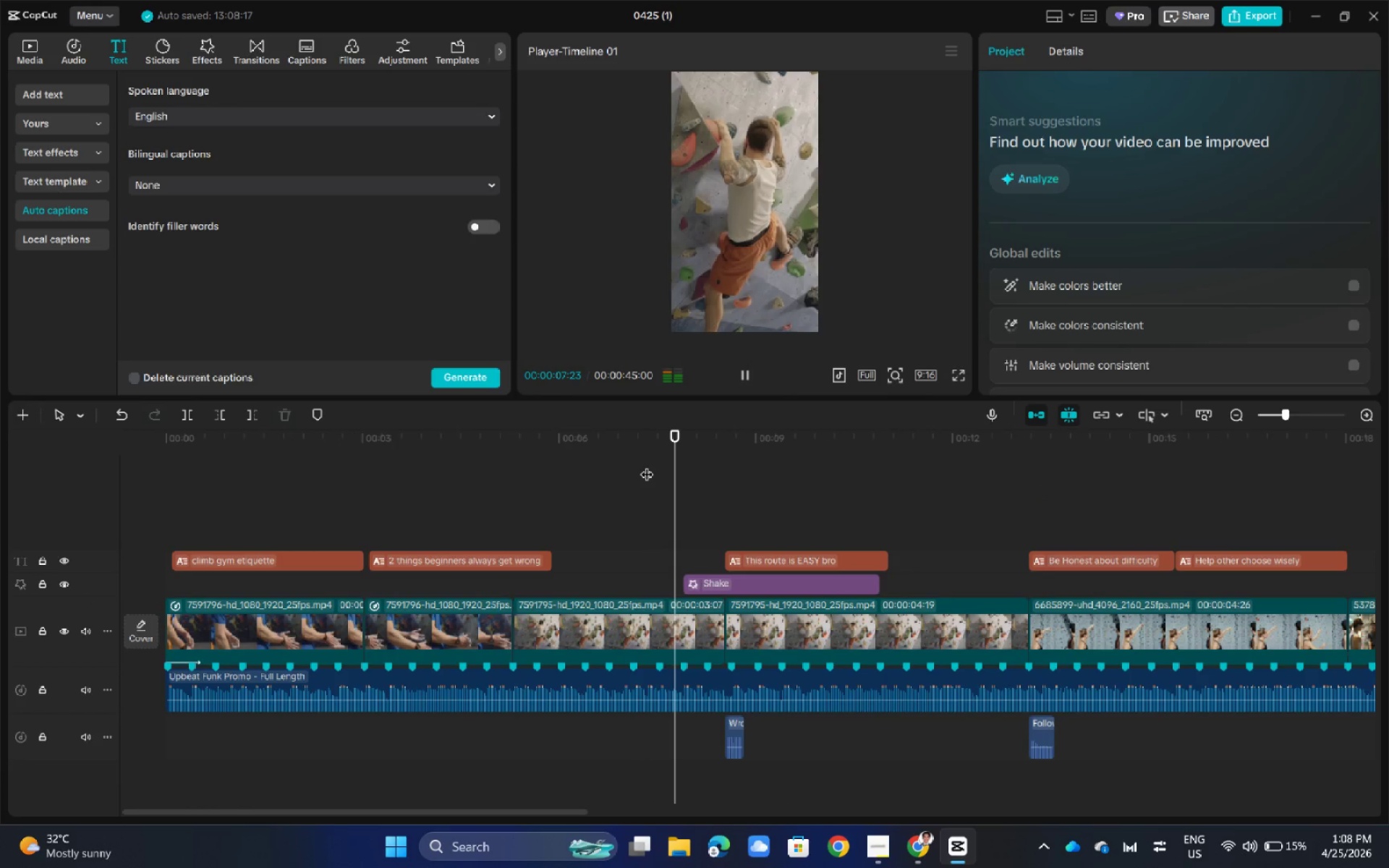 
key(Space)
 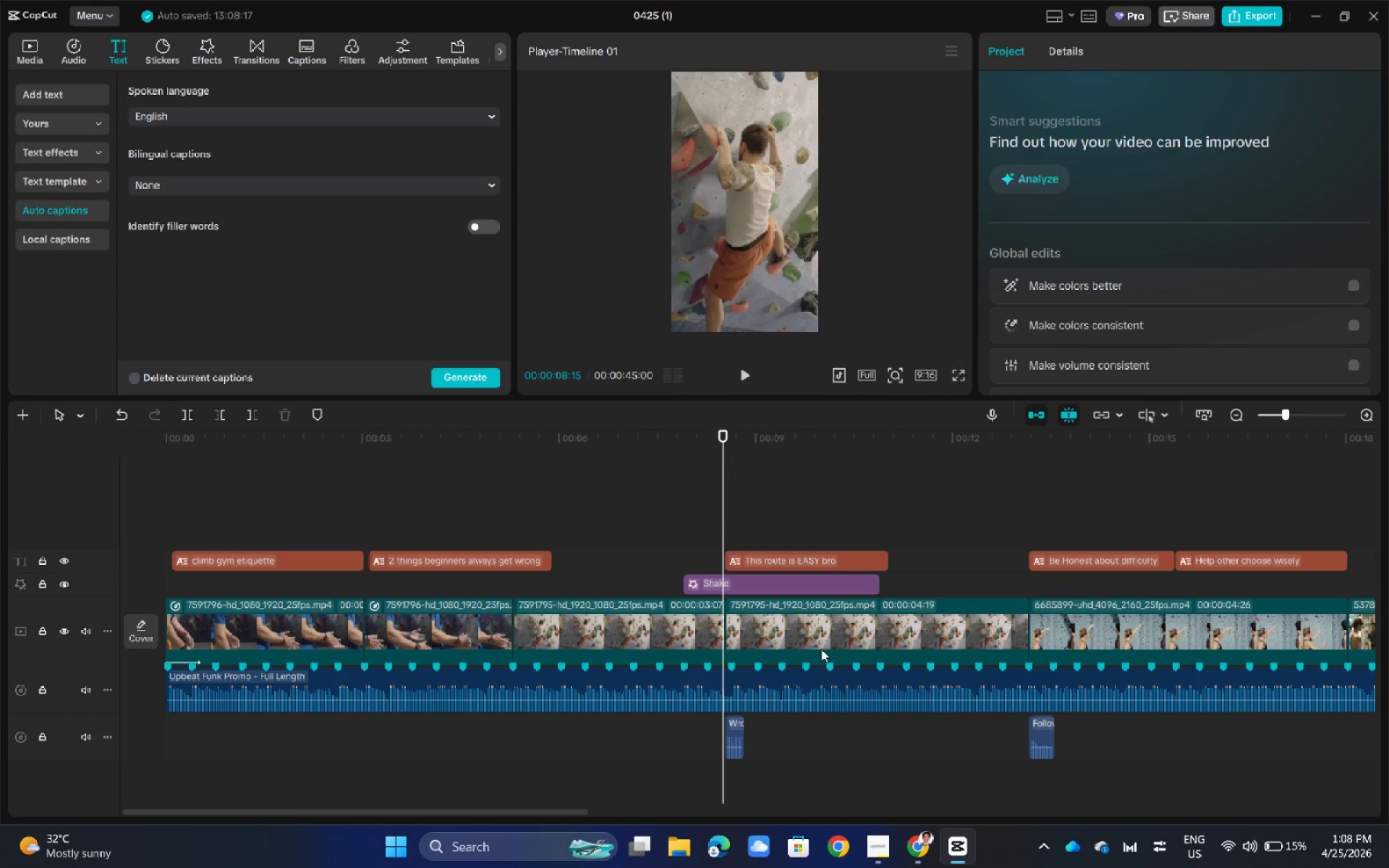 
wait(9.97)
 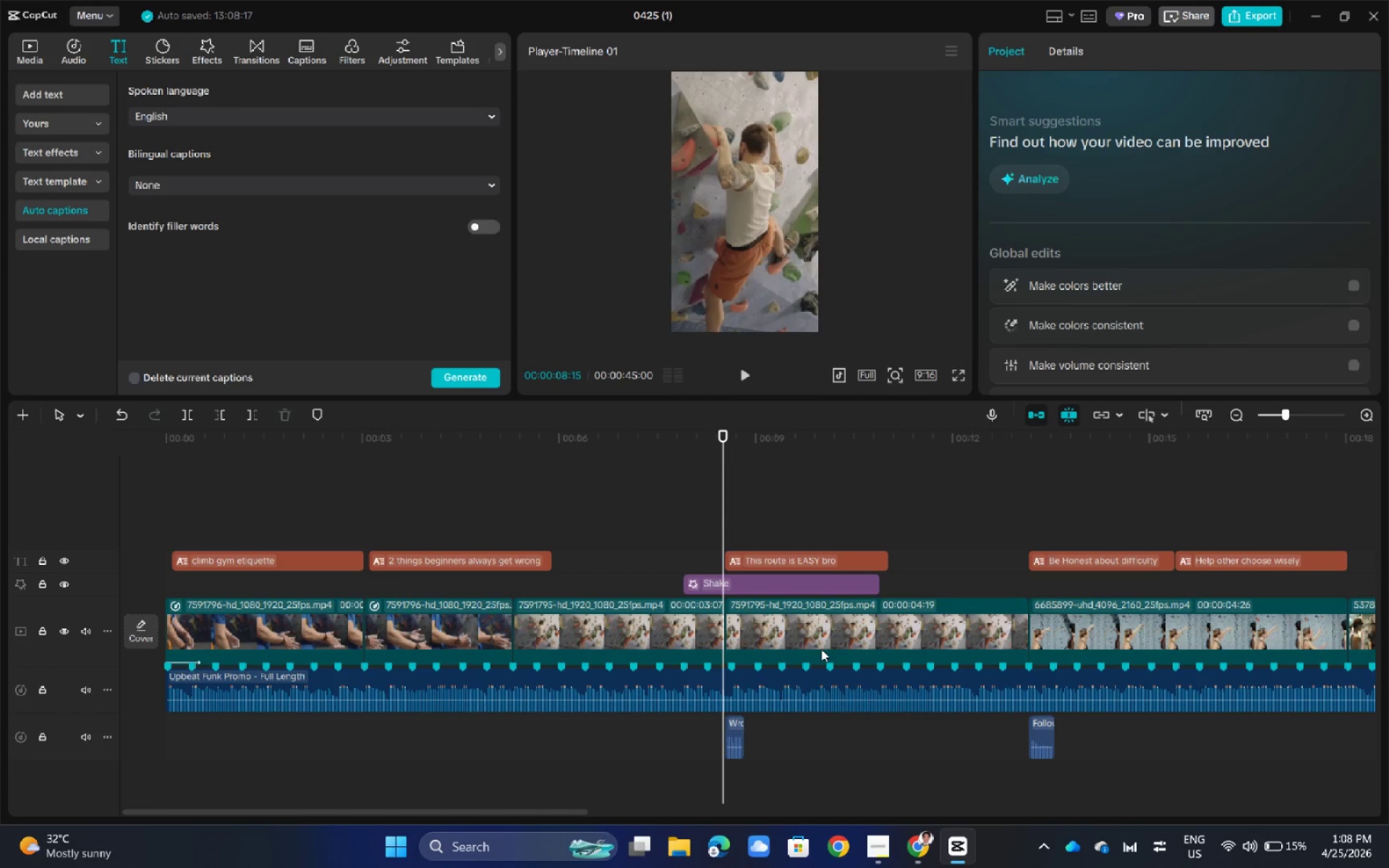 
left_click_drag(start_coordinate=[727, 433], to_coordinate=[1035, 550])
 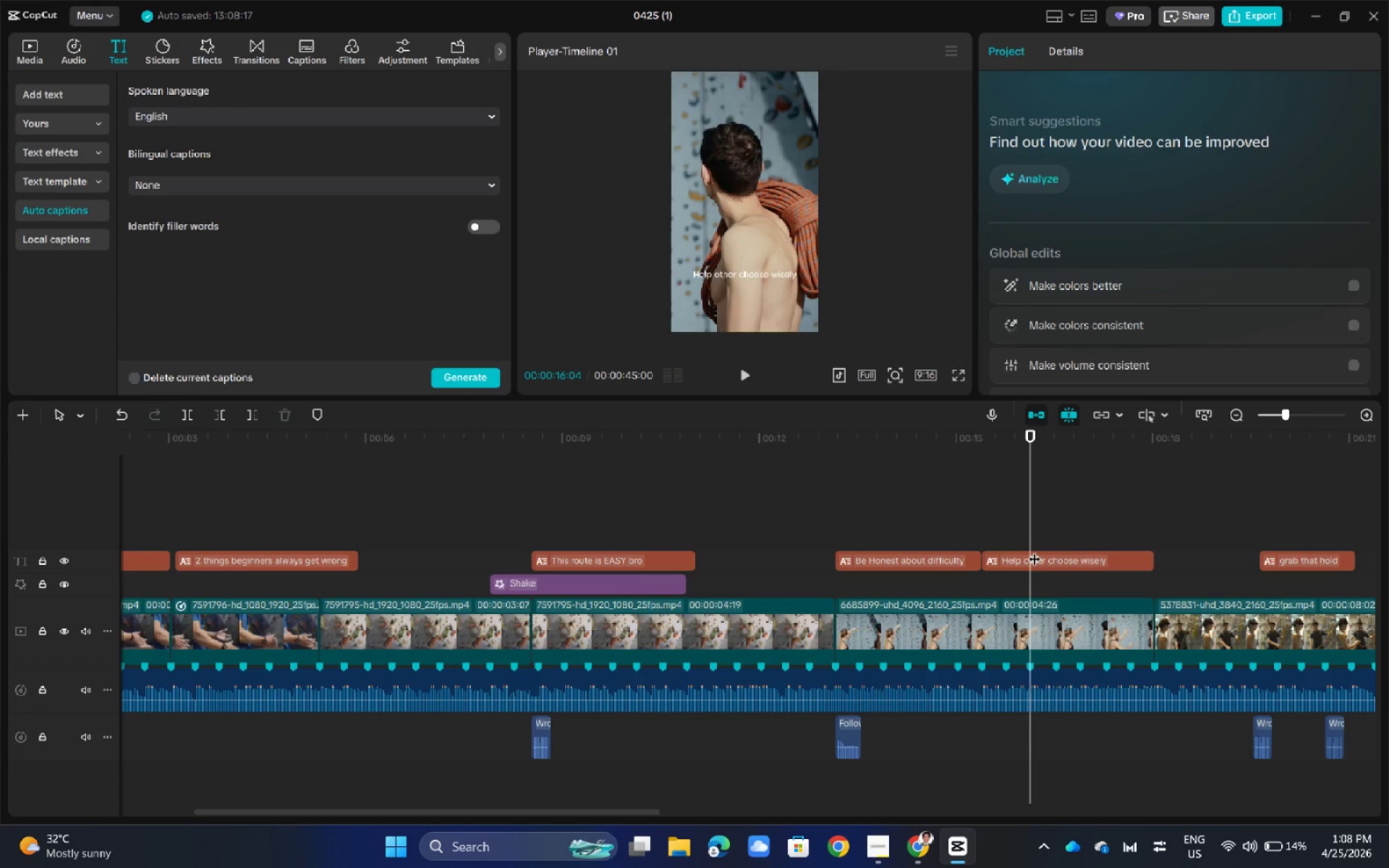 
left_click_drag(start_coordinate=[1027, 431], to_coordinate=[820, 569])
 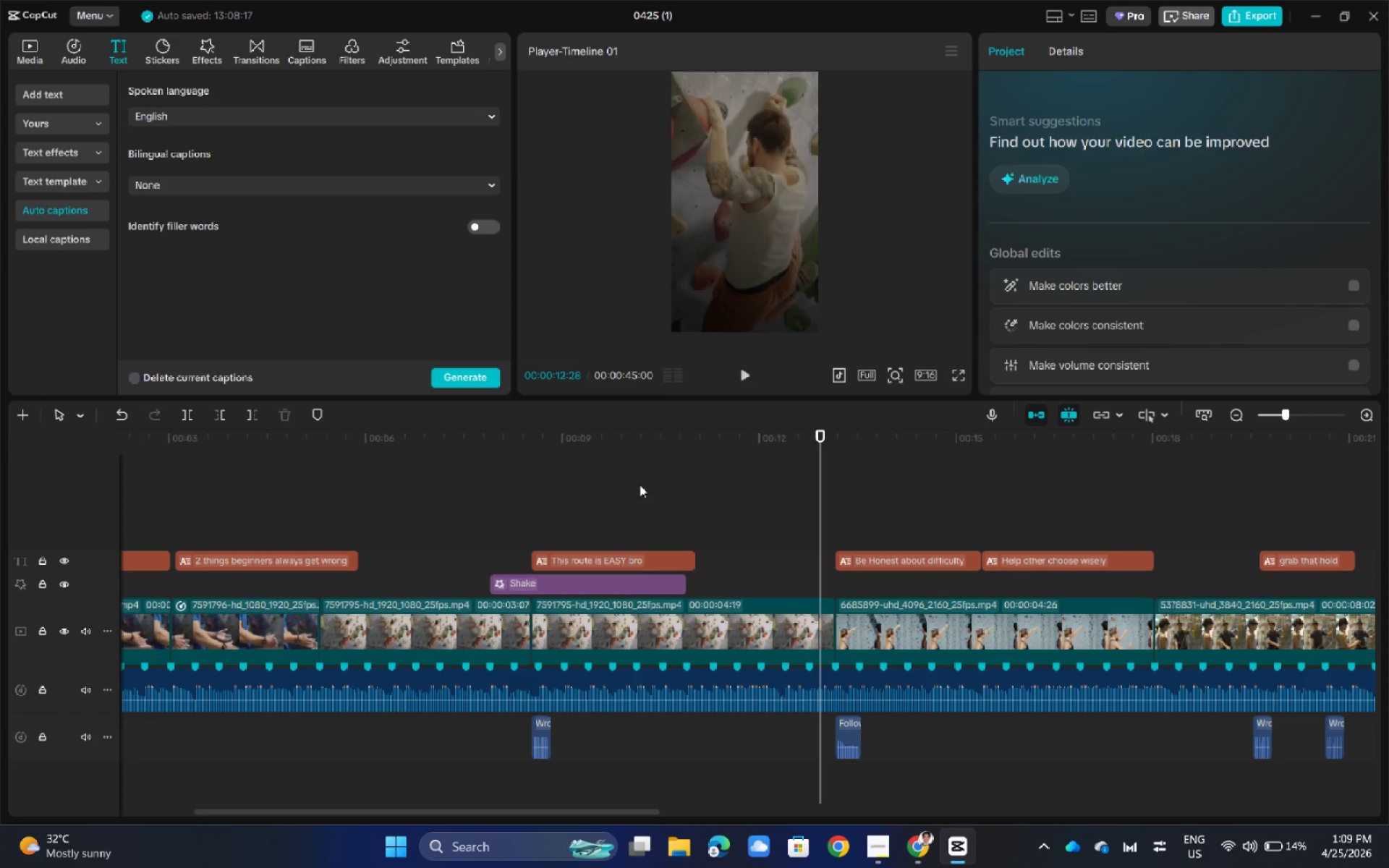 
left_click_drag(start_coordinate=[819, 430], to_coordinate=[835, 436])
 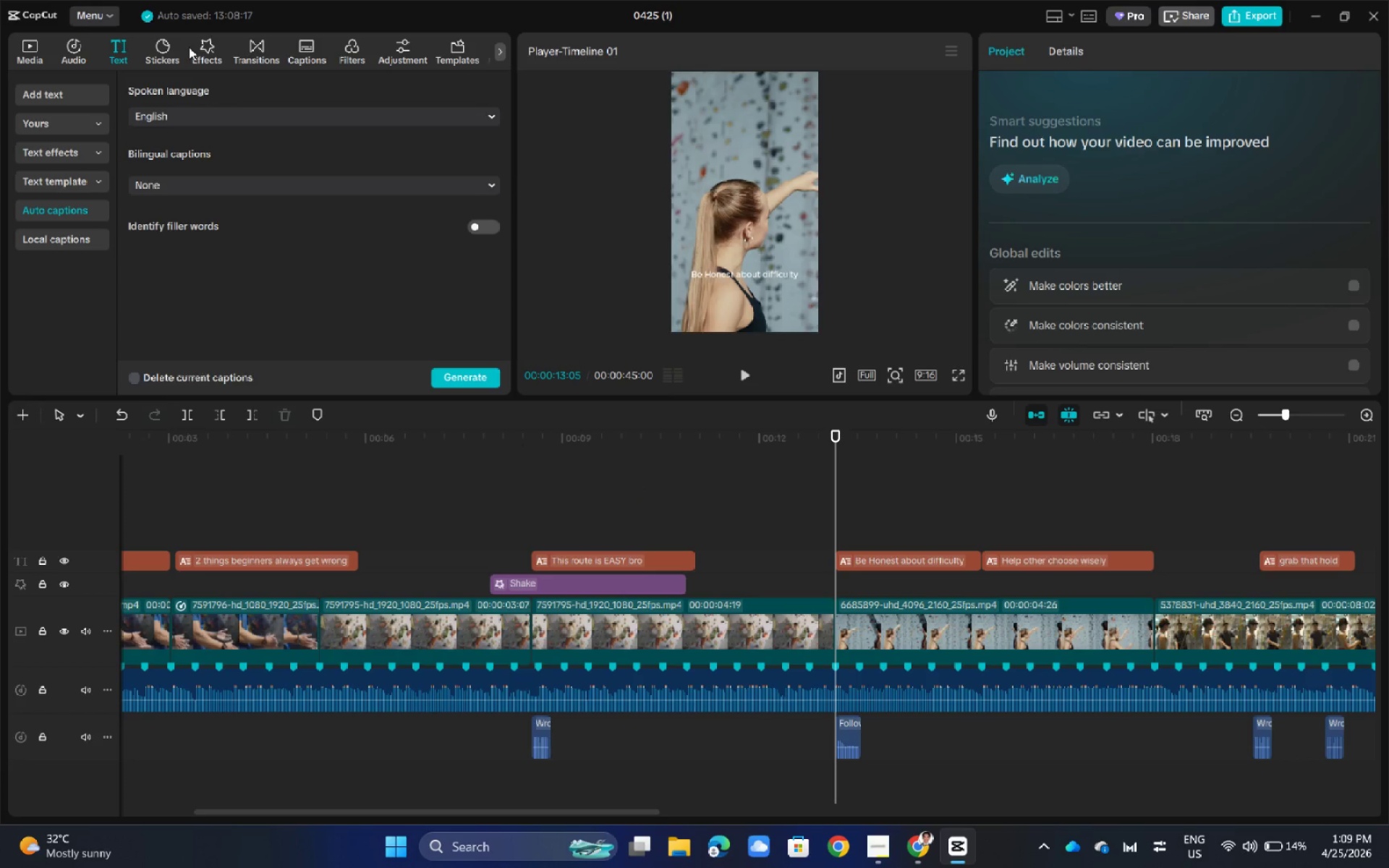 
left_click([208, 50])
 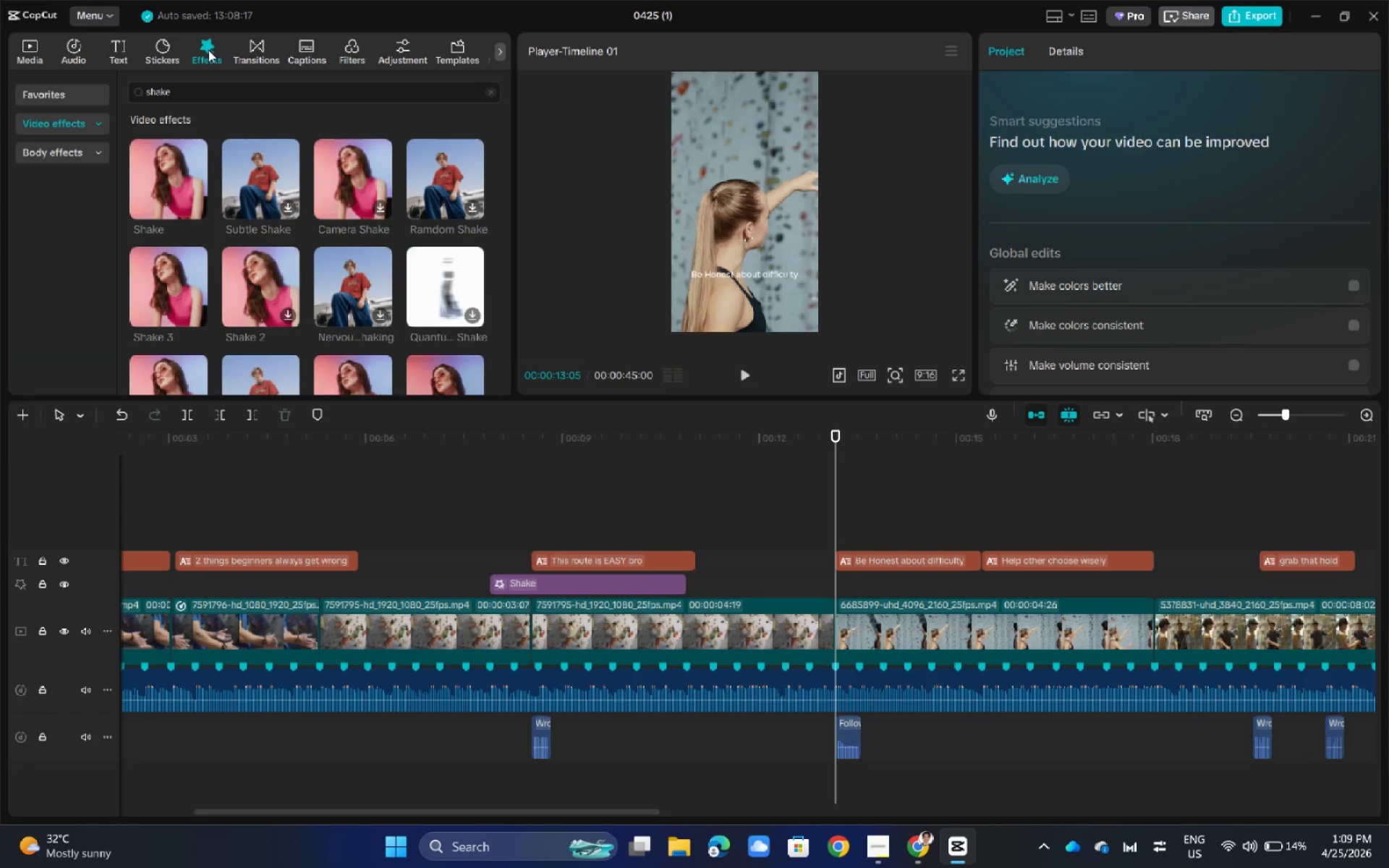 
left_click([260, 56])
 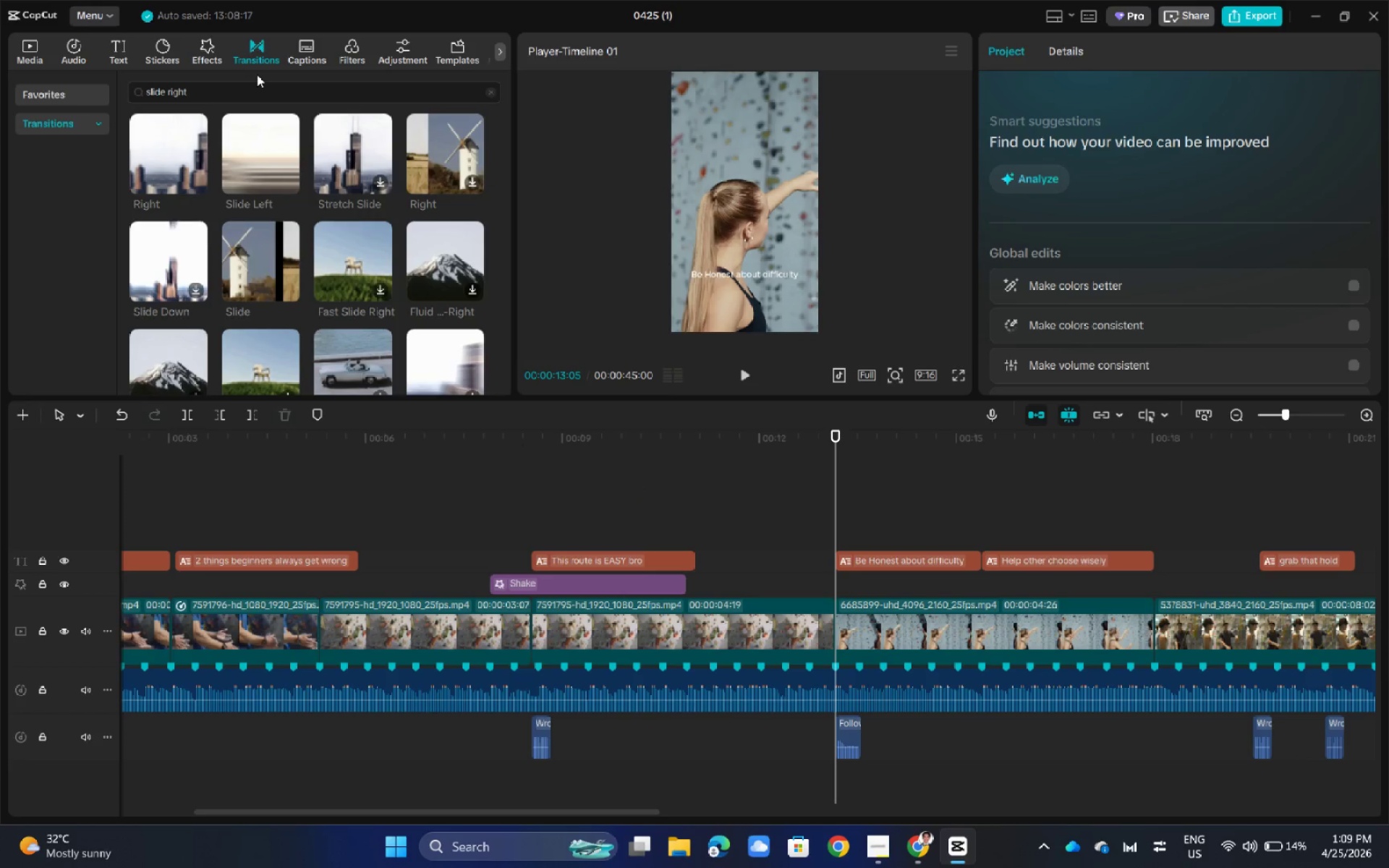 
double_click([251, 90])
 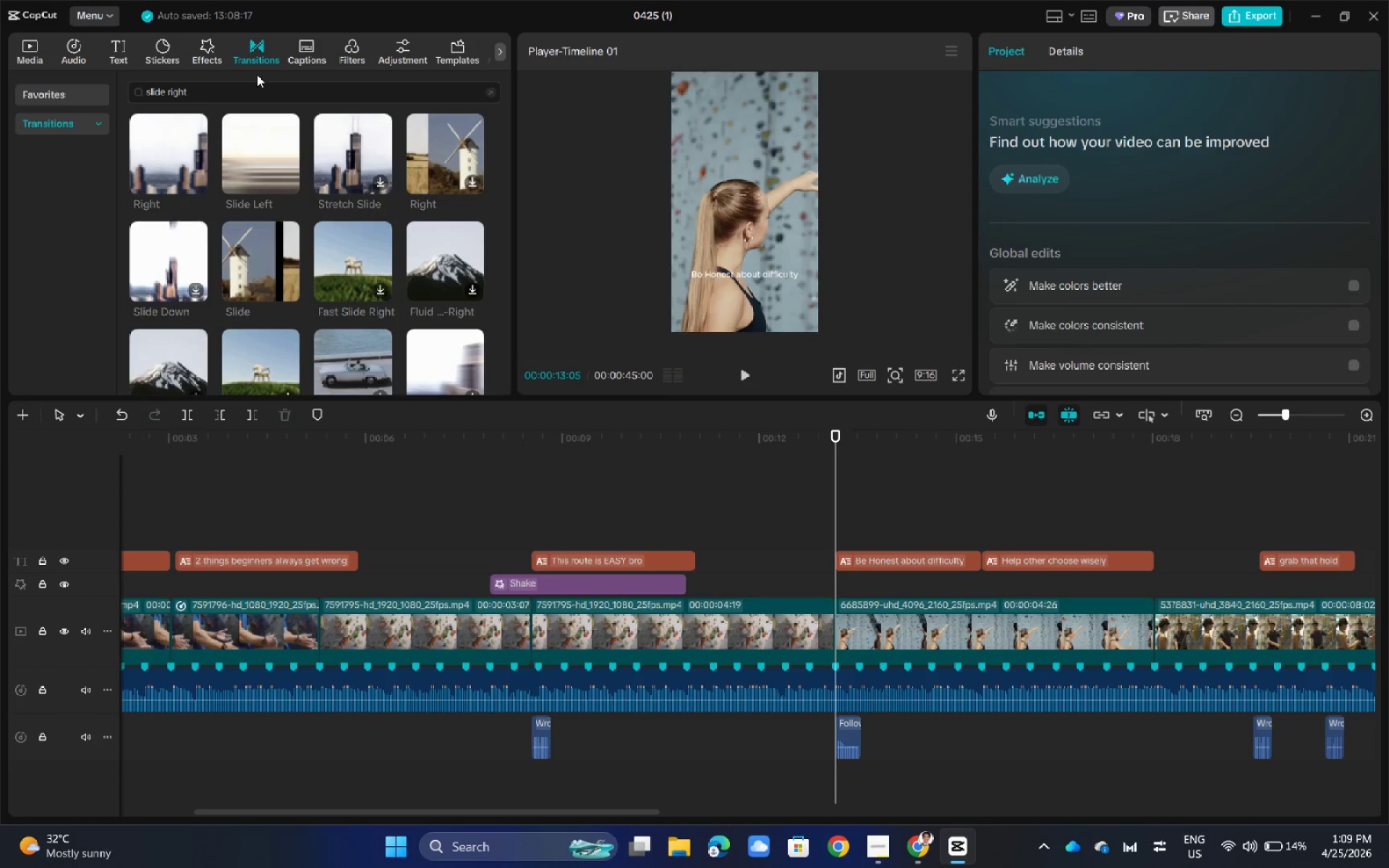 
triple_click([251, 90])
 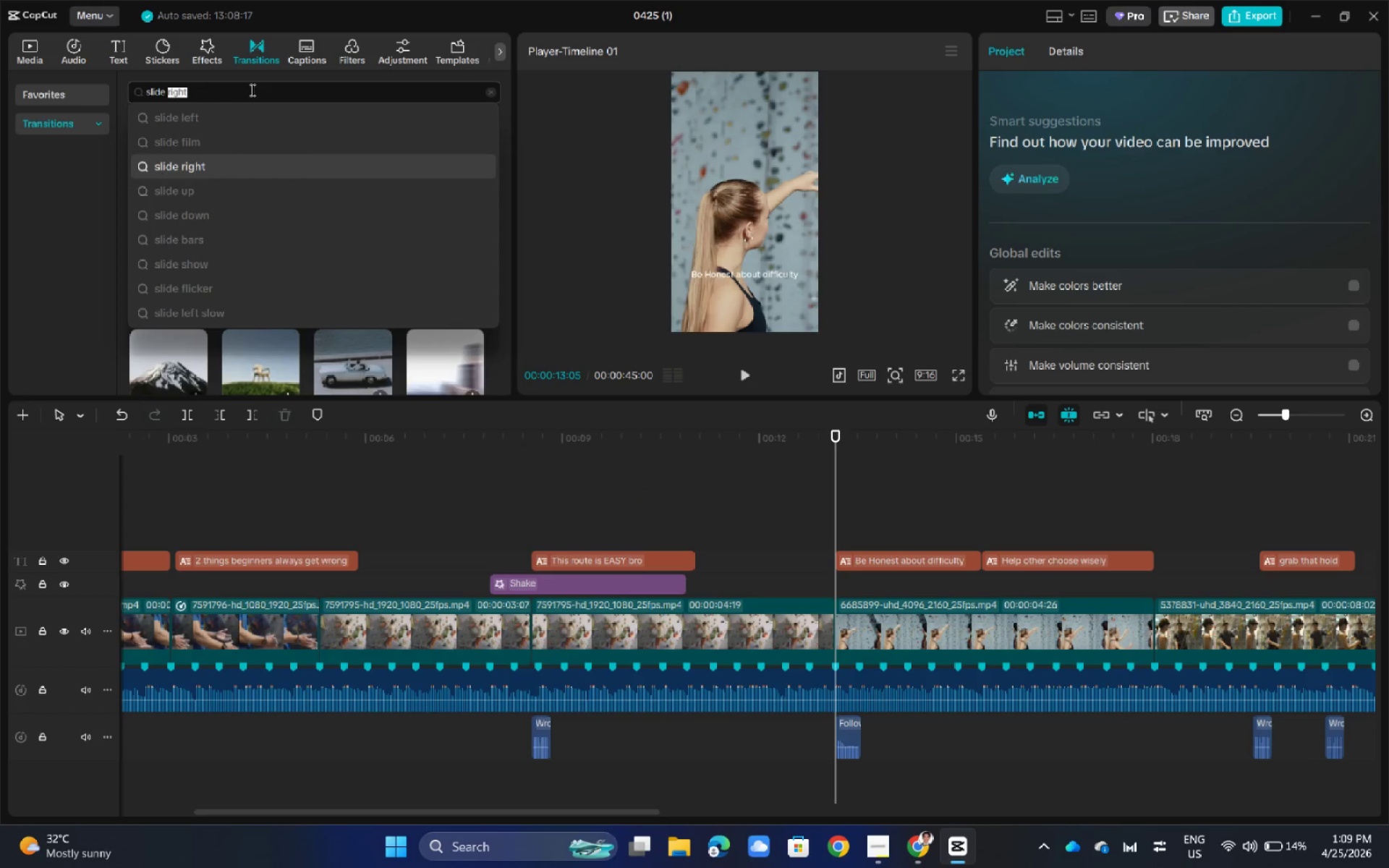 
type(blur)
 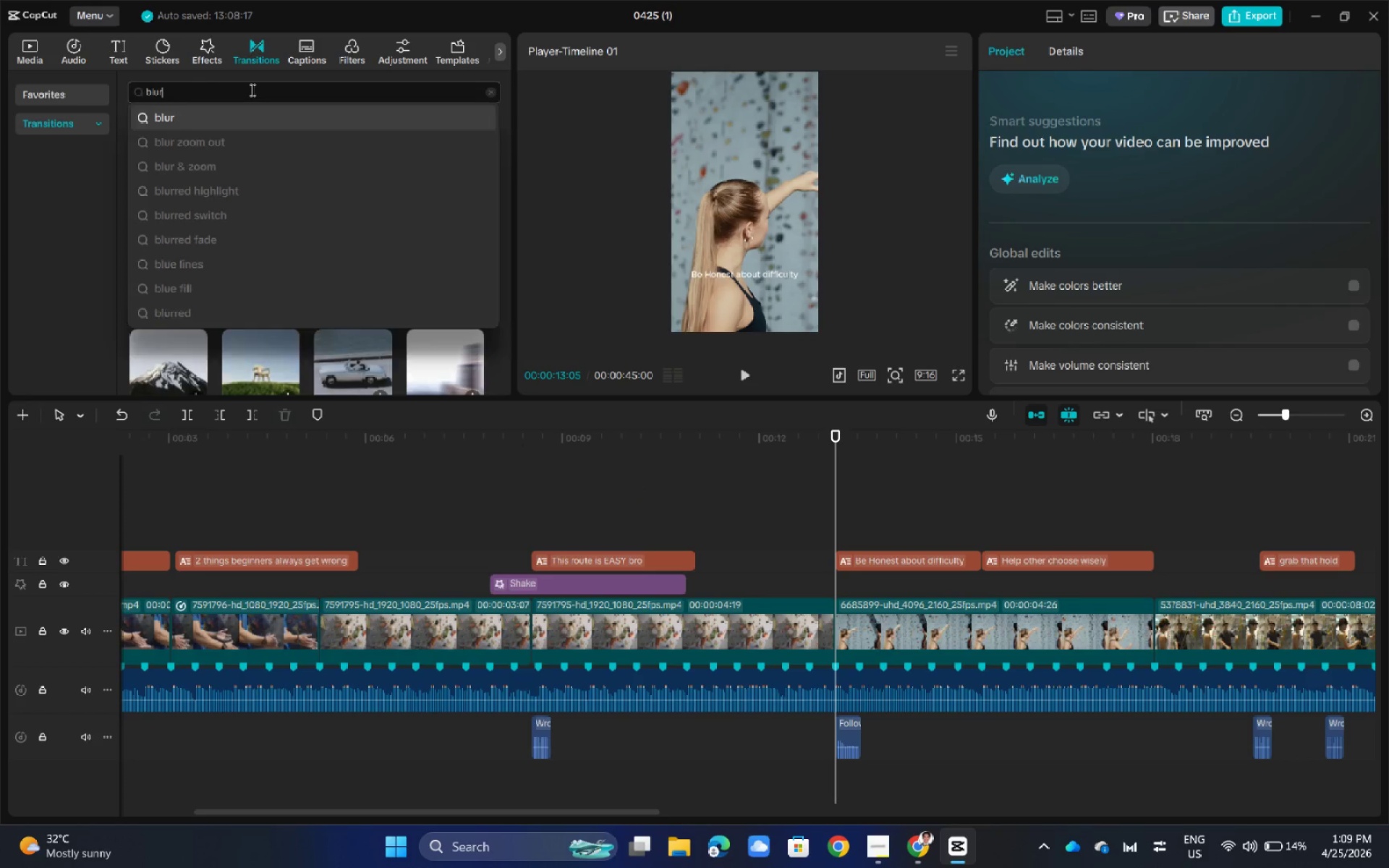 
left_click([193, 137])
 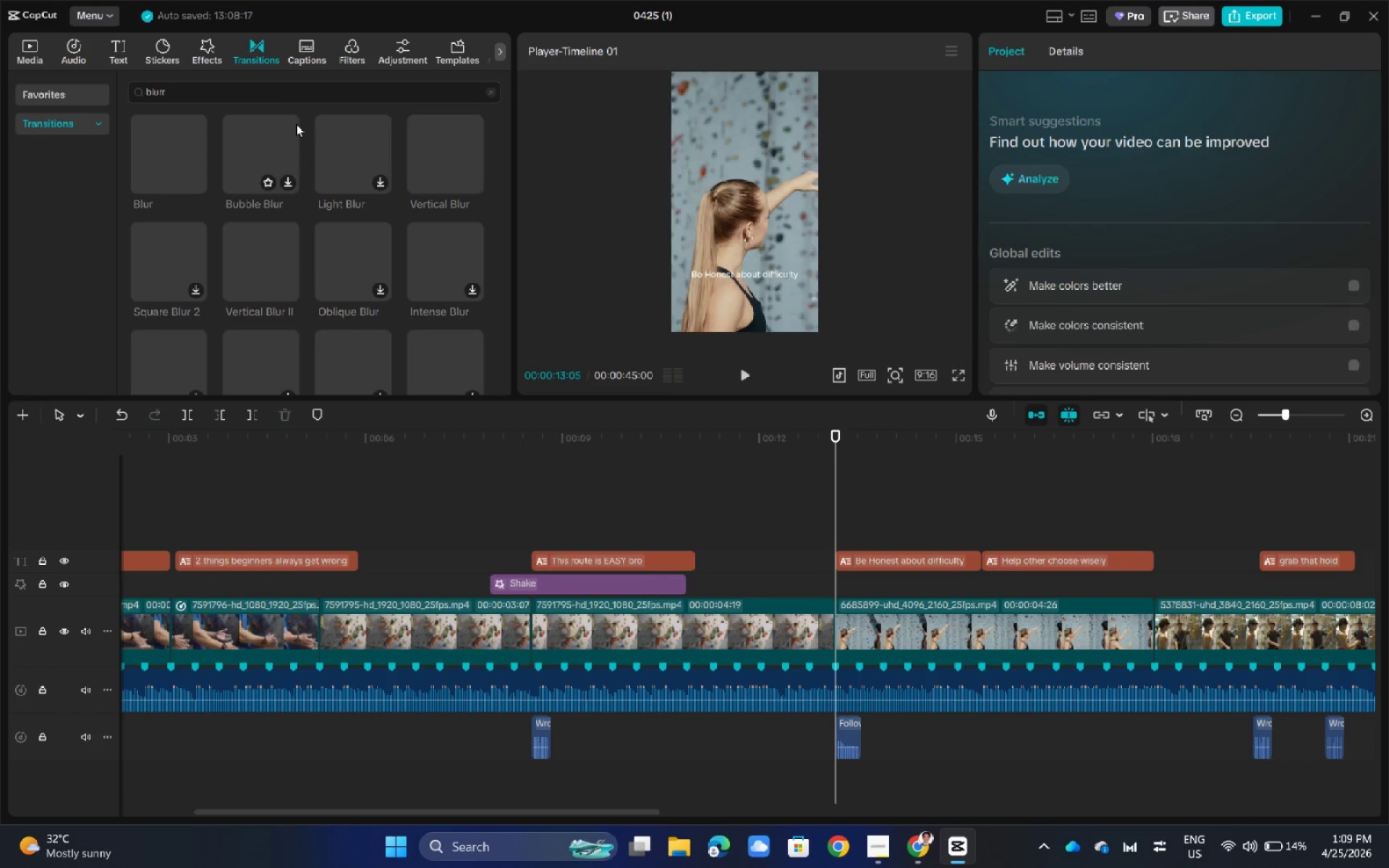 
left_click([186, 148])
 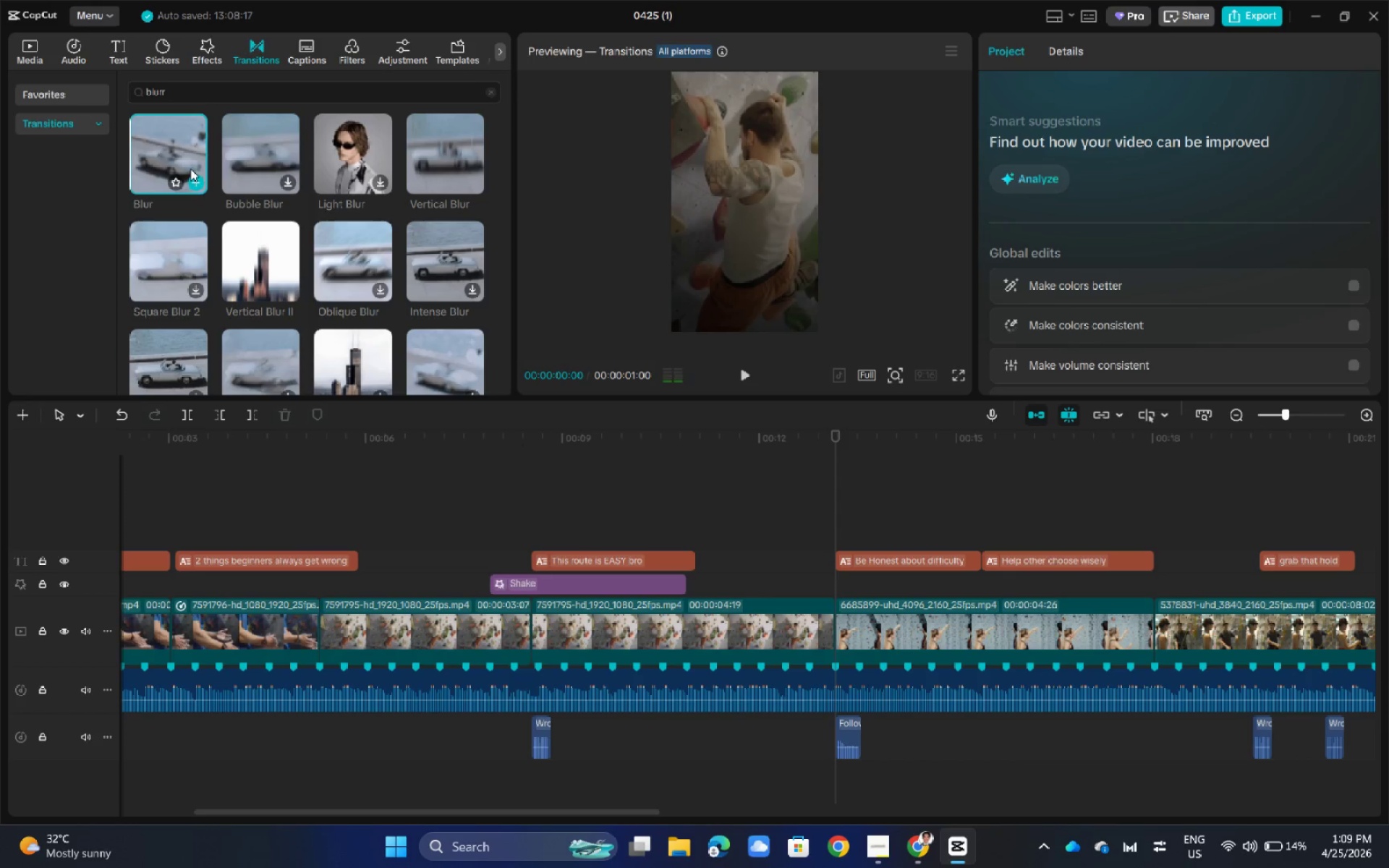 
left_click_drag(start_coordinate=[180, 151], to_coordinate=[828, 629])
 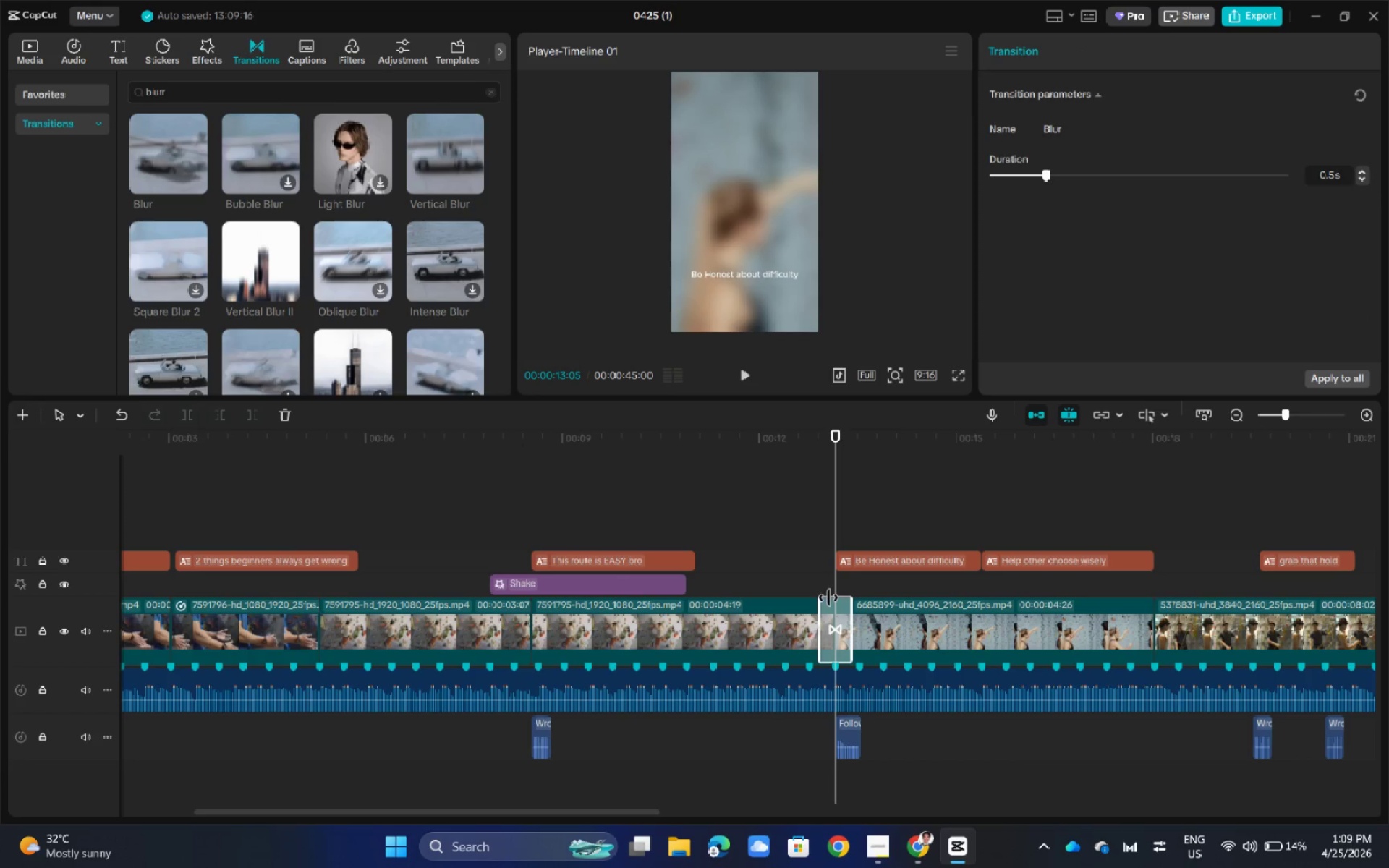 
wait(8.86)
 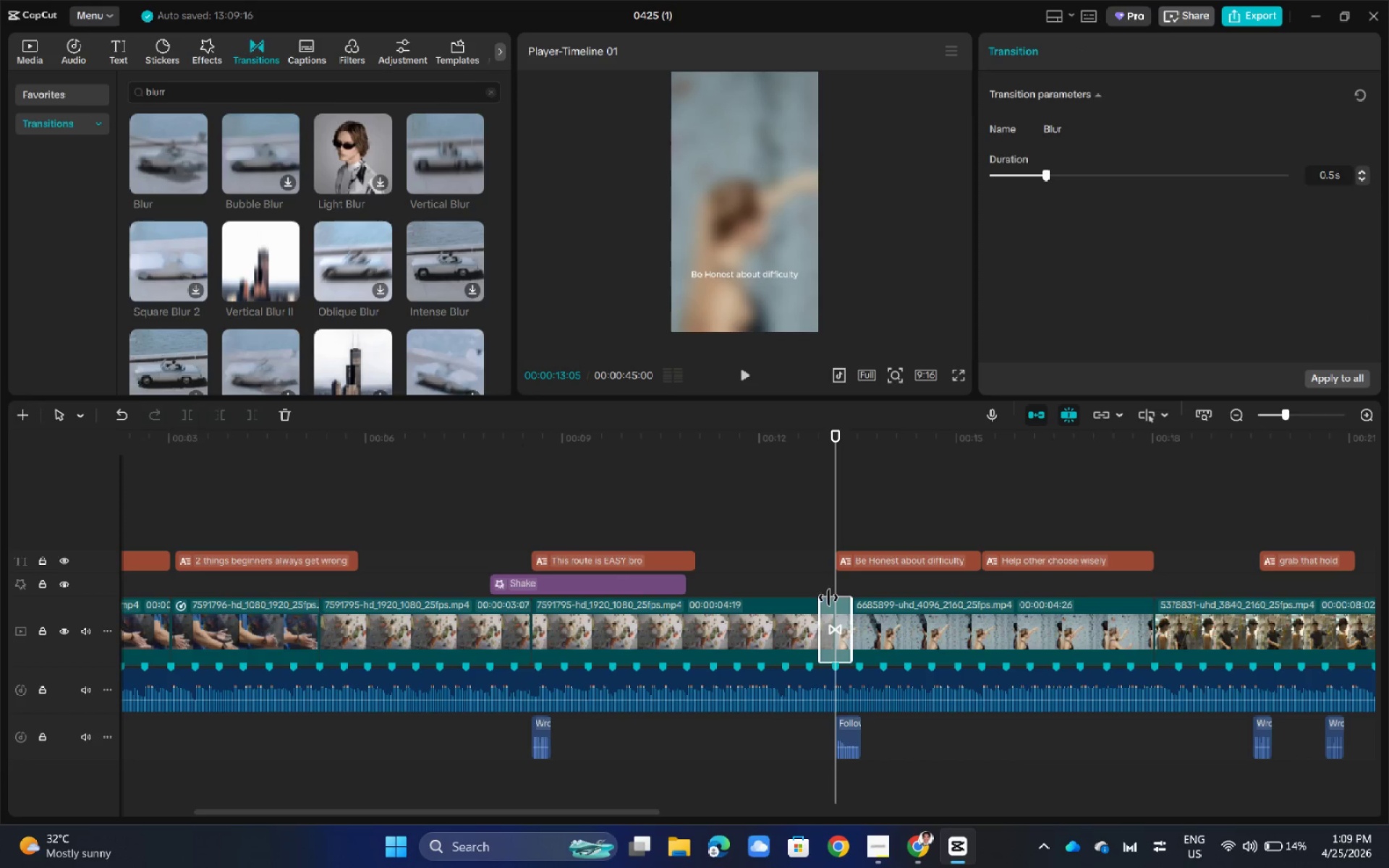 
left_click_drag(start_coordinate=[834, 432], to_coordinate=[668, 448])
 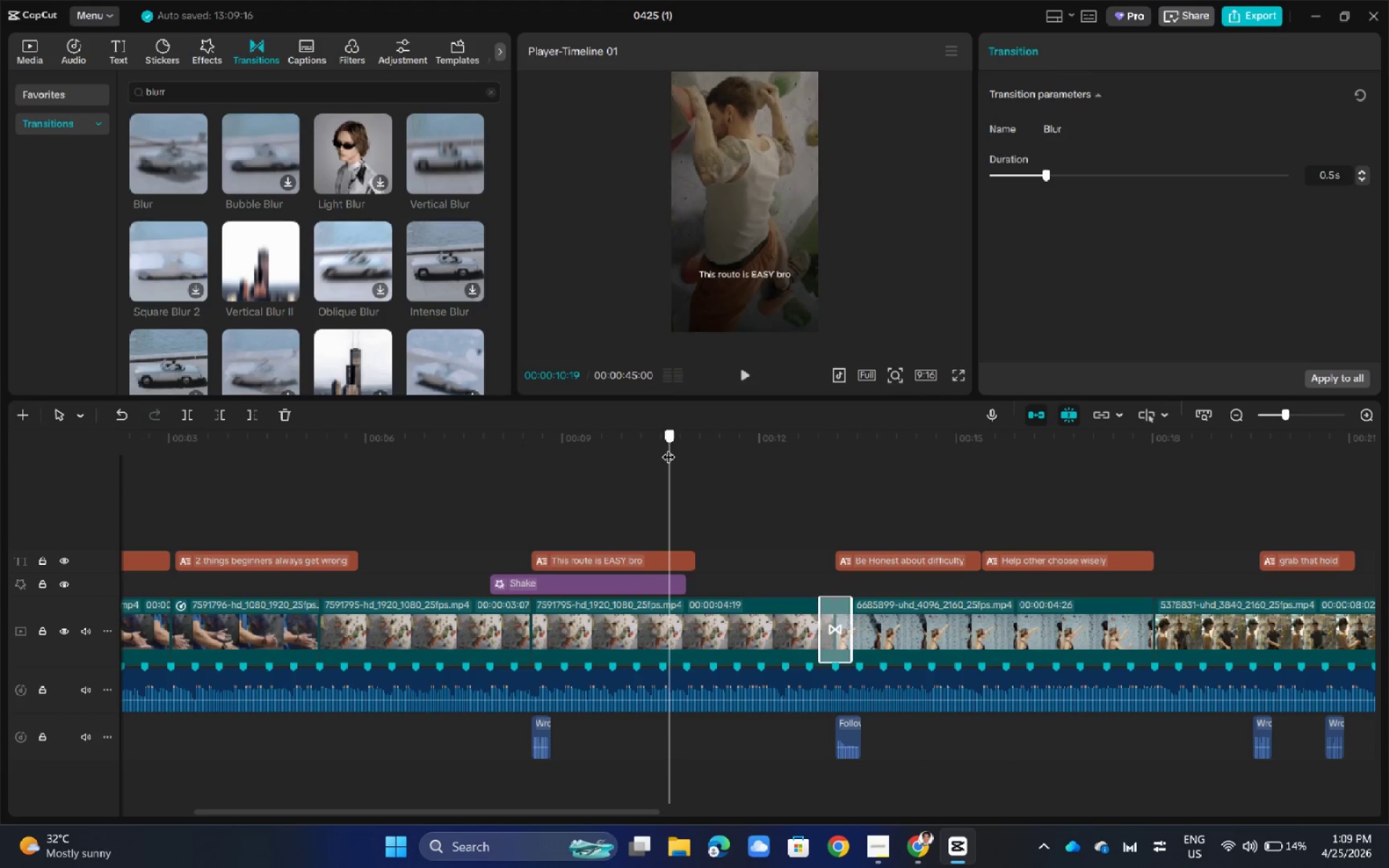 
key(Space)
 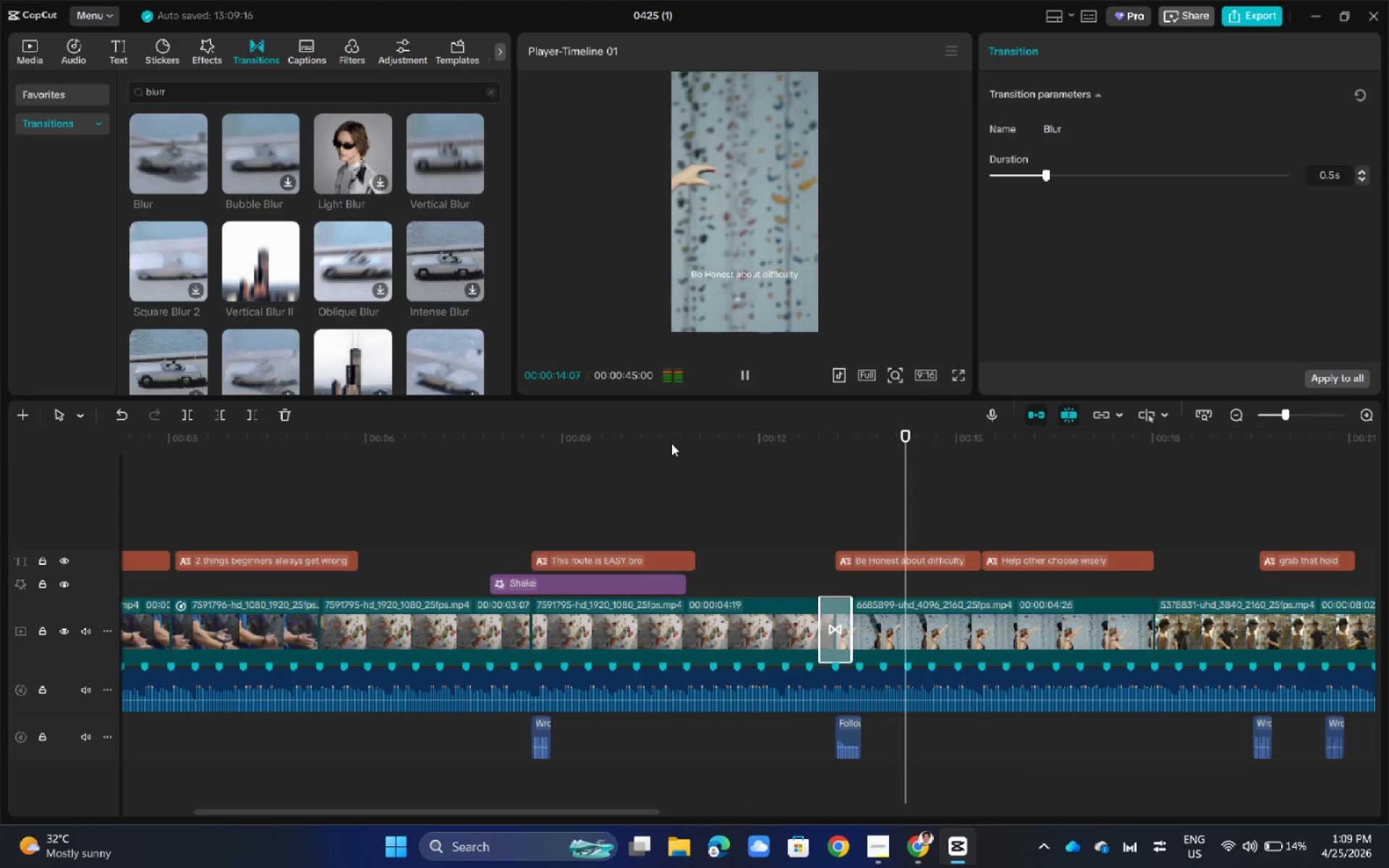 
left_click_drag(start_coordinate=[974, 448], to_coordinate=[823, 480])
 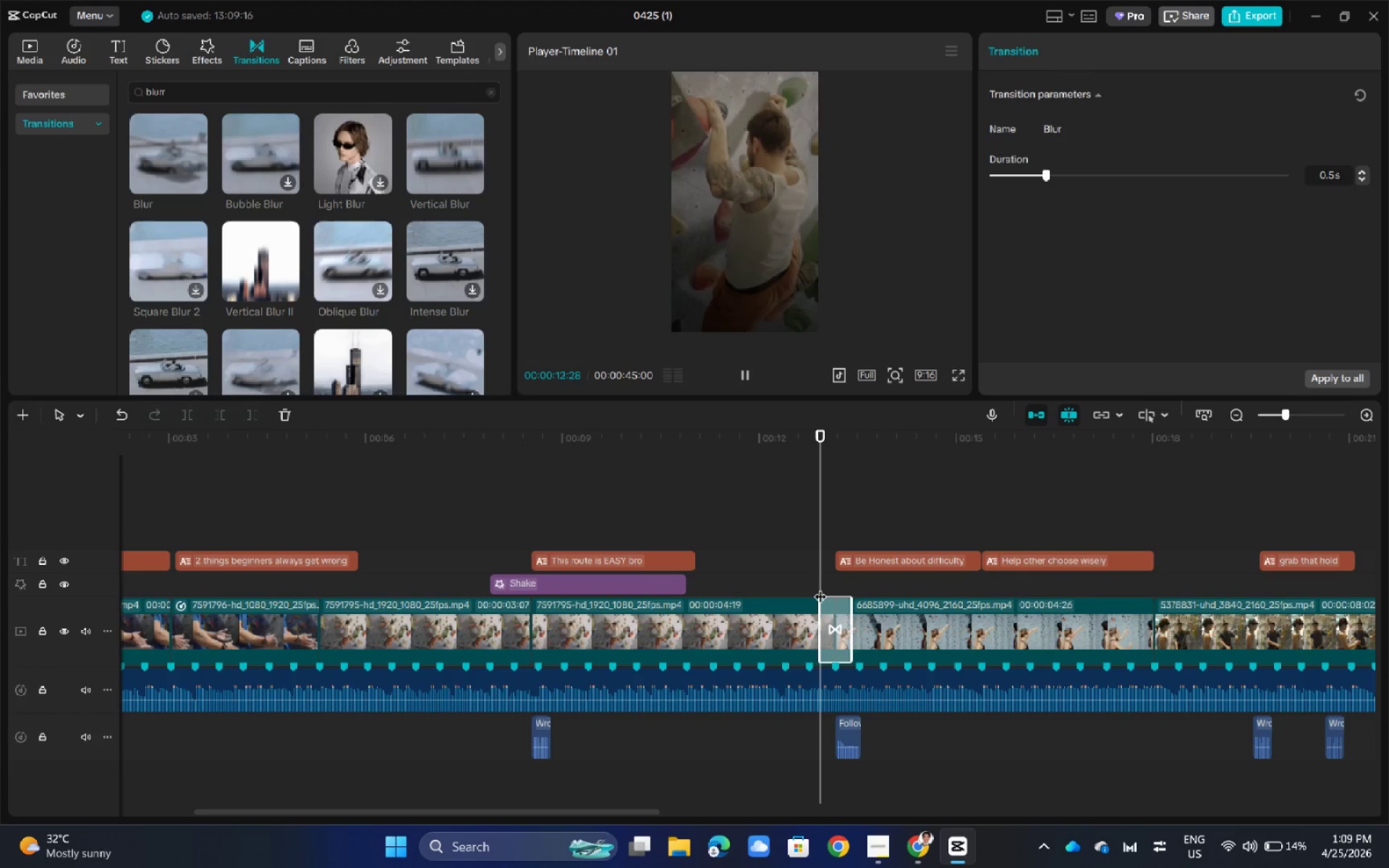 
left_click([844, 620])
 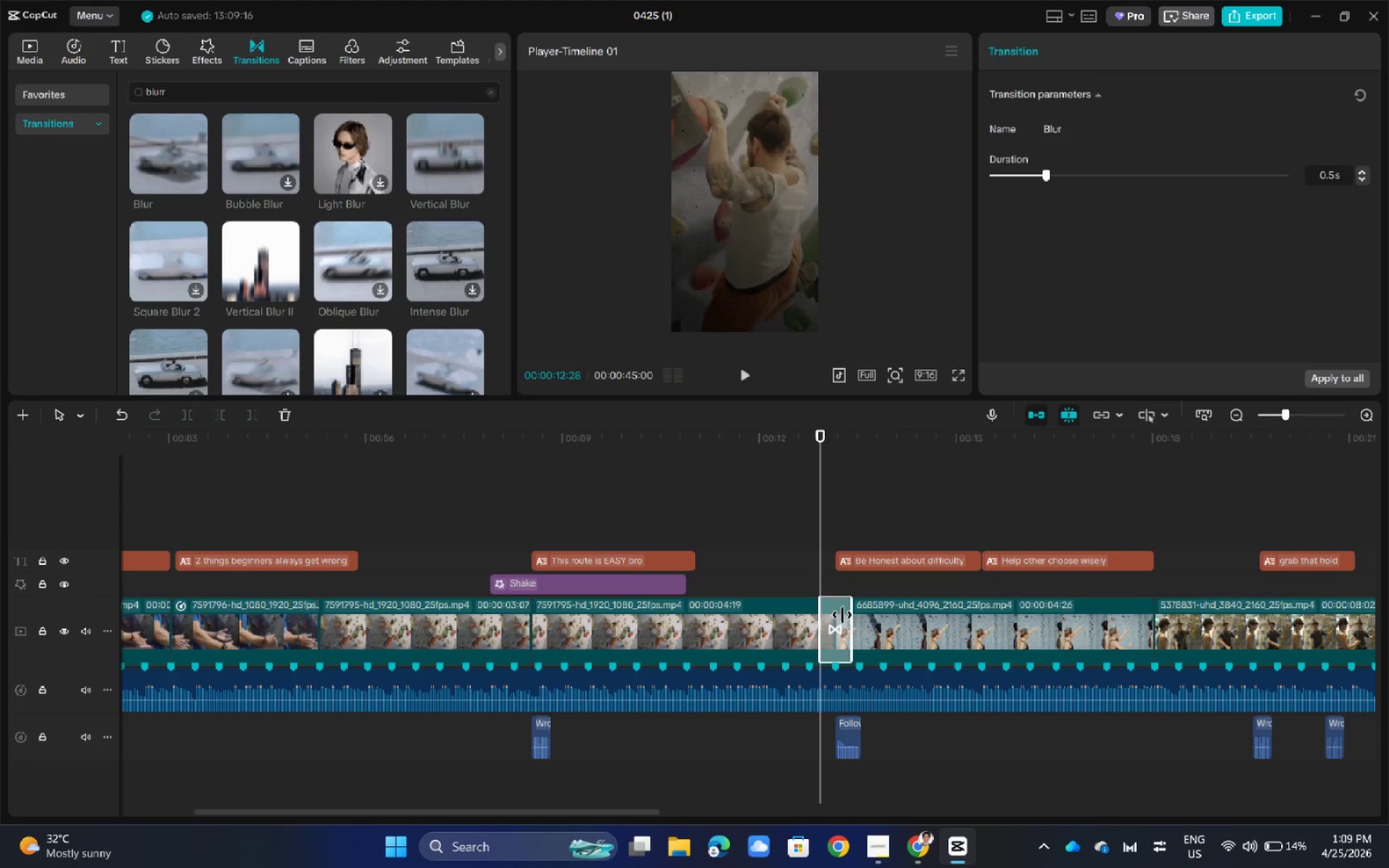 
double_click([1364, 177])
 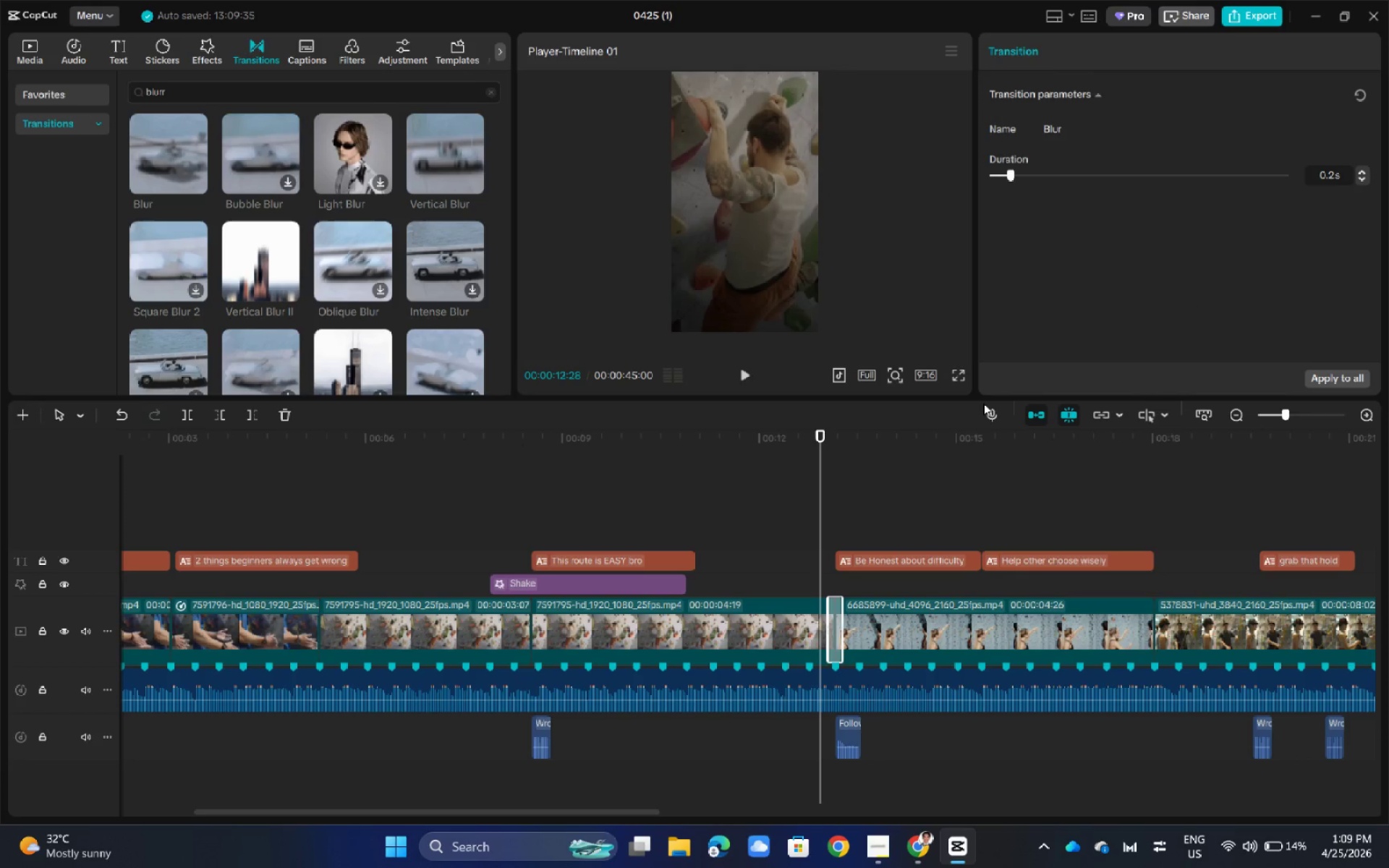 
key(Space)
 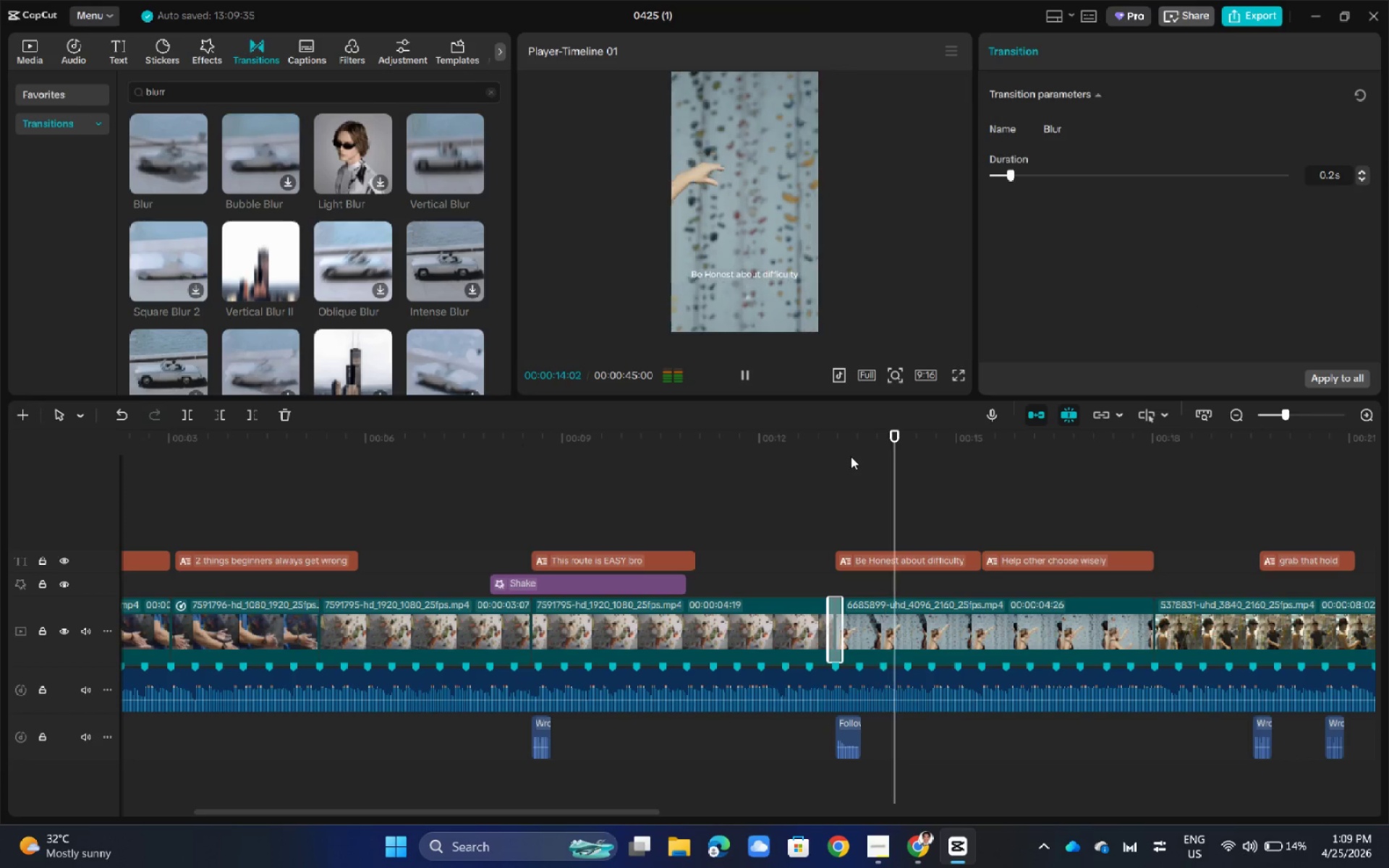 
double_click([801, 478])
 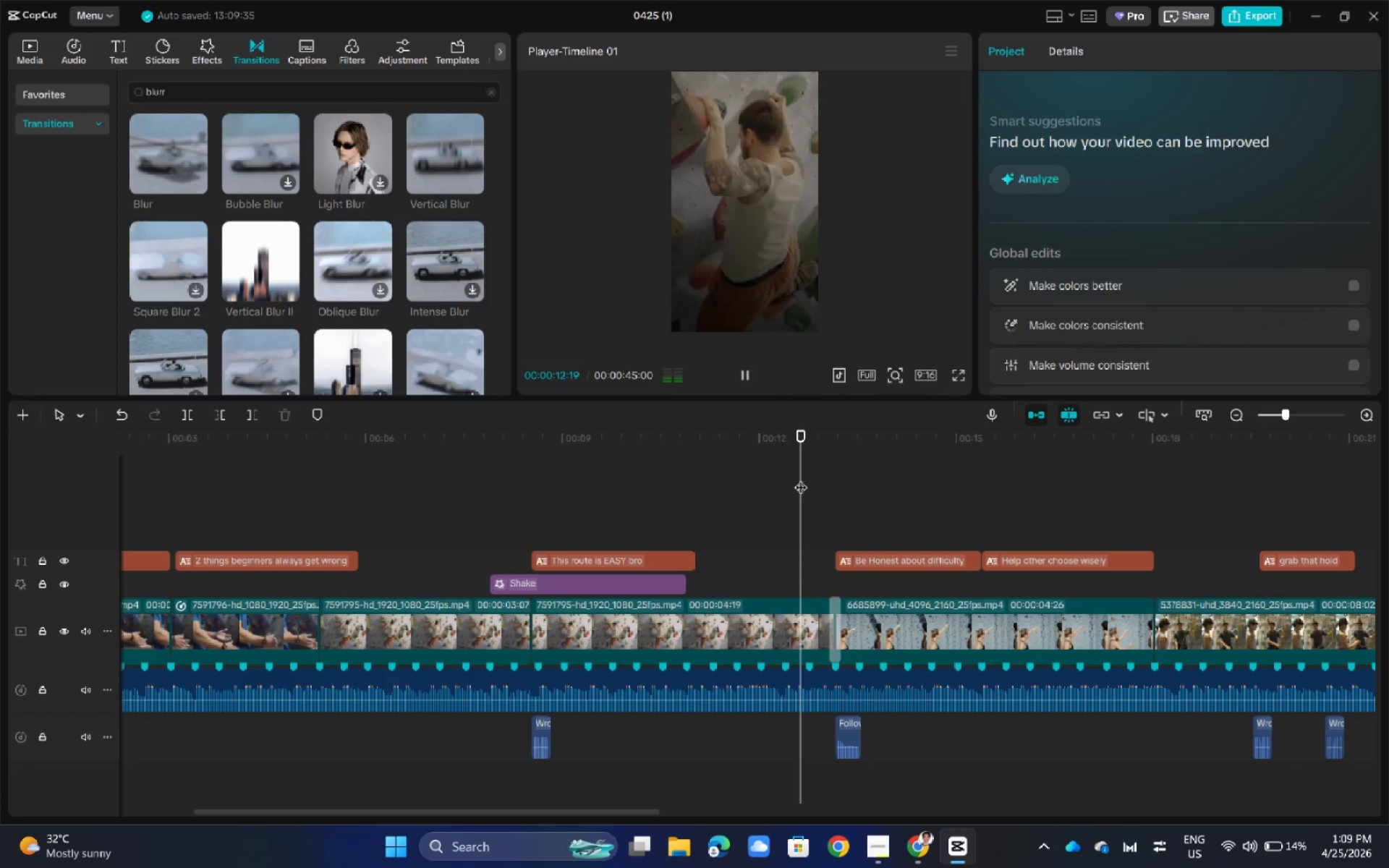 
key(Space)
 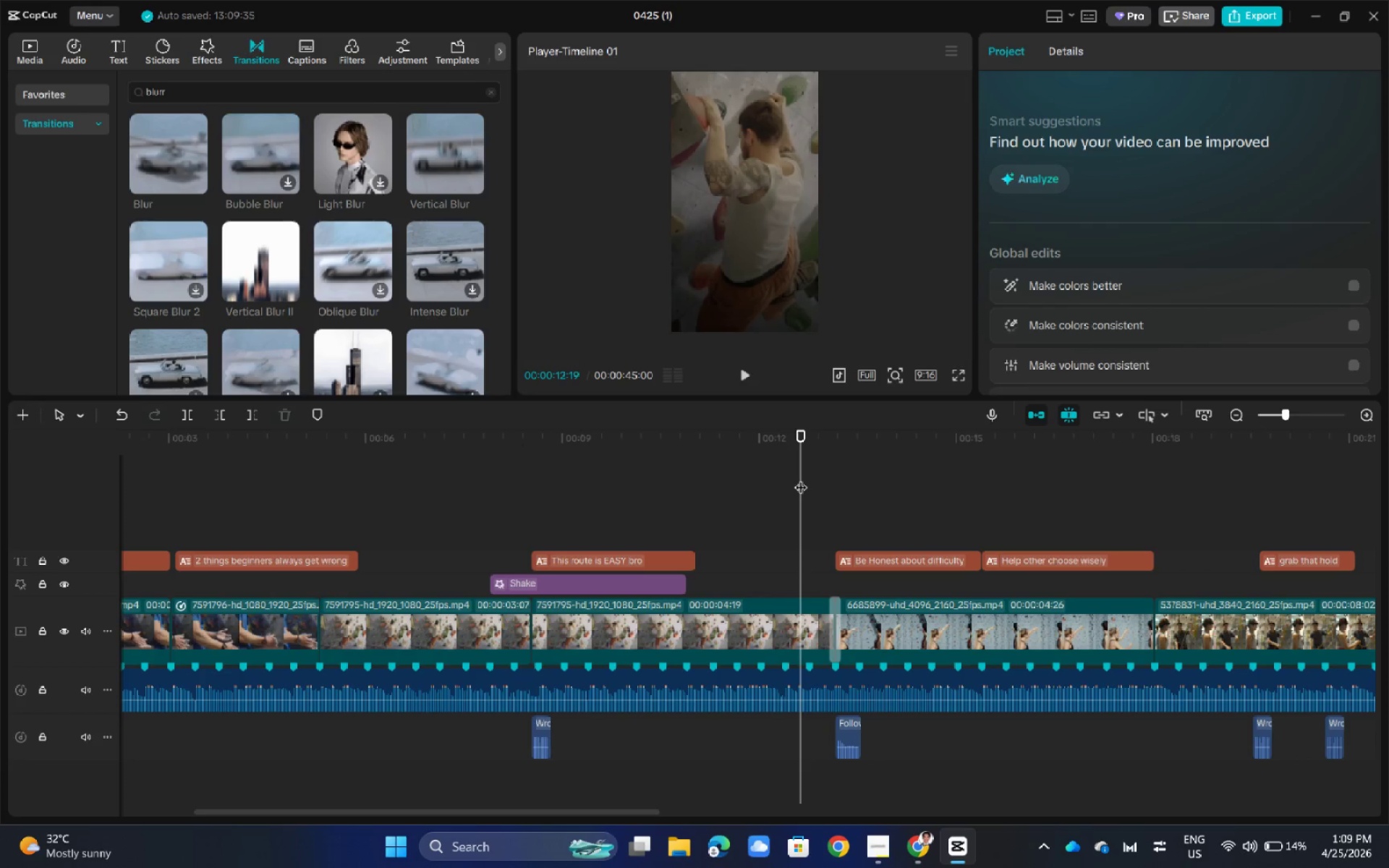 
key(Space)
 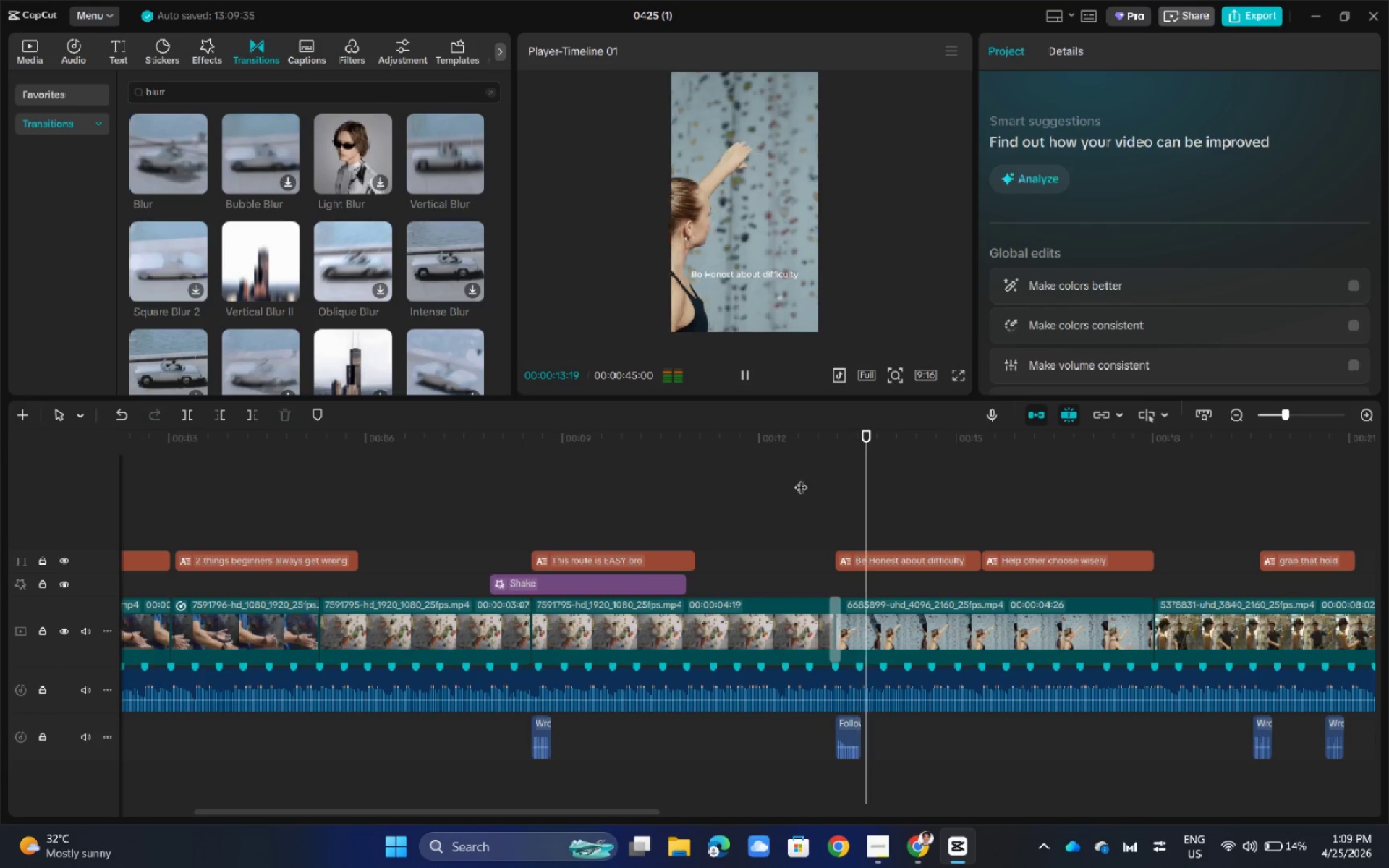 
key(Space)
 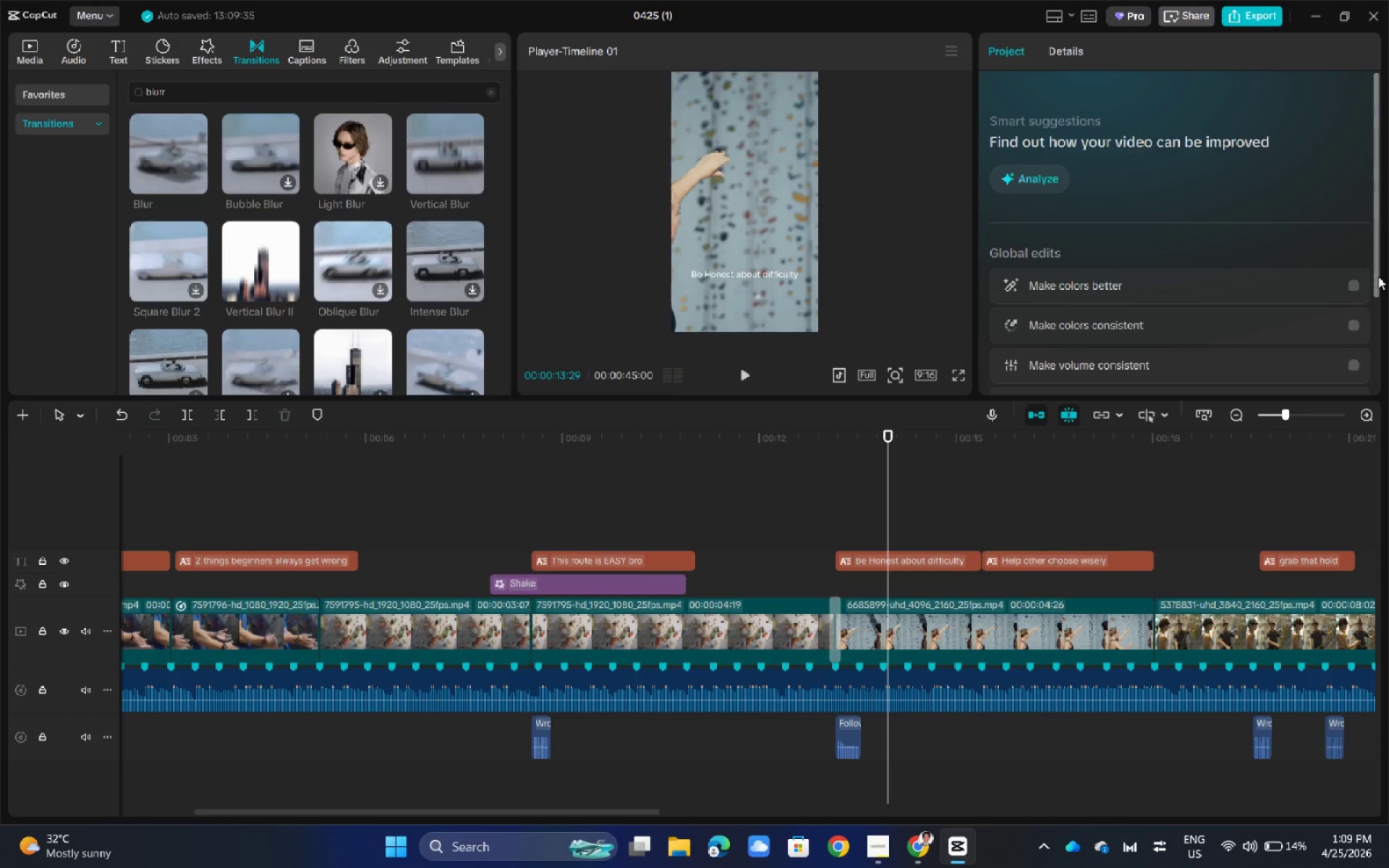 
left_click([831, 620])
 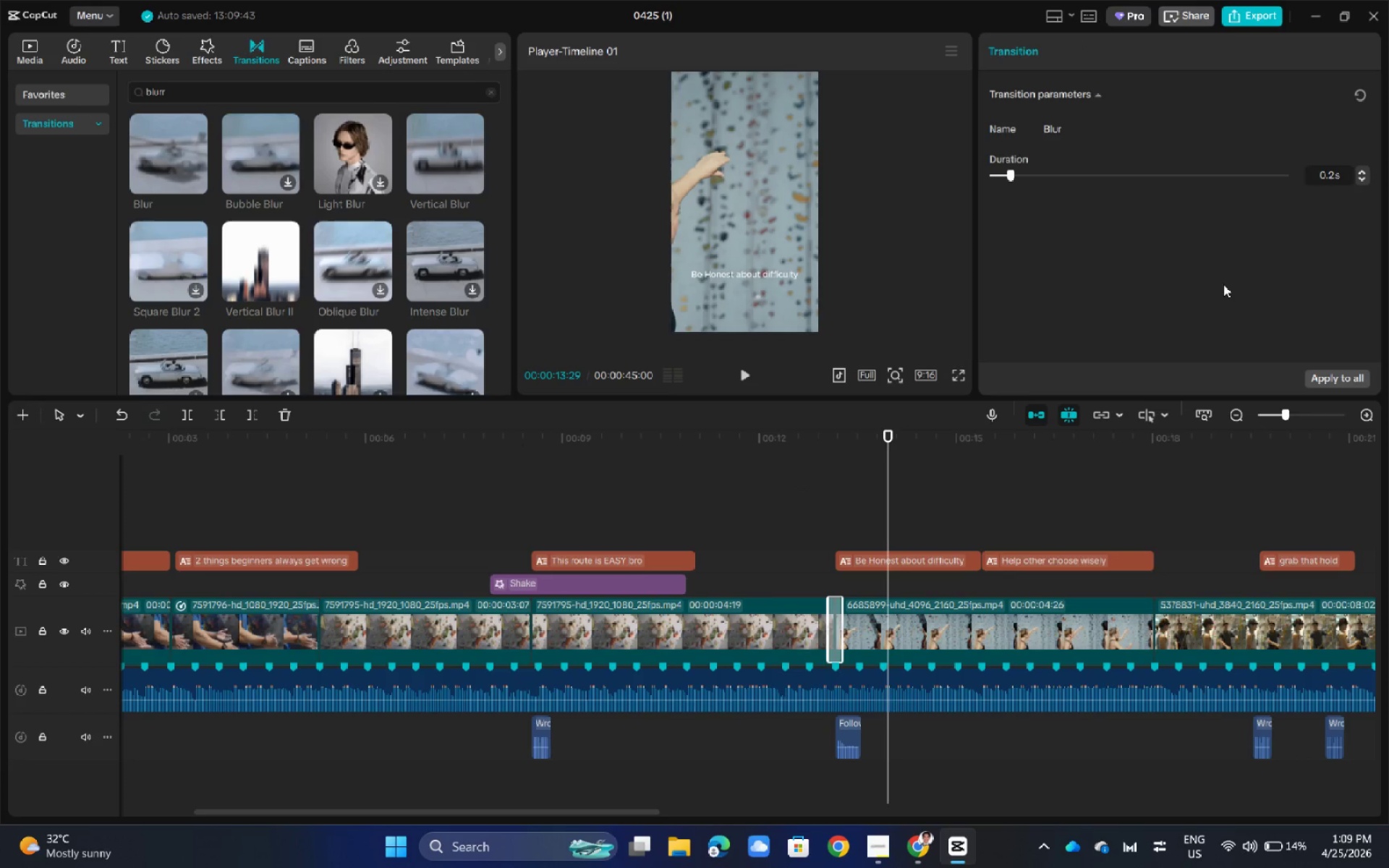 
left_click([1364, 171])
 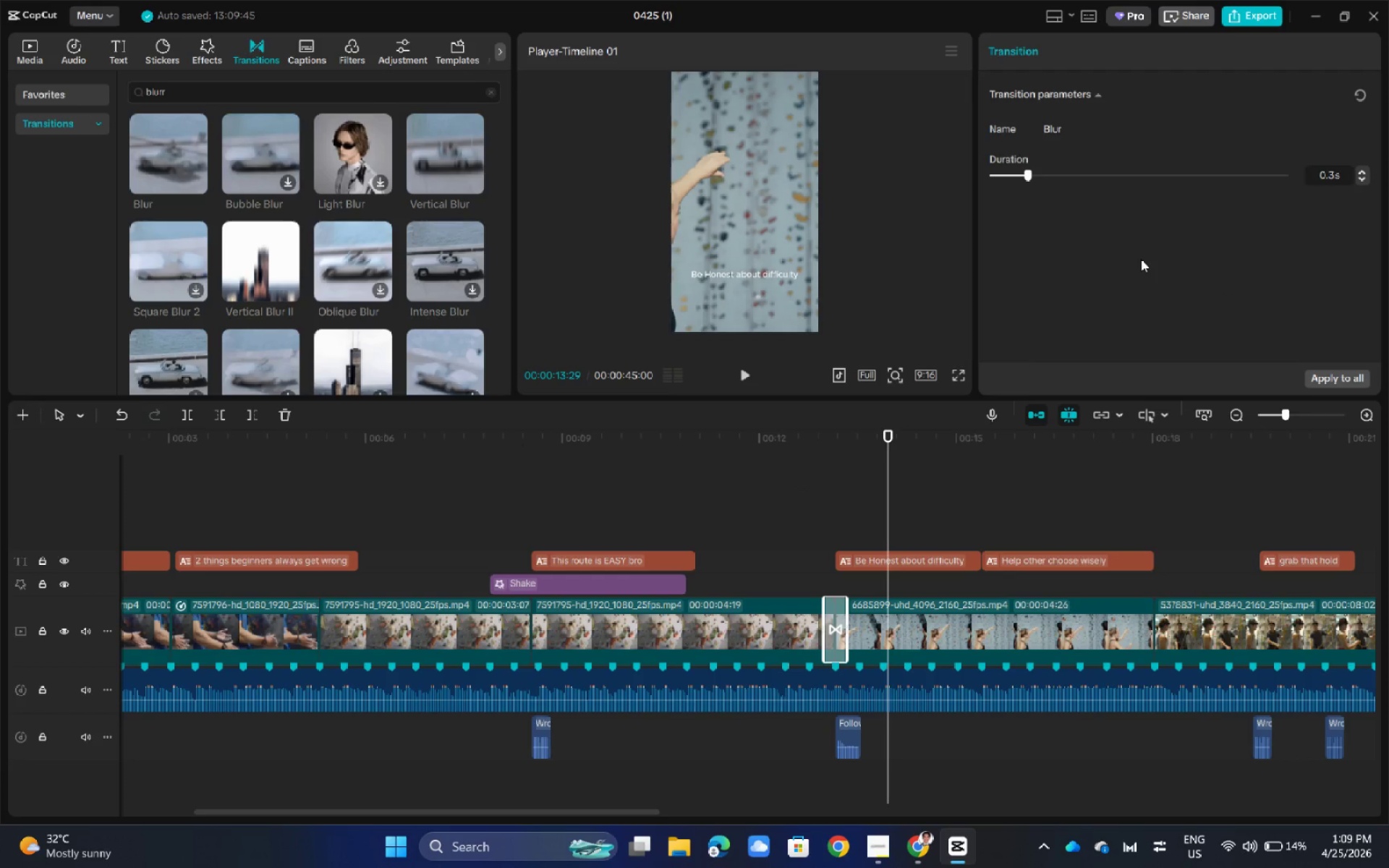 
left_click([783, 484])
 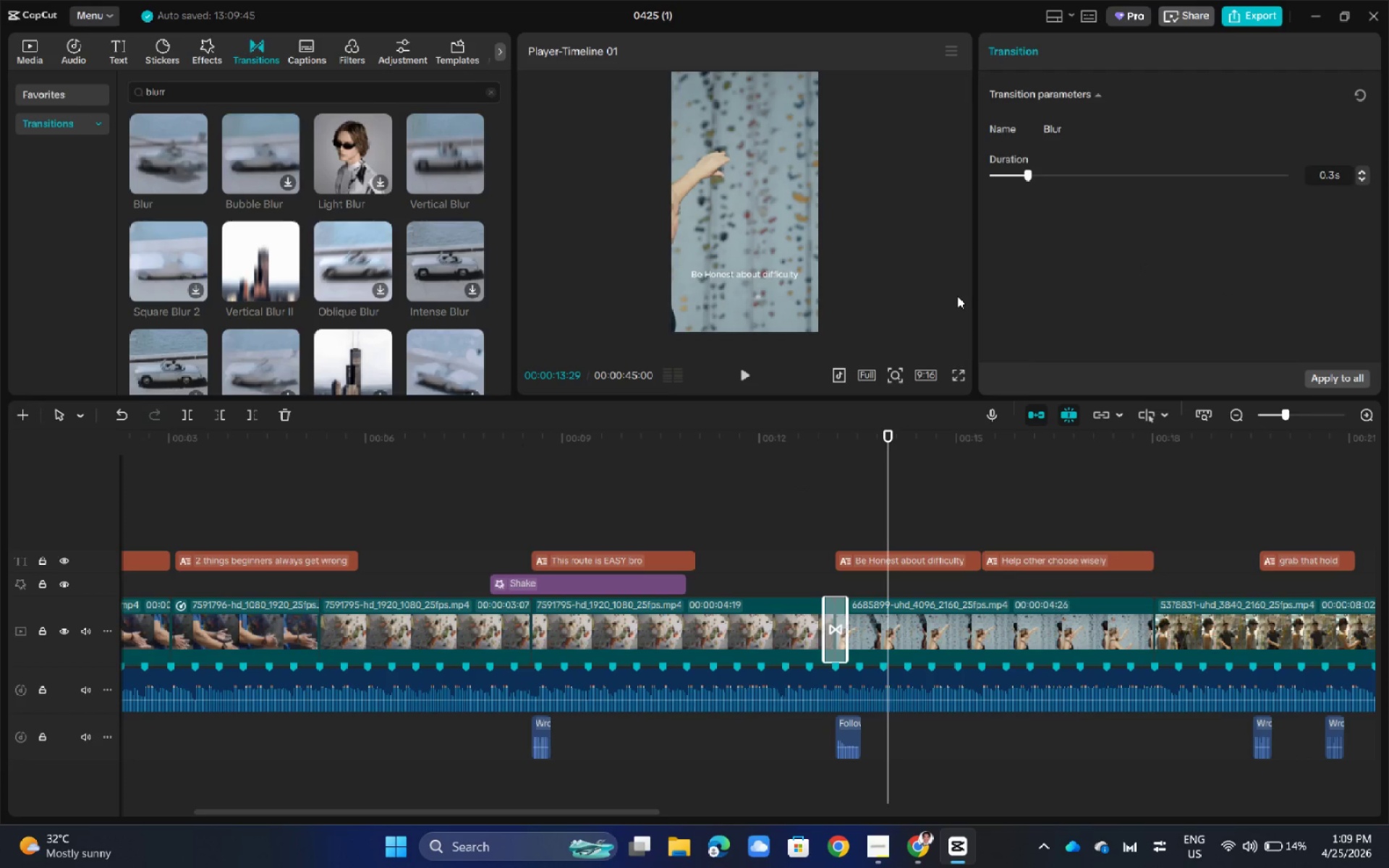 
key(Space)
 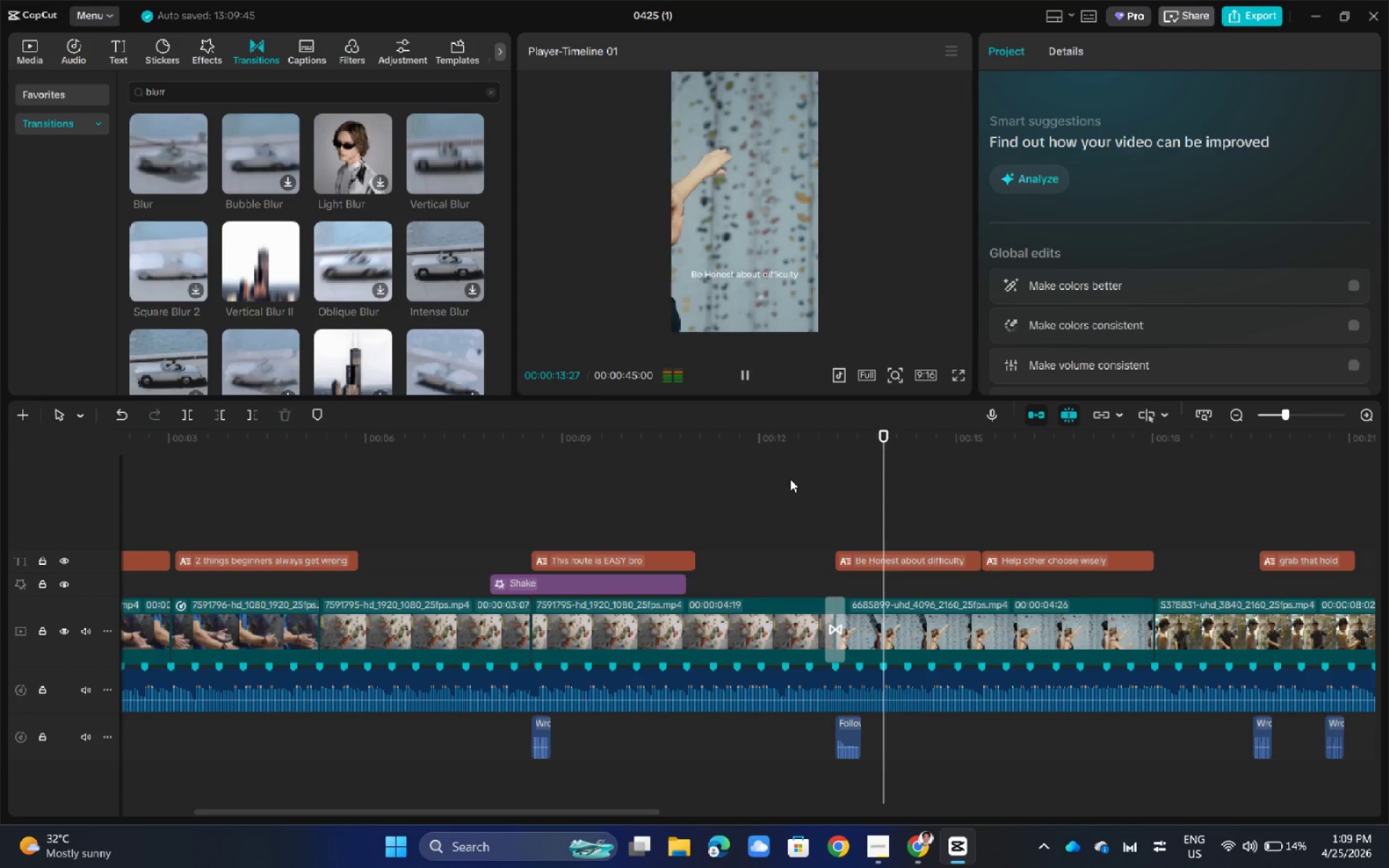 
key(Space)
 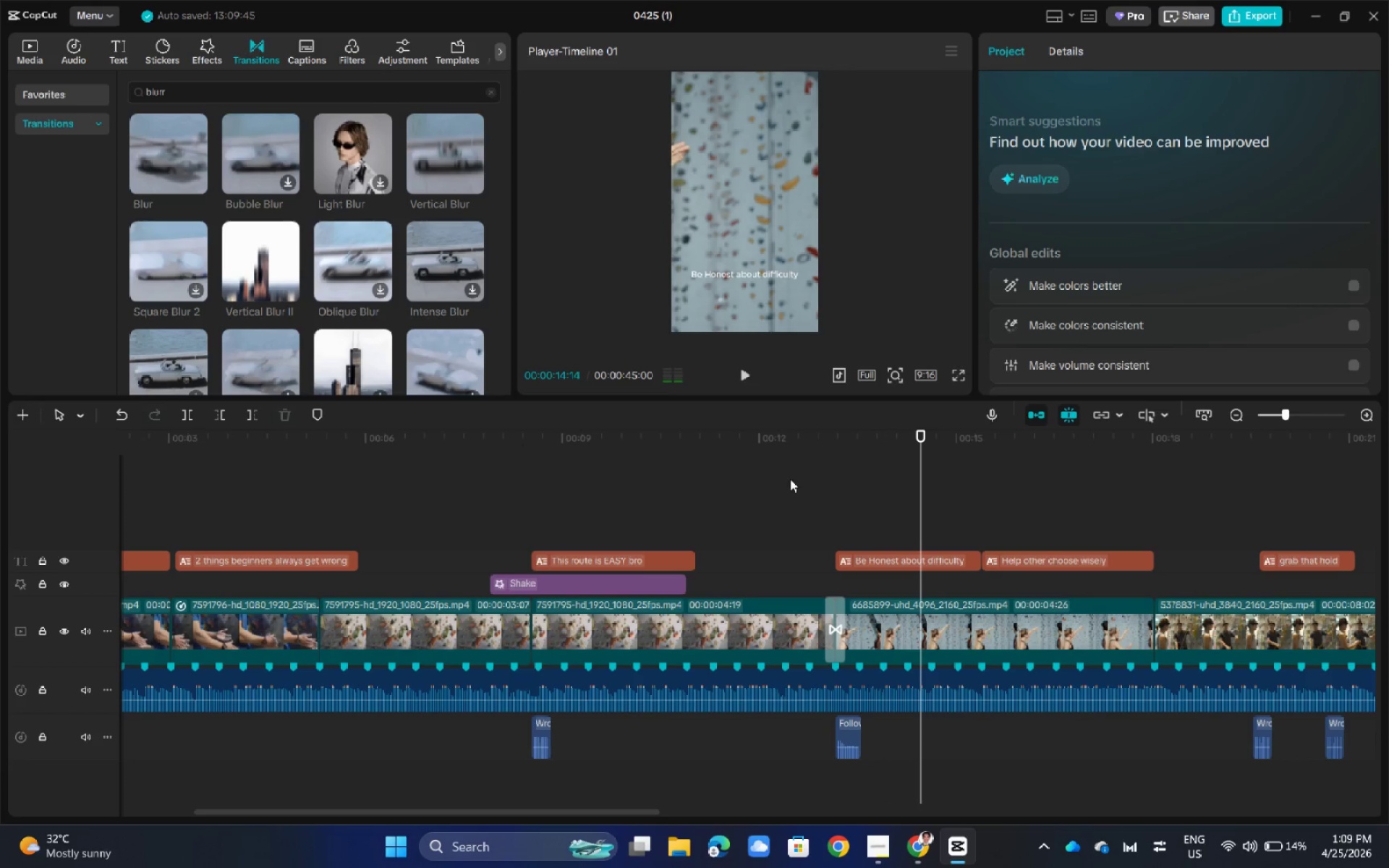 
key(Space)
 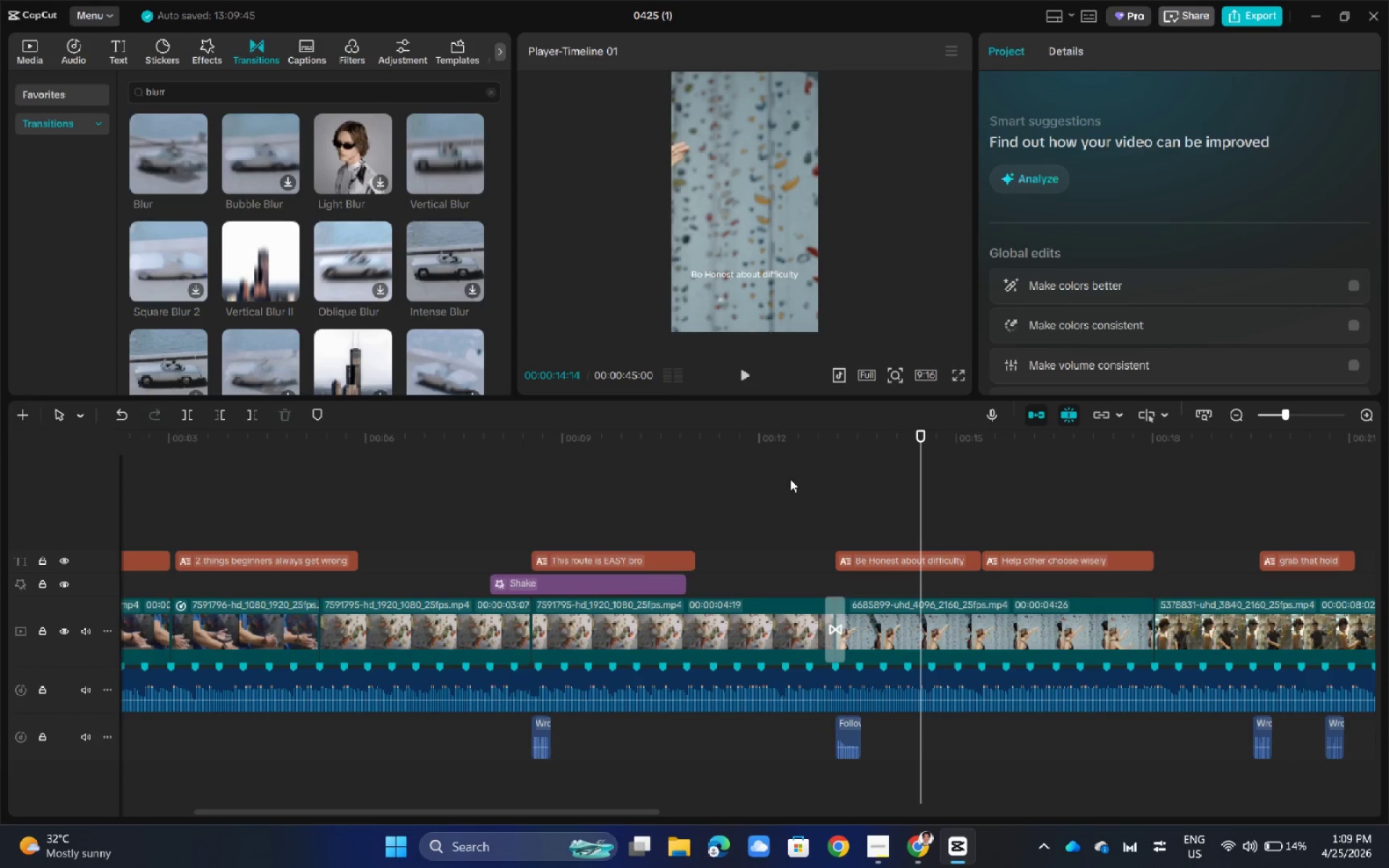 
key(Space)
 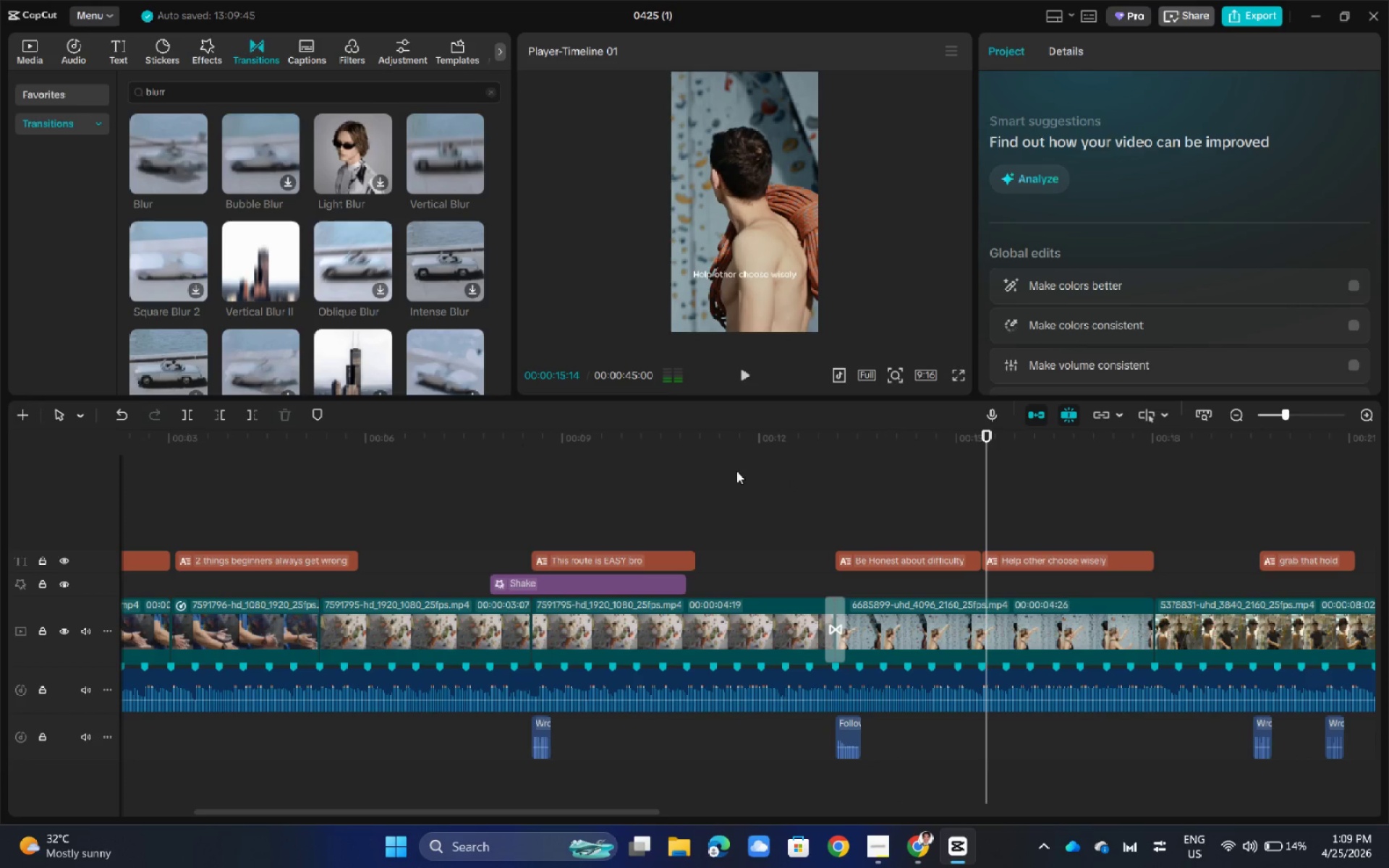 
key(Space)
 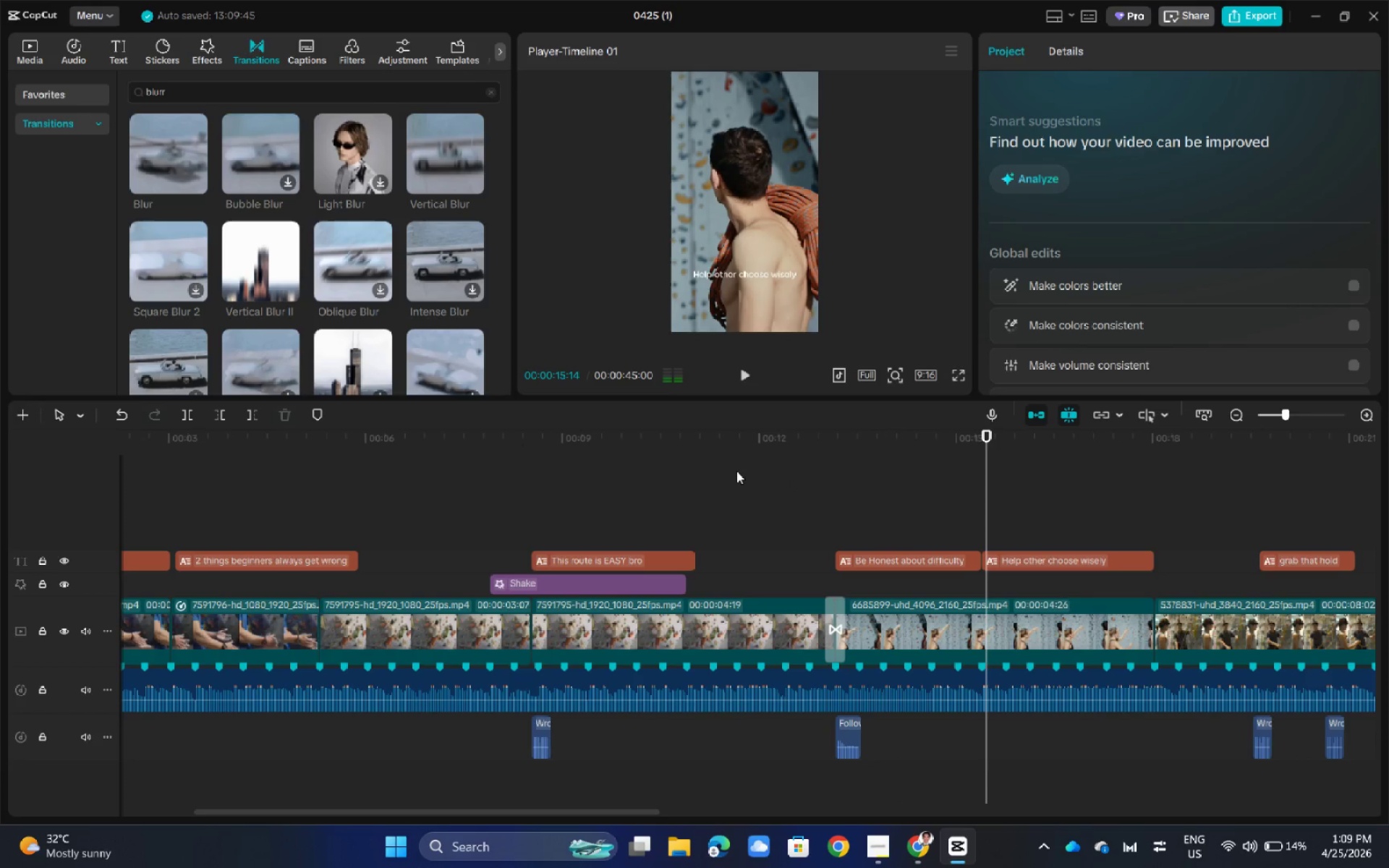 
key(Space)
 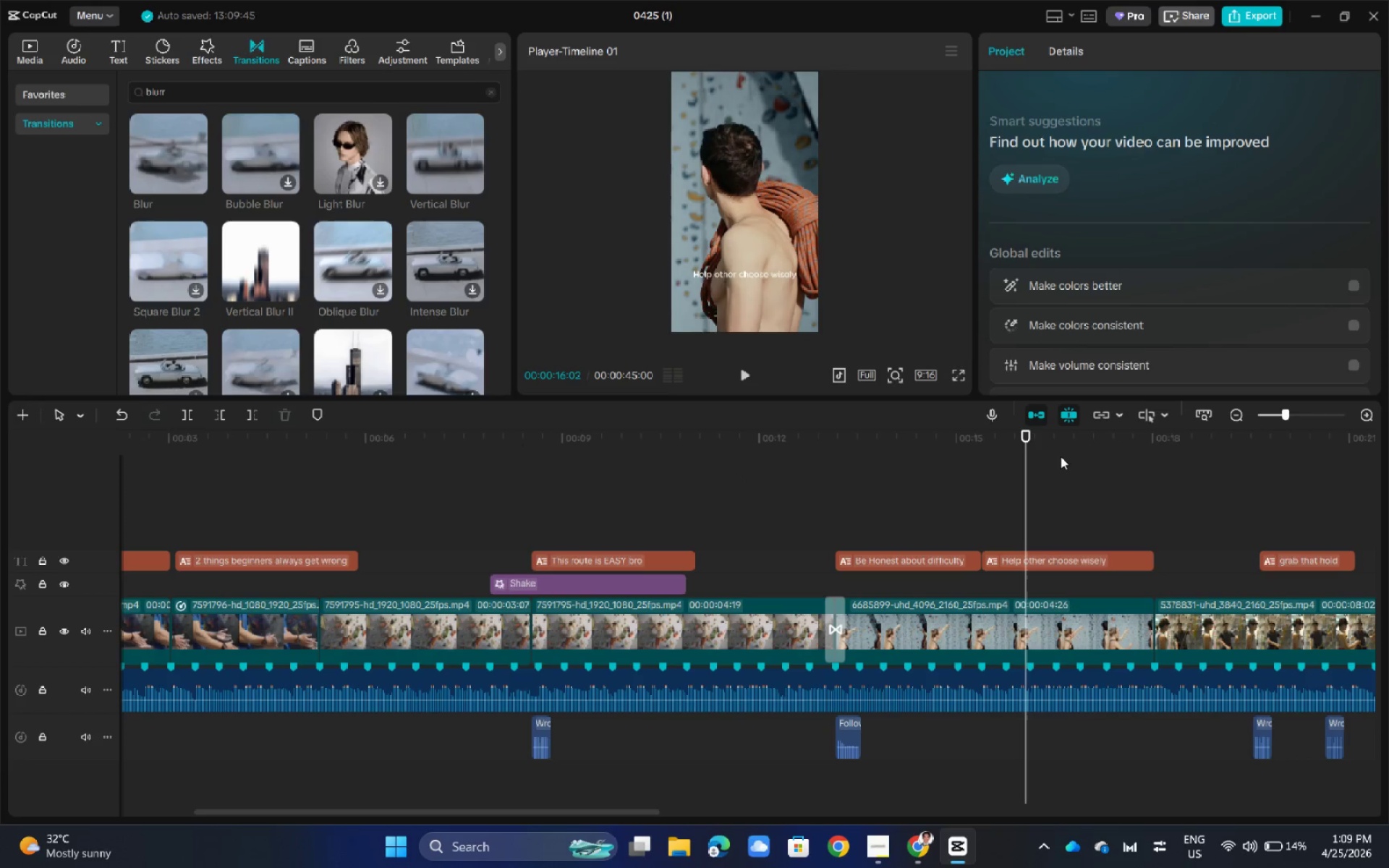 
left_click_drag(start_coordinate=[1014, 453], to_coordinate=[517, 490])
 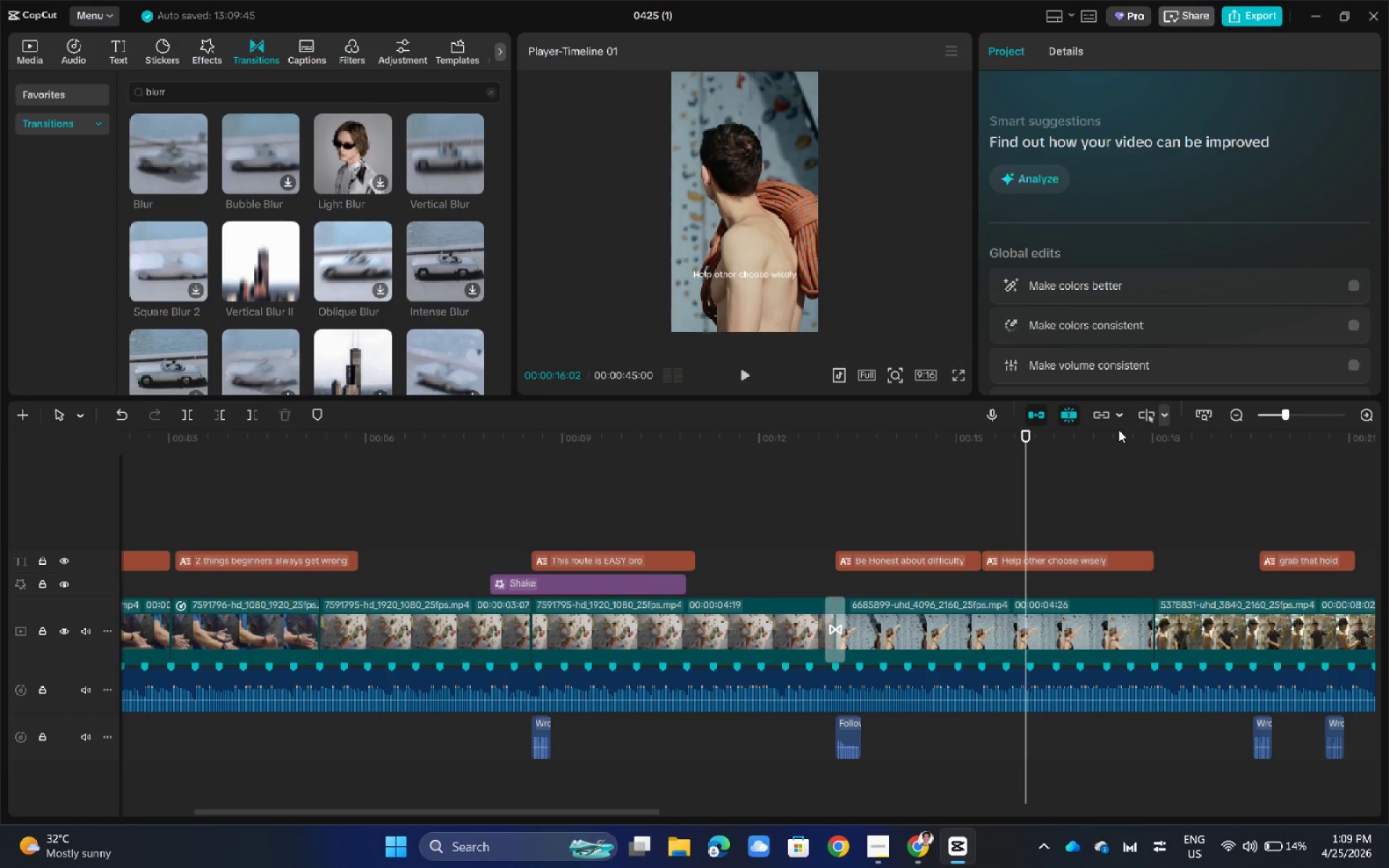 
double_click([517, 490])
 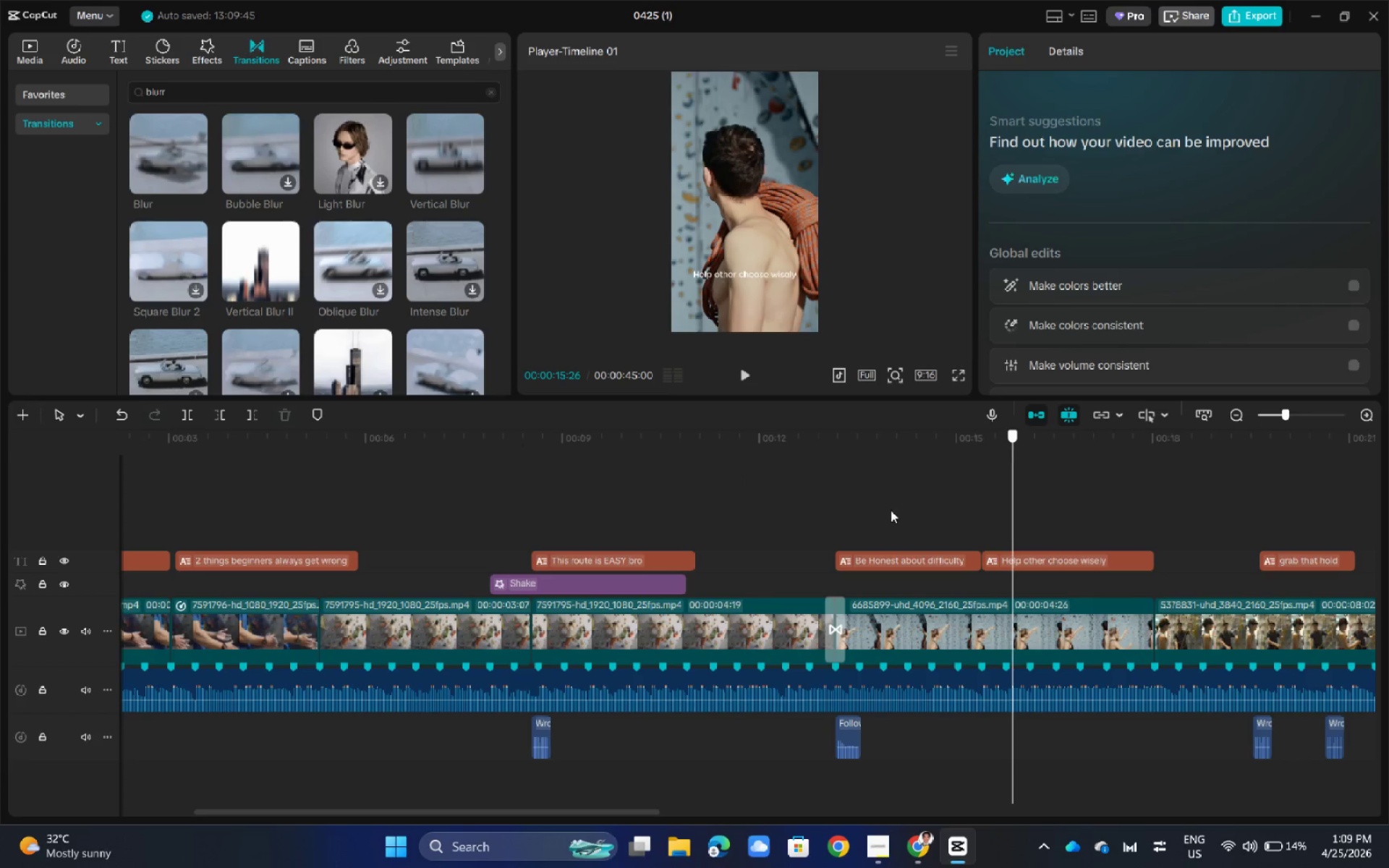 
hold_key(key=ControlLeft, duration=0.42)
scroll: coordinate [891, 510], scroll_direction: down, amount: 4.0
 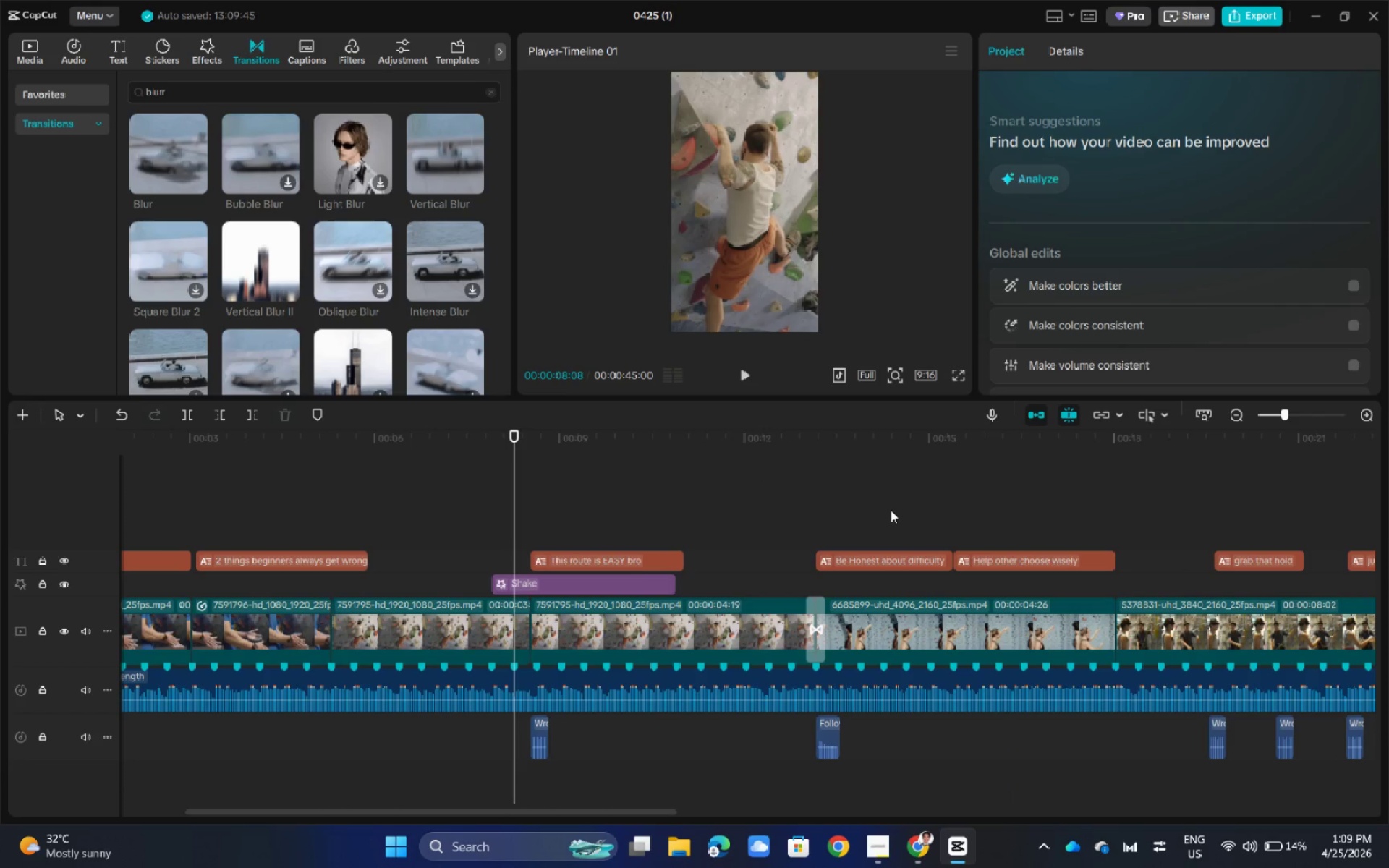 
hold_key(key=ControlLeft, duration=1.05)
scroll: coordinate [876, 510], scroll_direction: down, amount: 11.0
 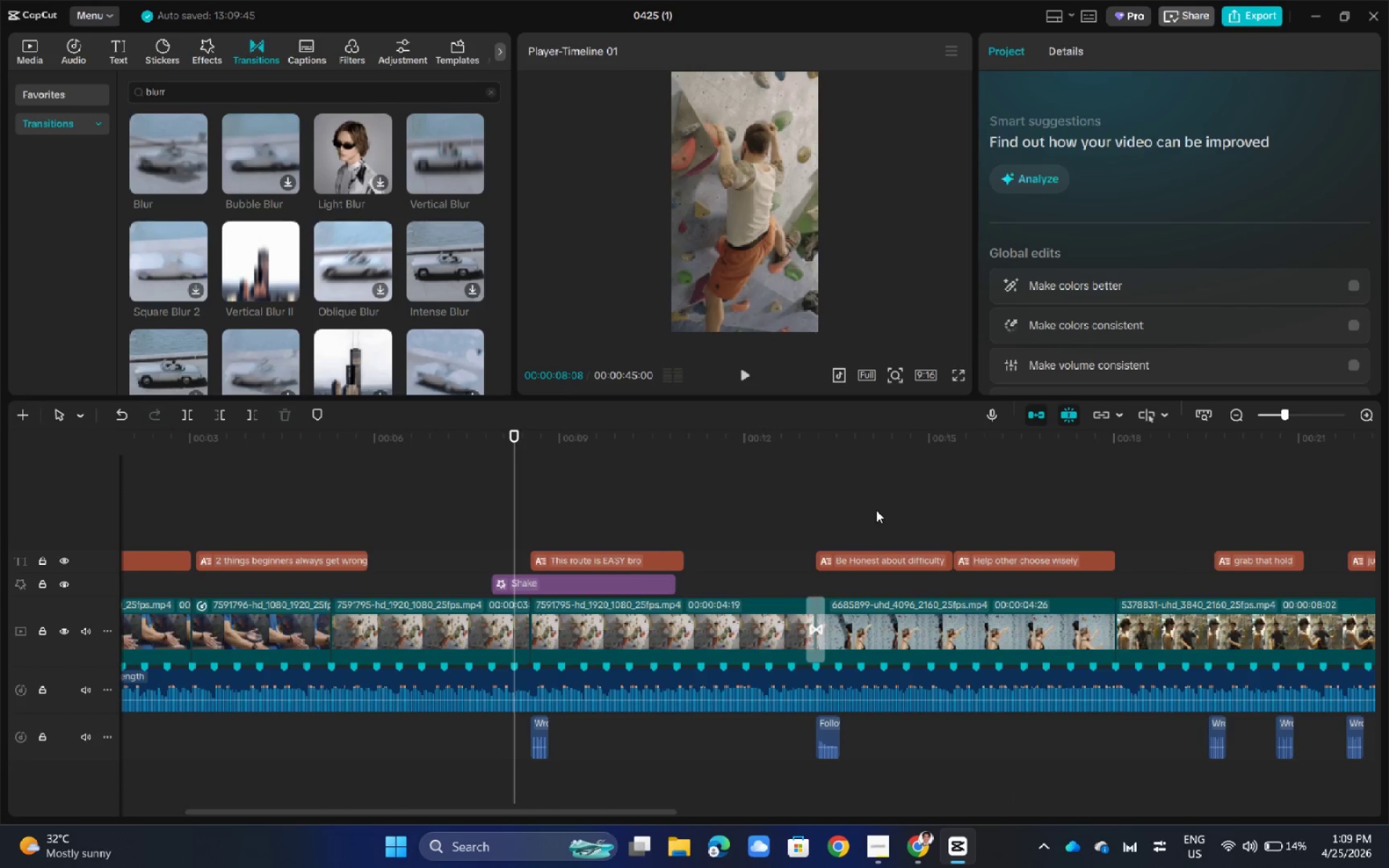 
hold_key(key=ControlLeft, duration=0.41)
 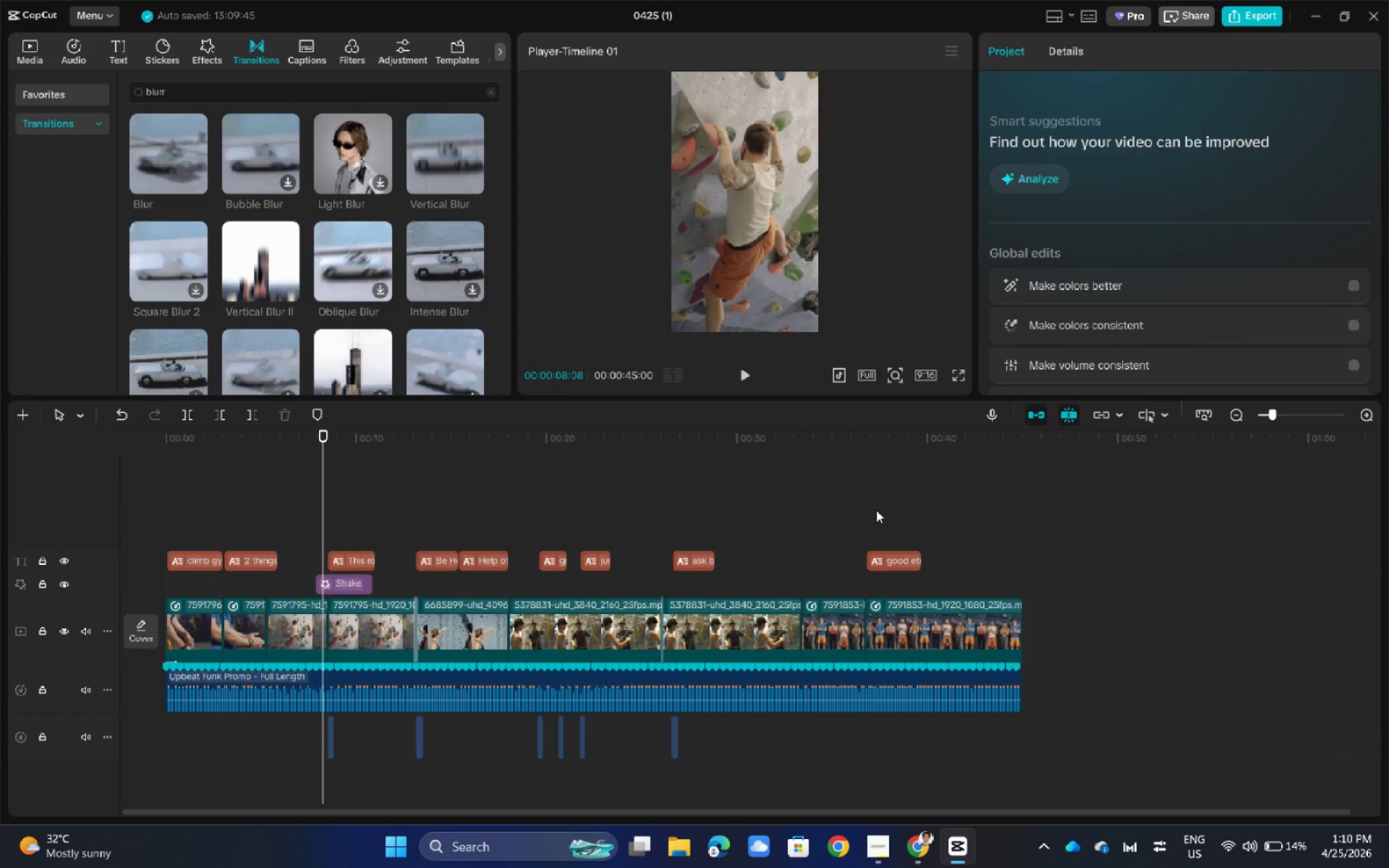 
left_click_drag(start_coordinate=[951, 557], to_coordinate=[213, 560])
 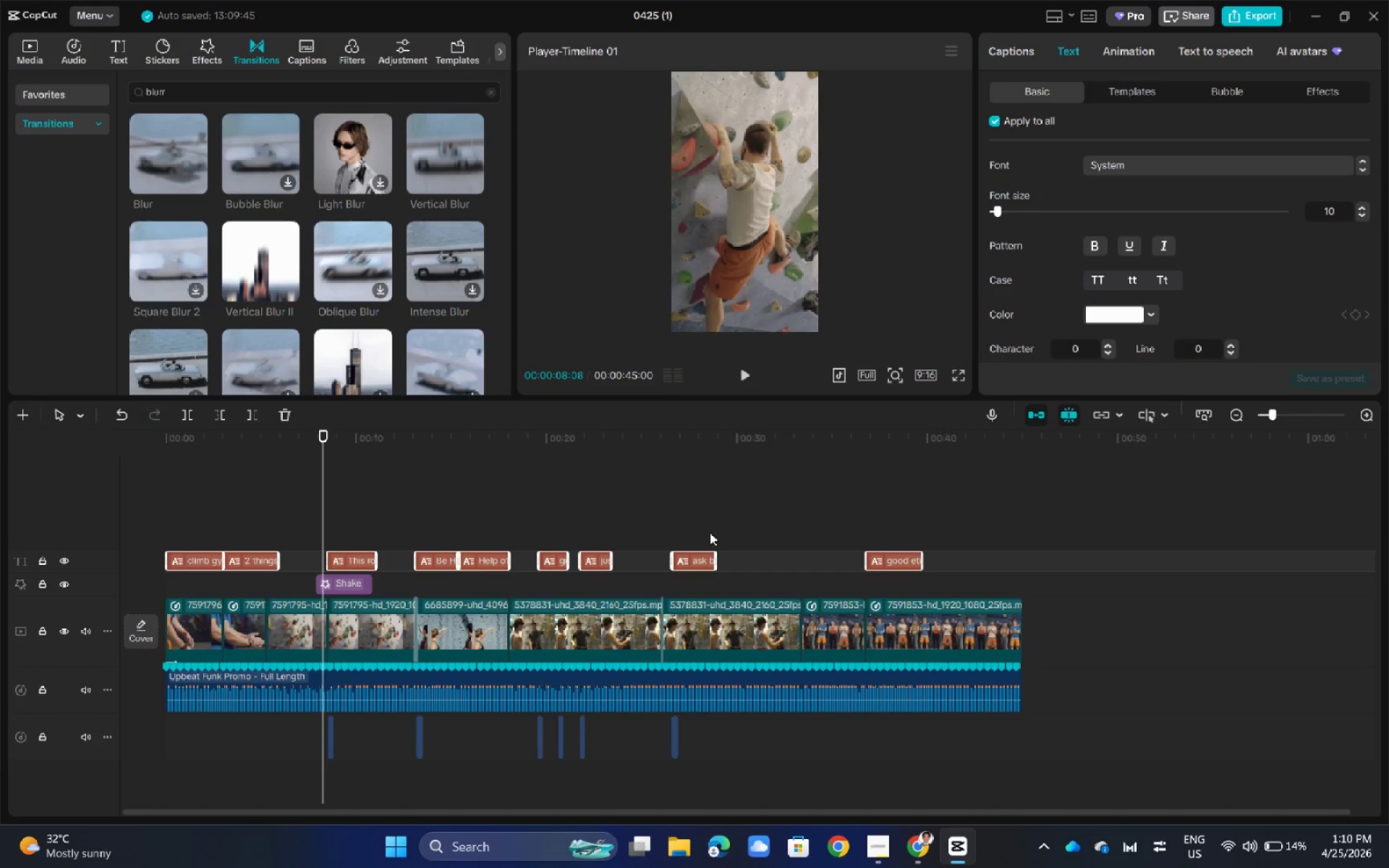 
scroll: coordinate [1184, 271], scroll_direction: down, amount: 12.0
 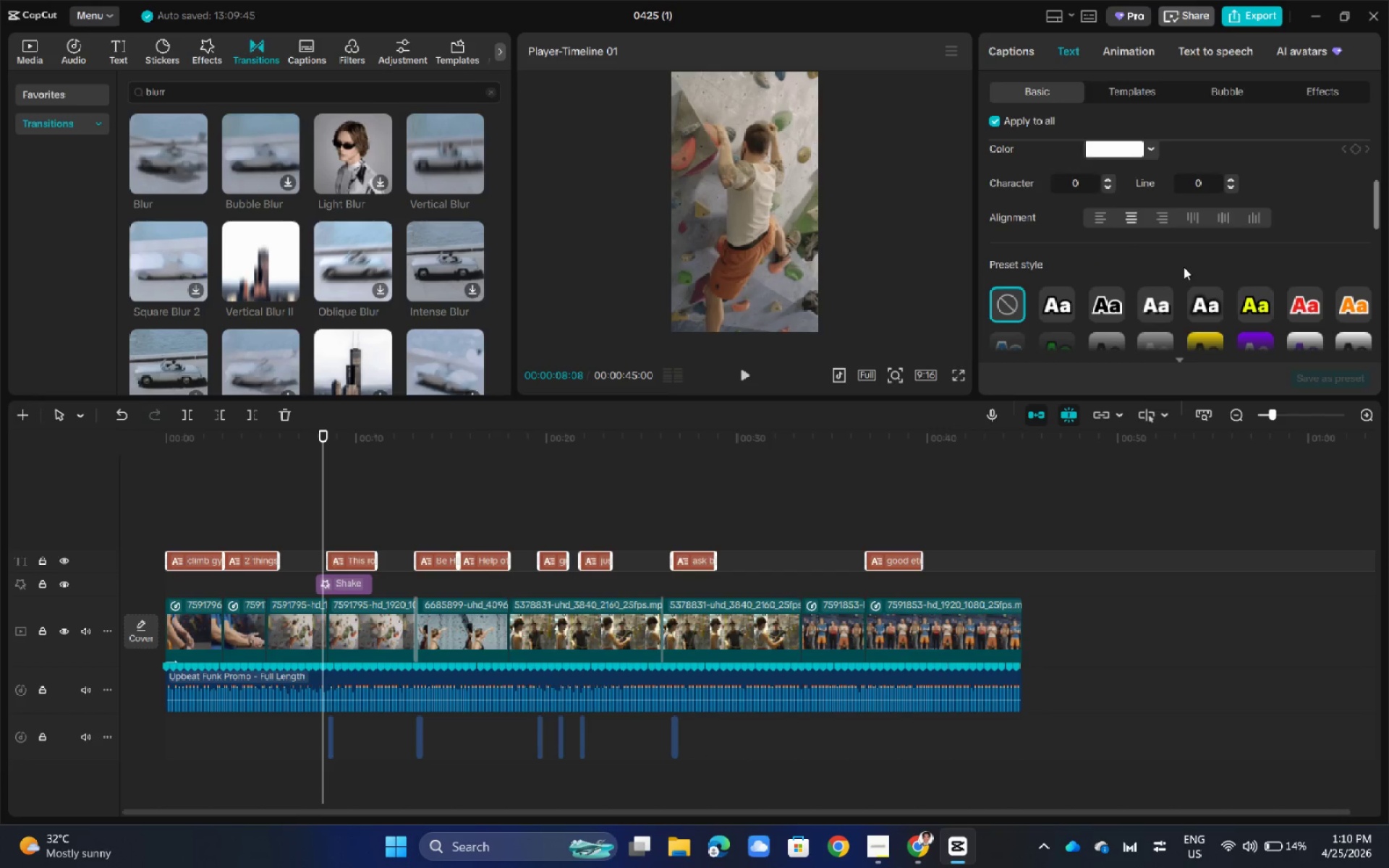 
scroll: coordinate [1264, 249], scroll_direction: up, amount: 40.0
 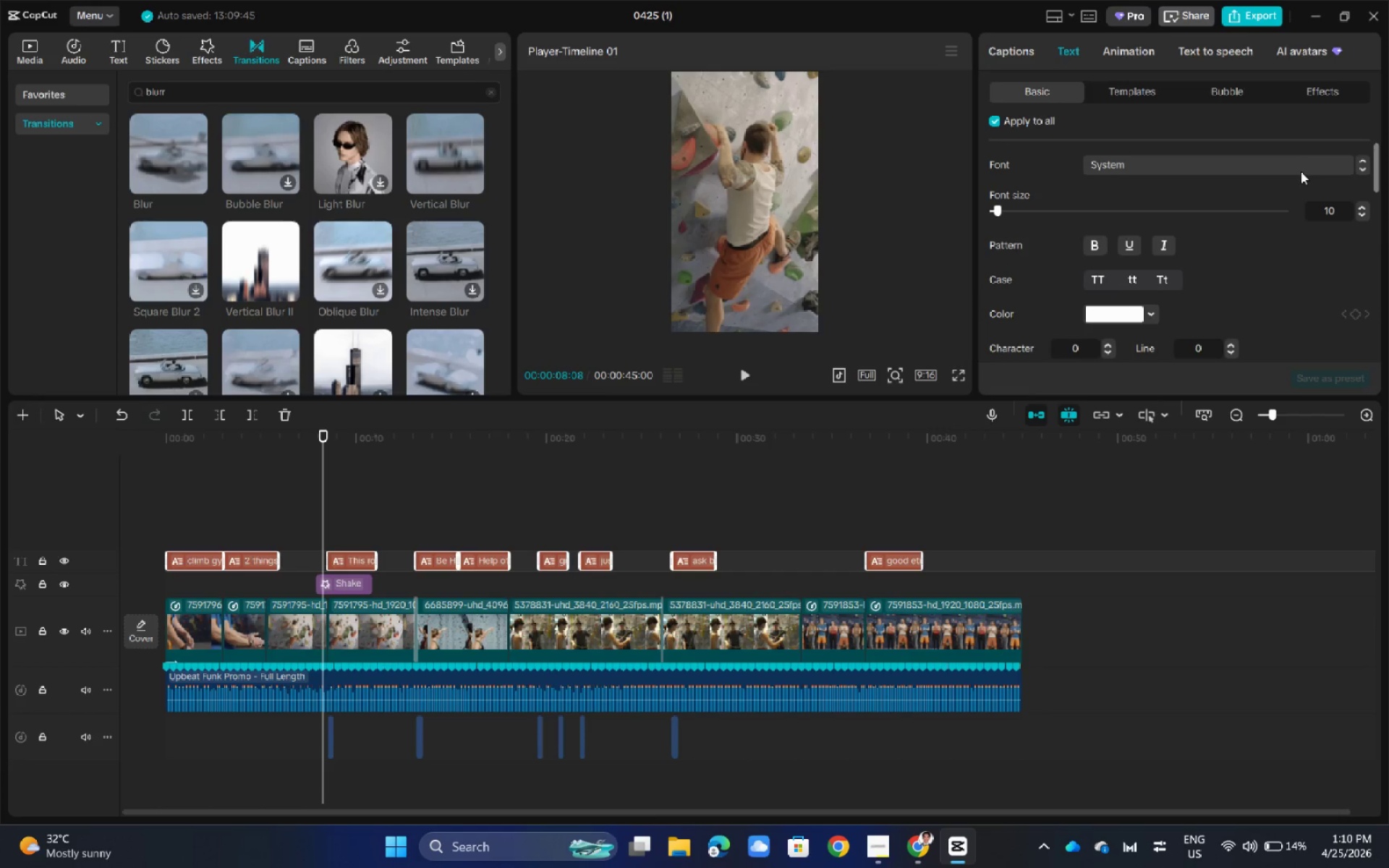 
left_click([1301, 161])
 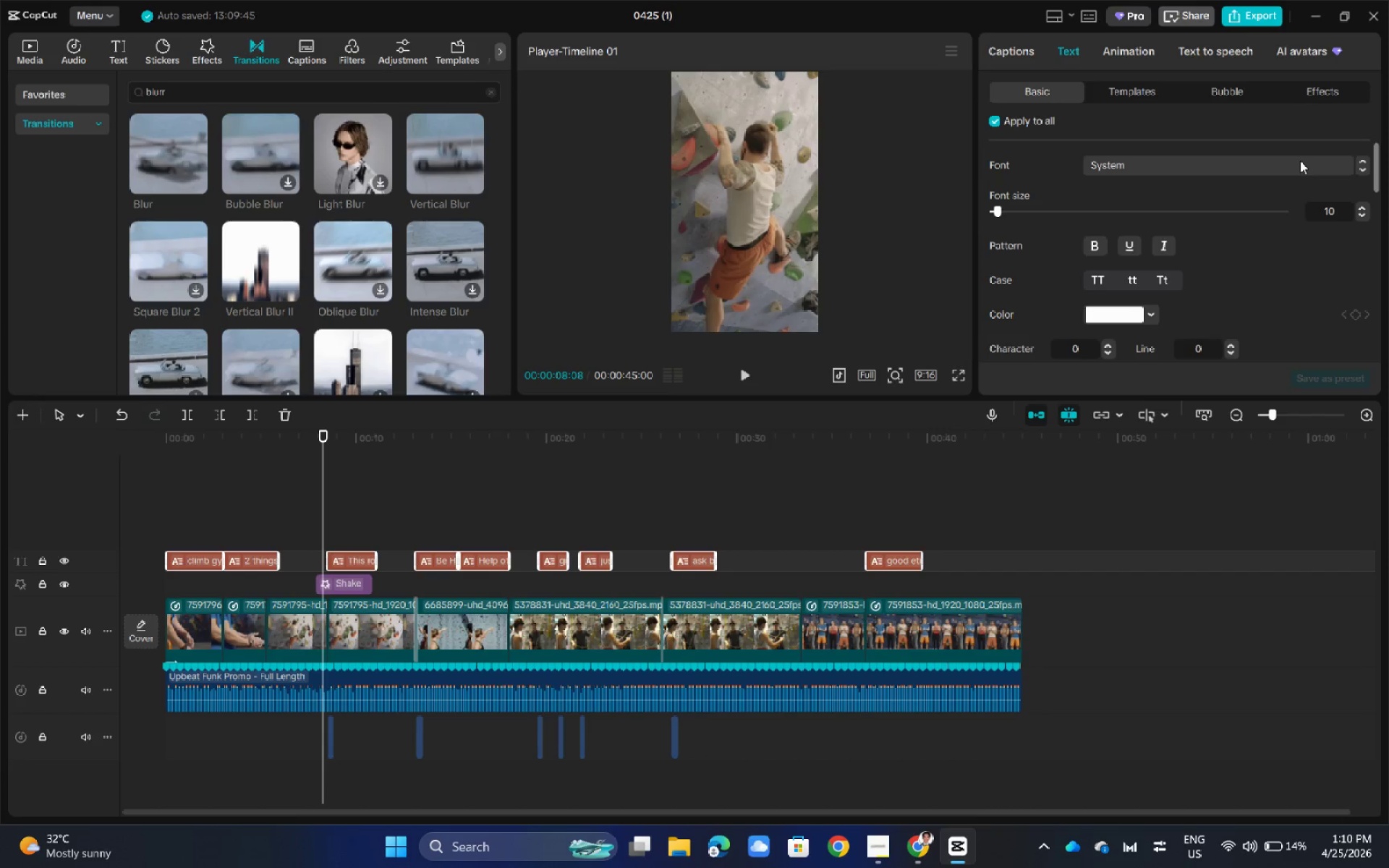 
left_click([1144, 396])
 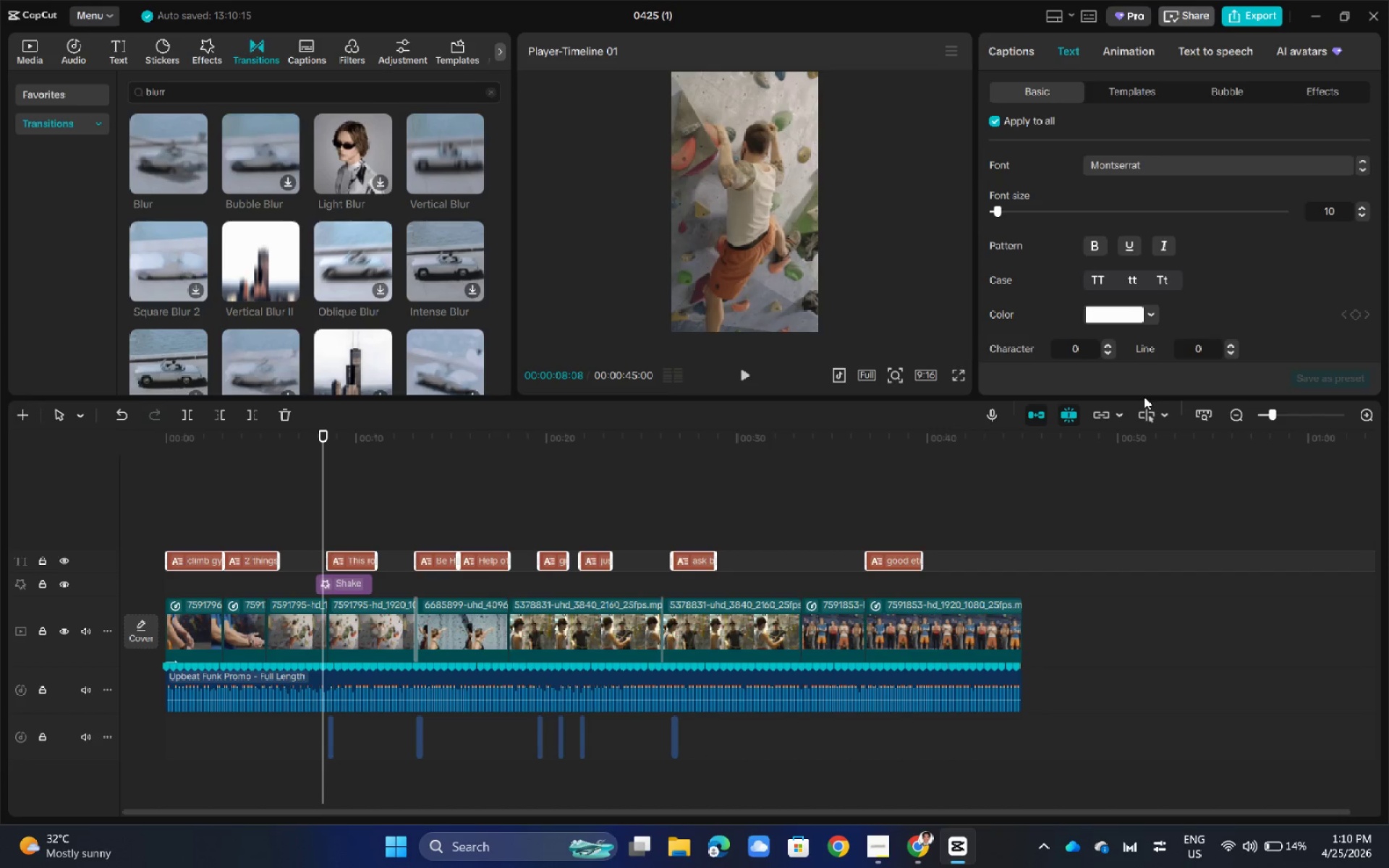 
left_click_drag(start_coordinate=[322, 438], to_coordinate=[344, 435])
 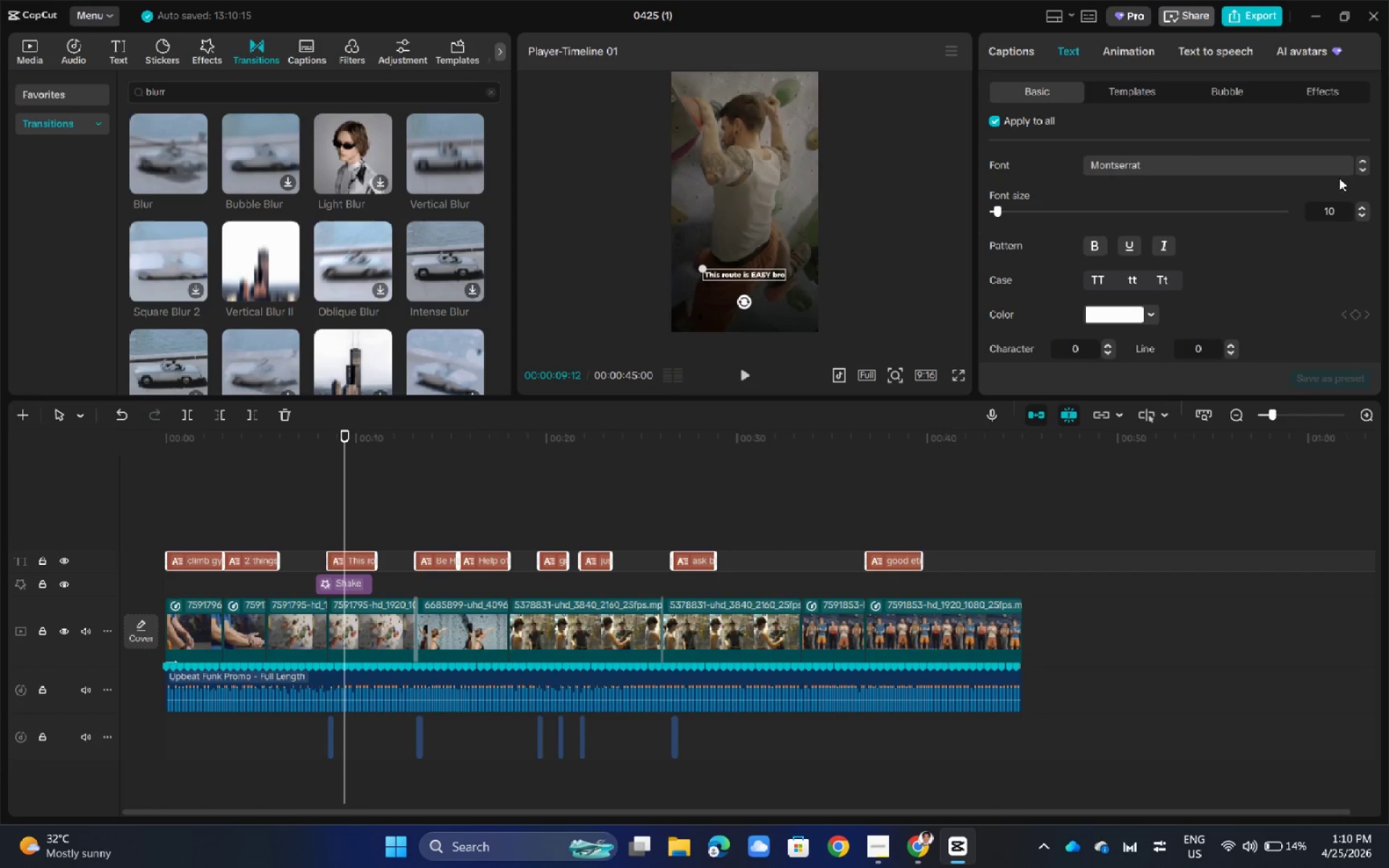 
scroll: coordinate [1224, 277], scroll_direction: down, amount: 3.0
 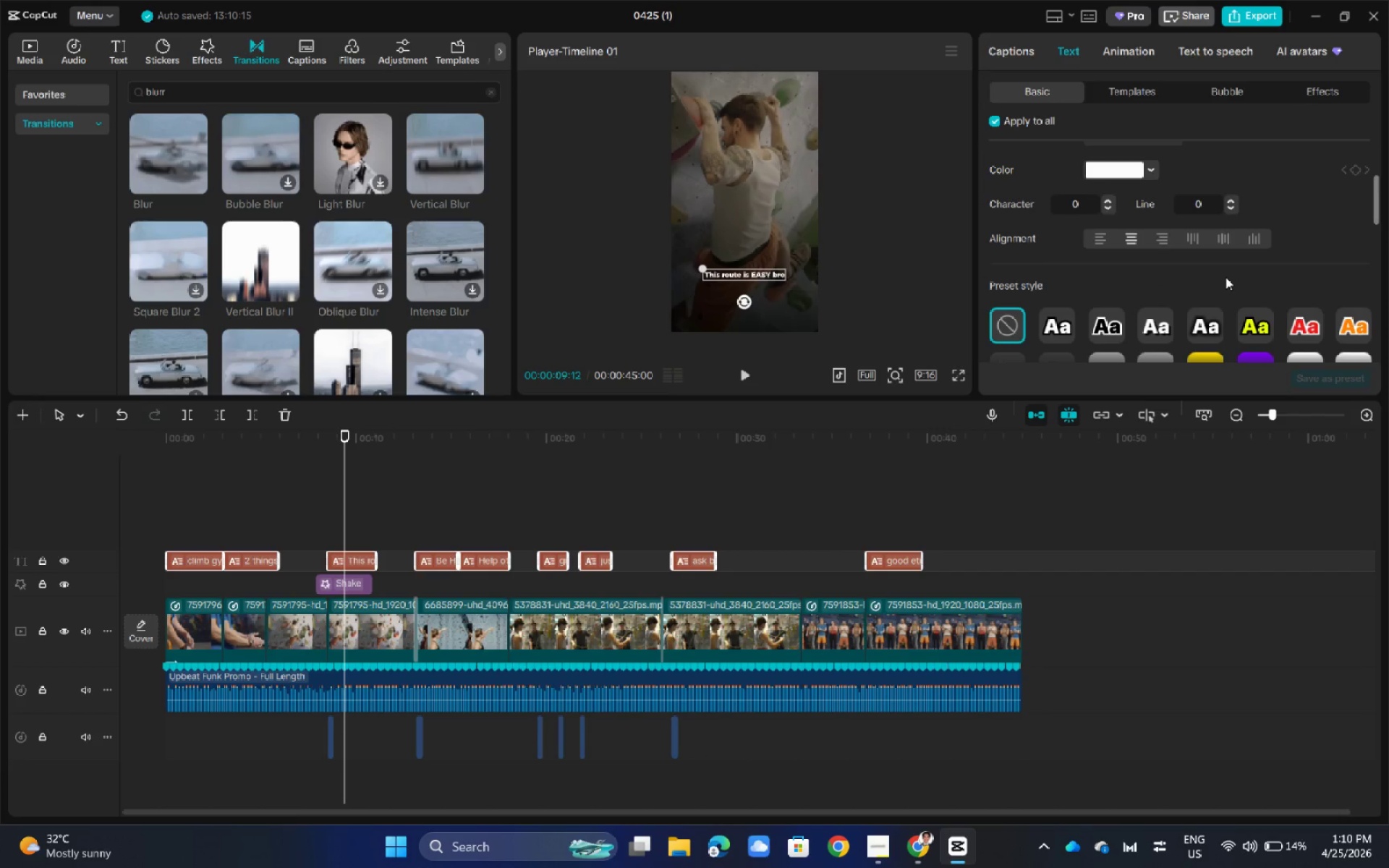 
left_click([1154, 169])
 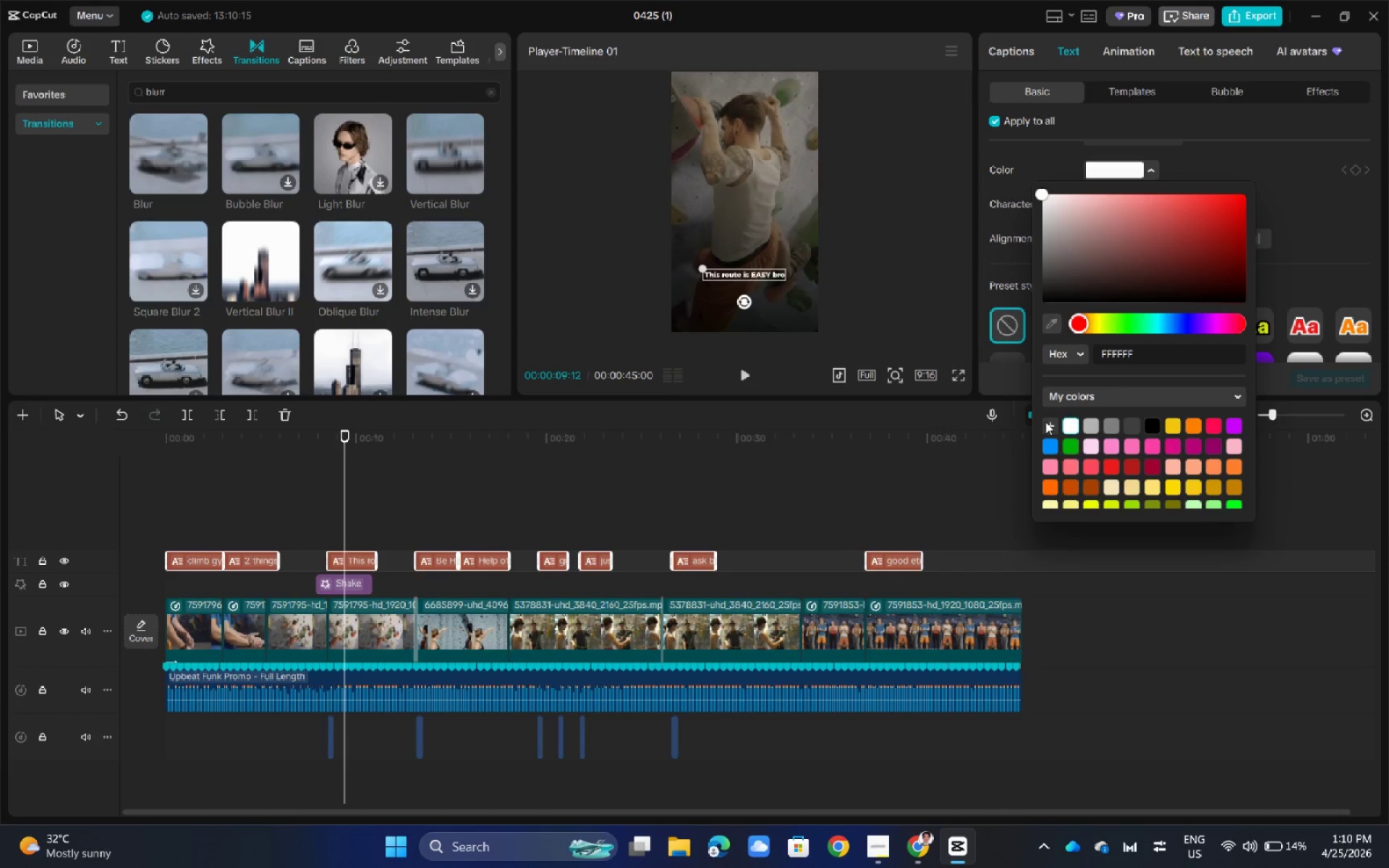 
wait(11.91)
 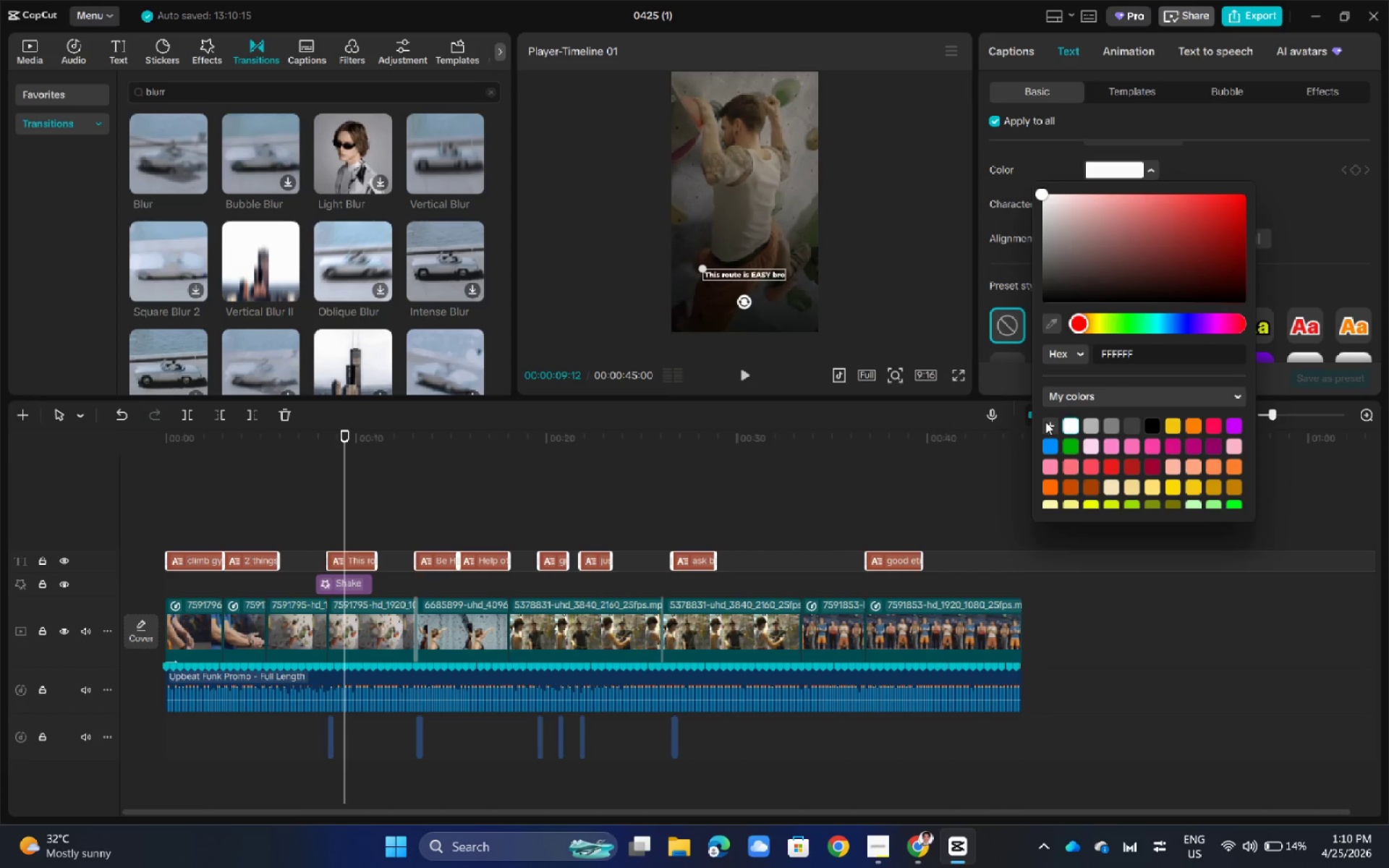 
left_click([1257, 166])
 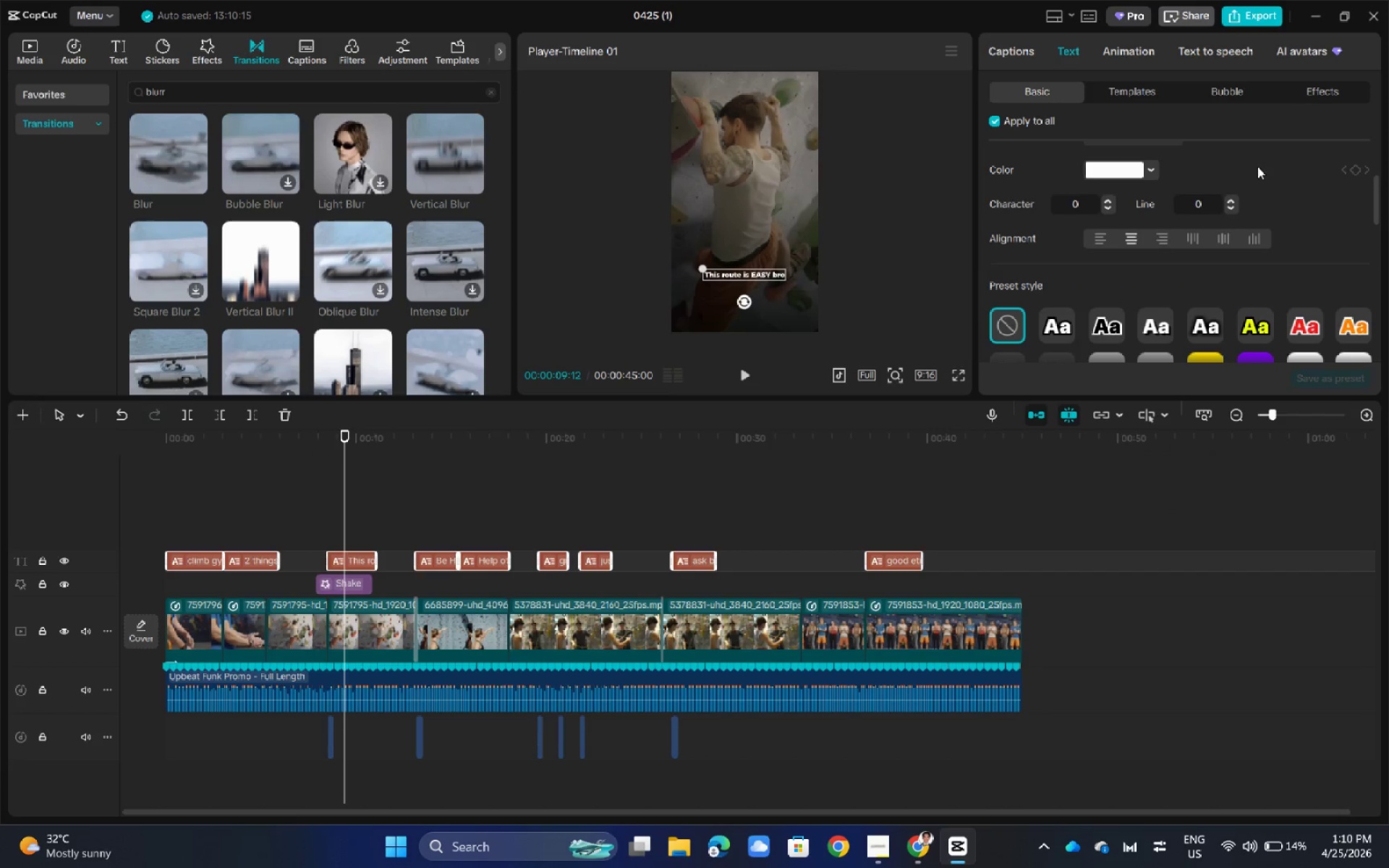 
scroll: coordinate [1255, 234], scroll_direction: down, amount: 7.0
 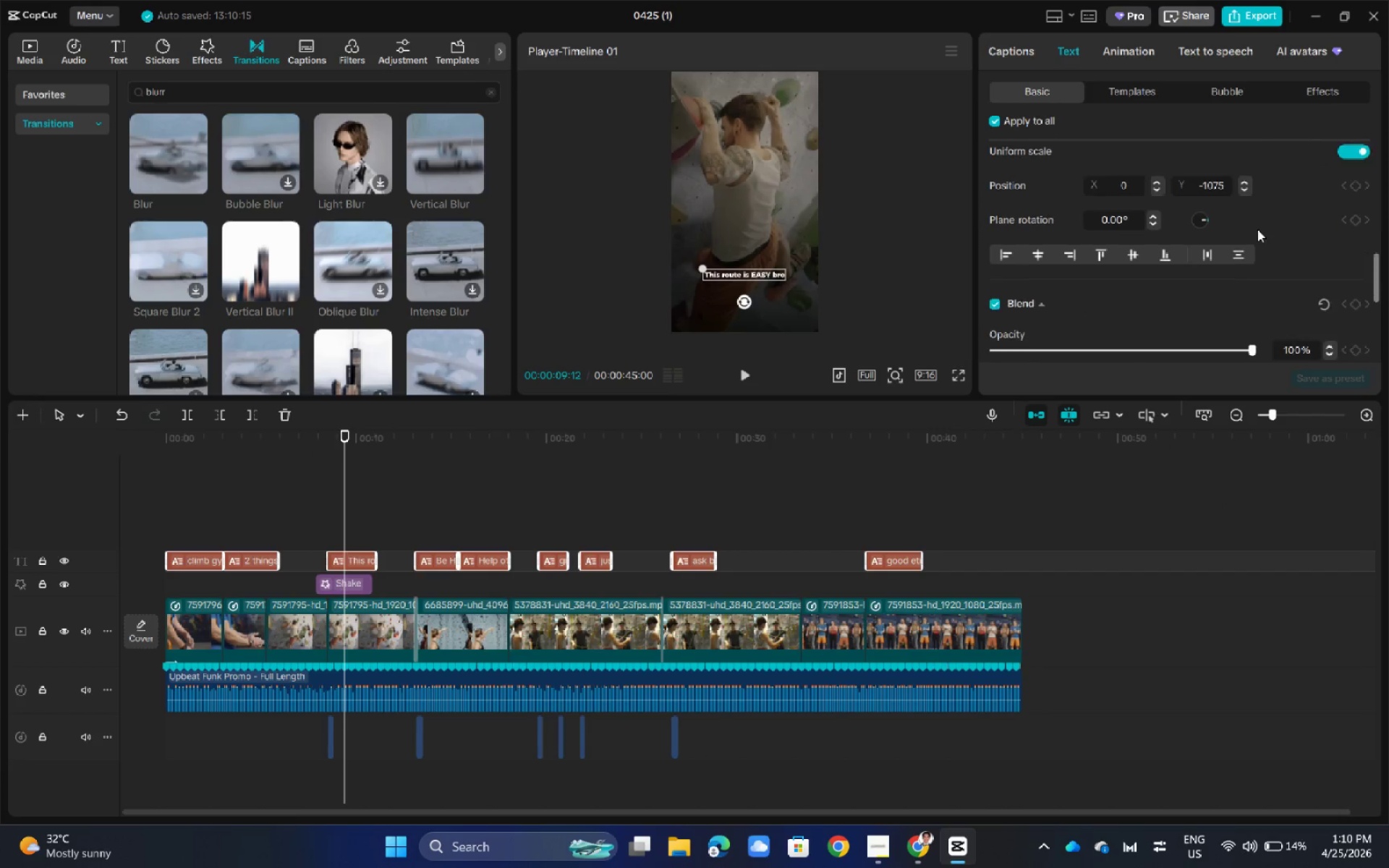 
scroll: coordinate [1253, 240], scroll_direction: up, amount: 1.0
 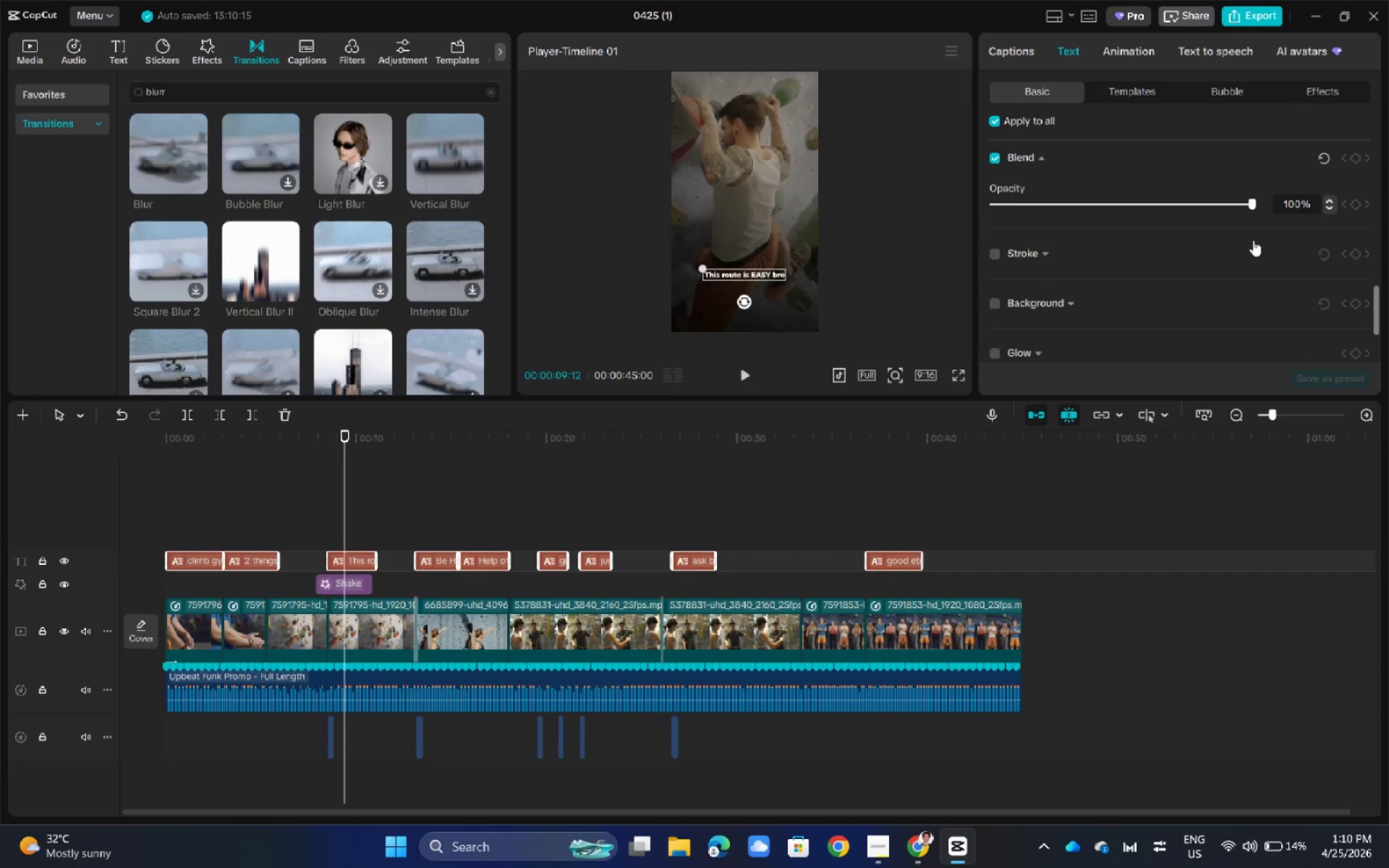 
scroll: coordinate [1241, 276], scroll_direction: down, amount: 5.0
 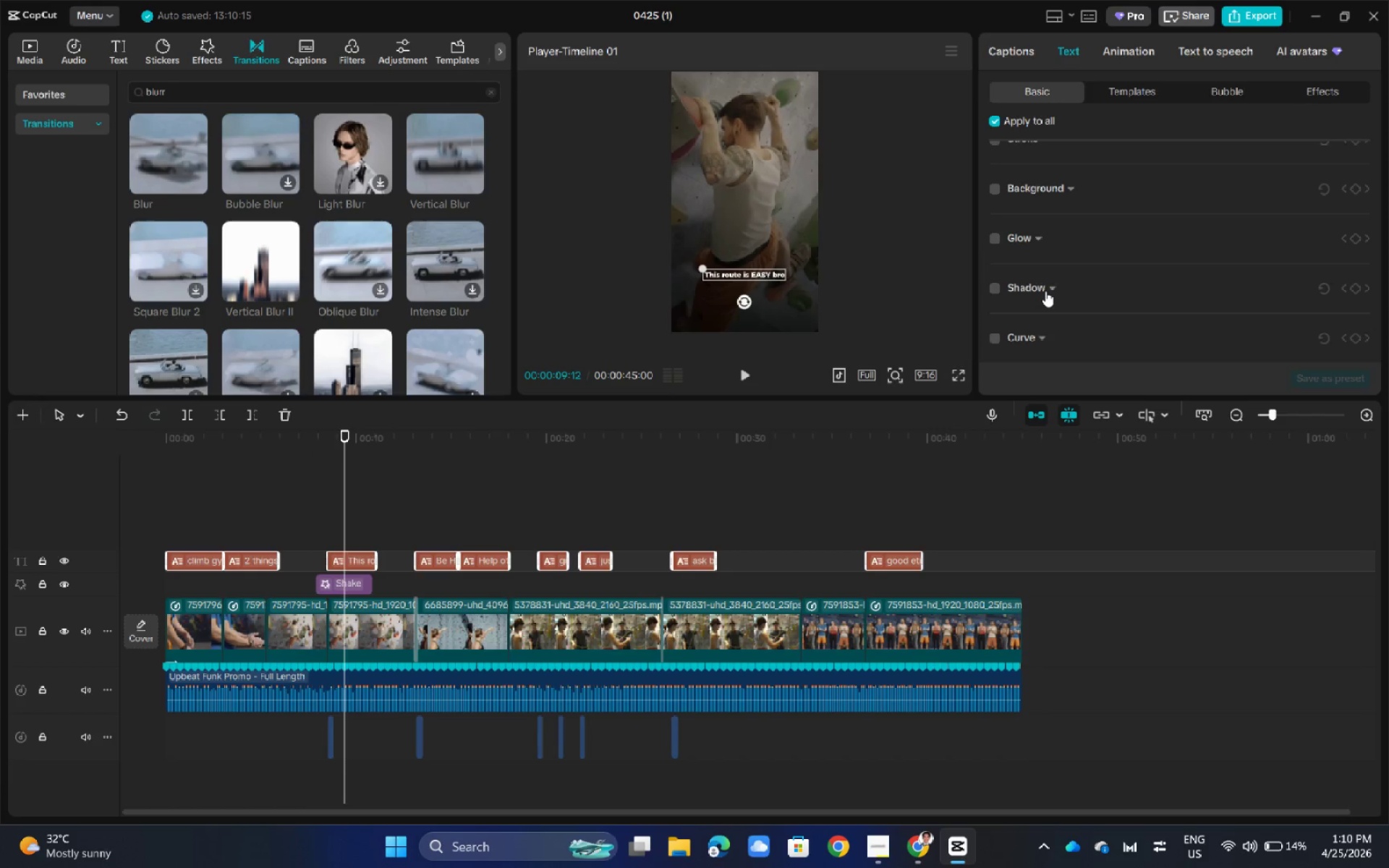 
left_click([1058, 289])
 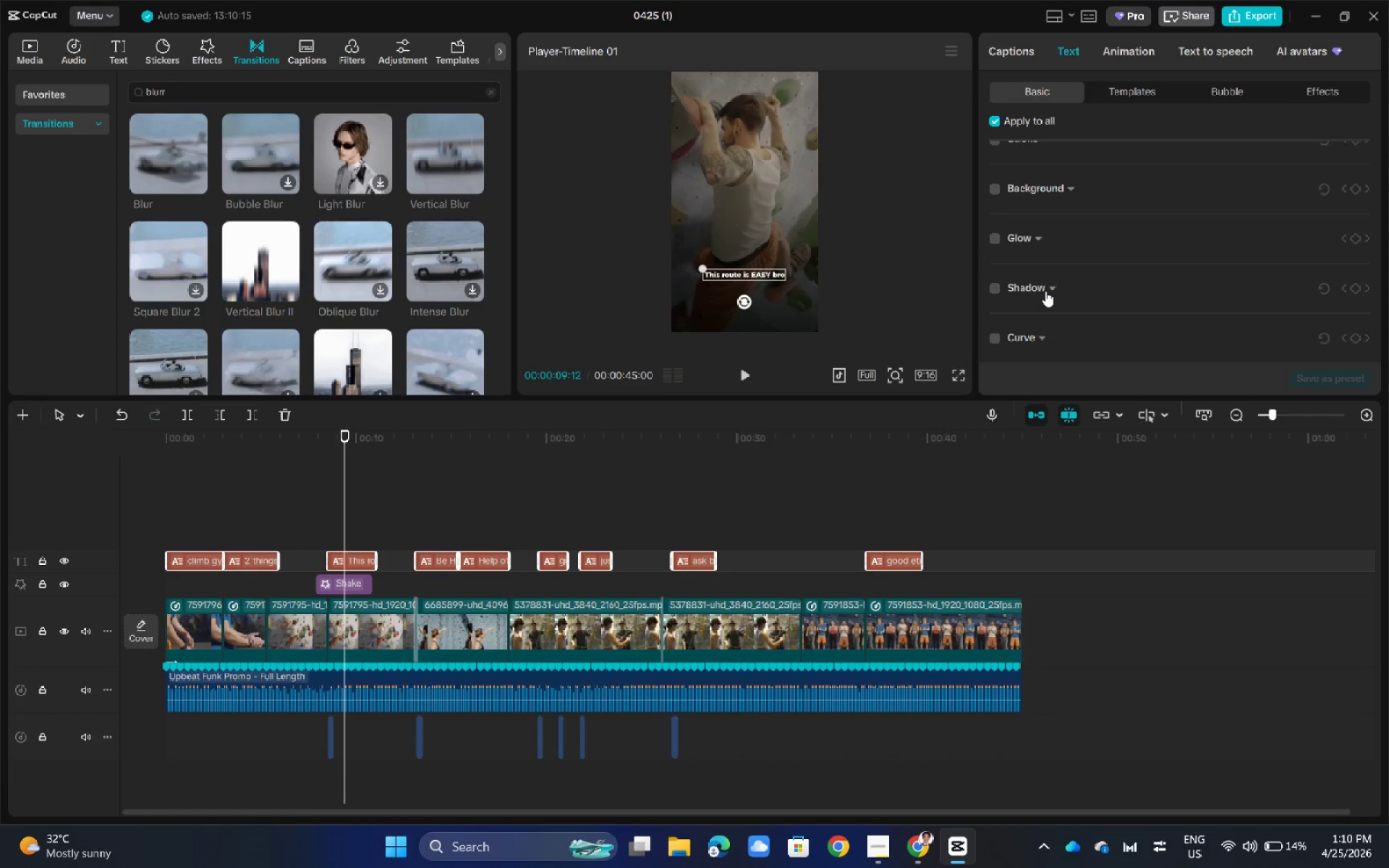 
scroll: coordinate [1074, 290], scroll_direction: down, amount: 1.0
 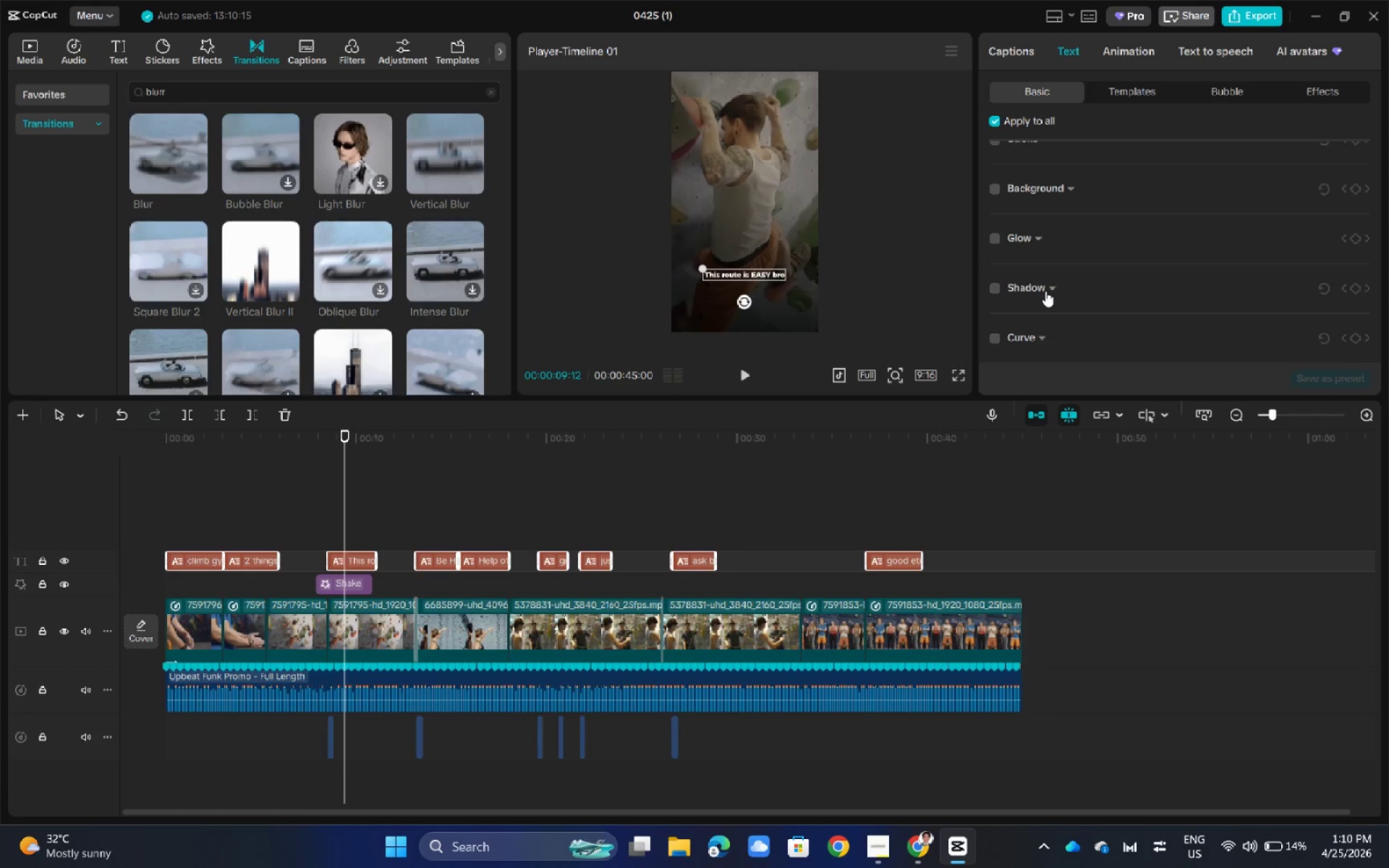 
left_click([1147, 255])
 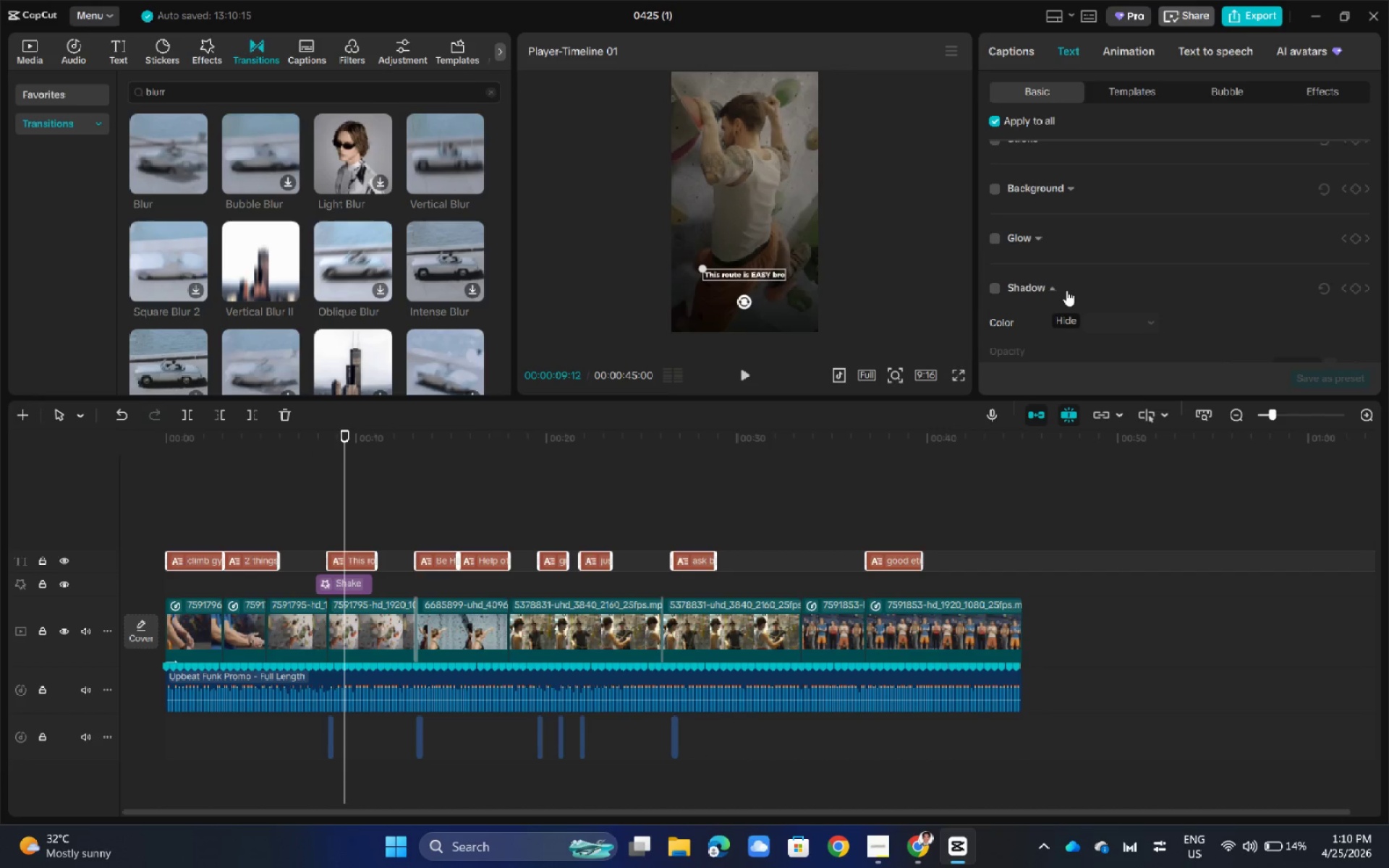 
scroll: coordinate [1093, 273], scroll_direction: none, amount: 0.0
 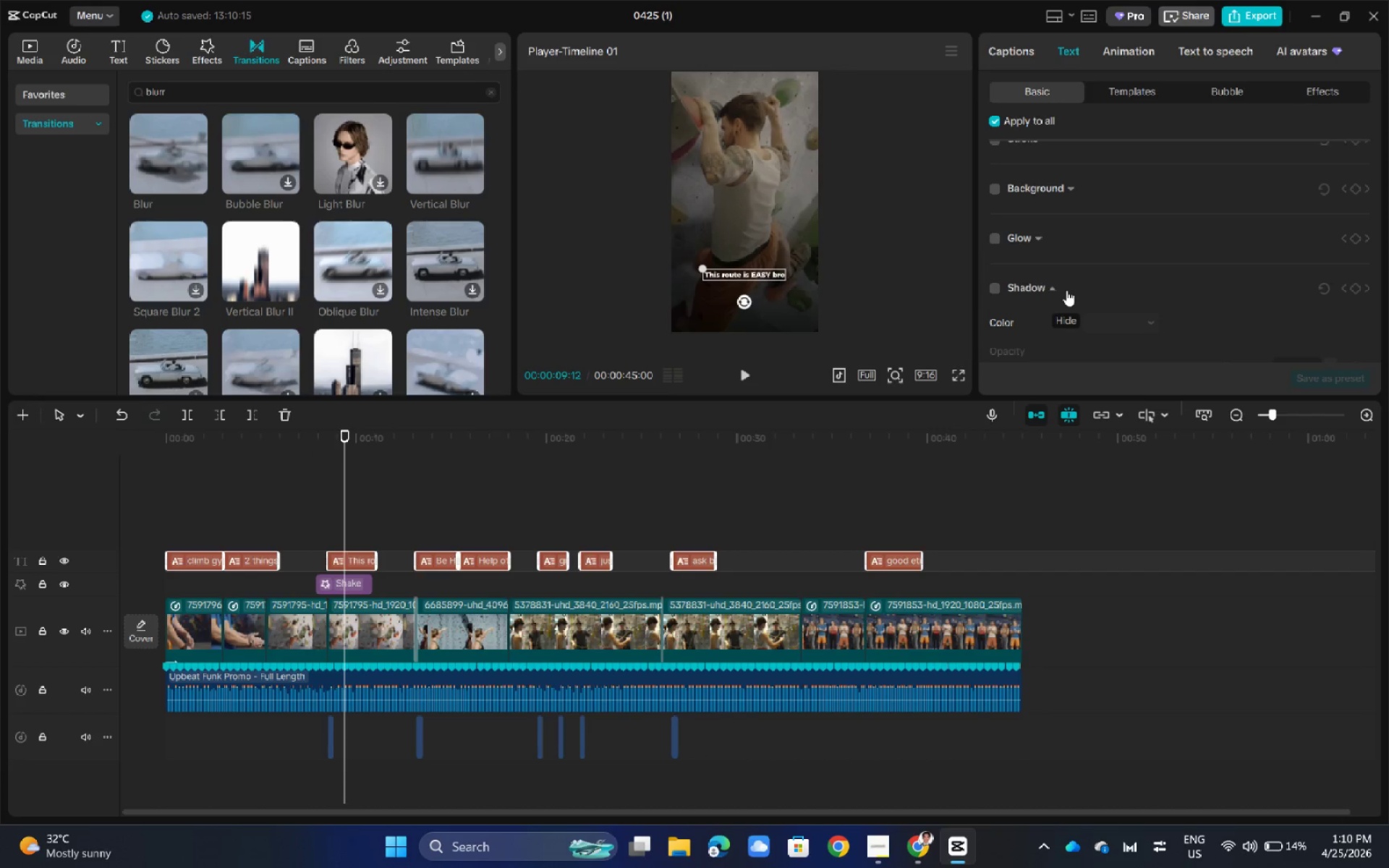 
left_click([996, 176])
 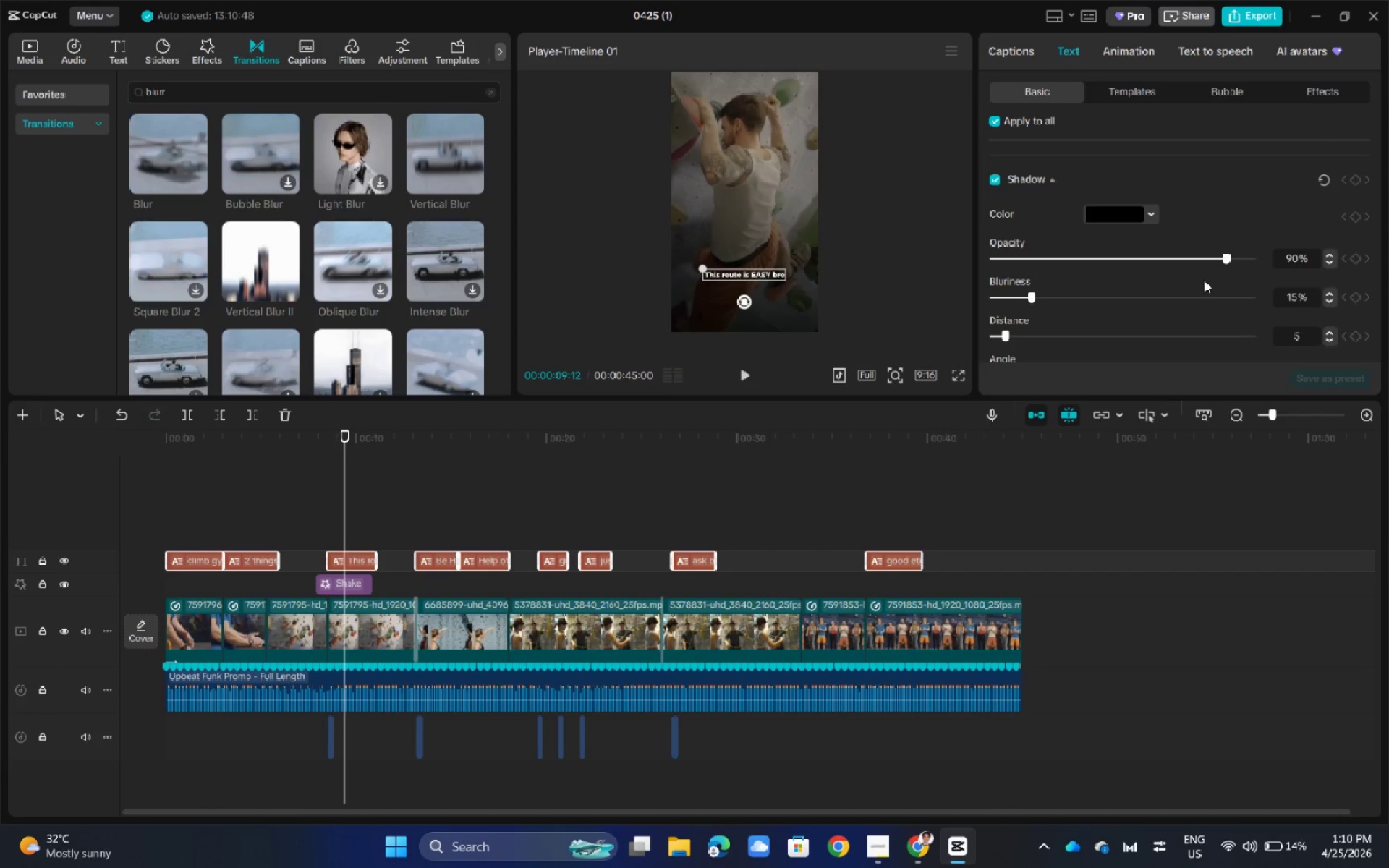 
scroll: coordinate [1205, 280], scroll_direction: up, amount: 1.0
 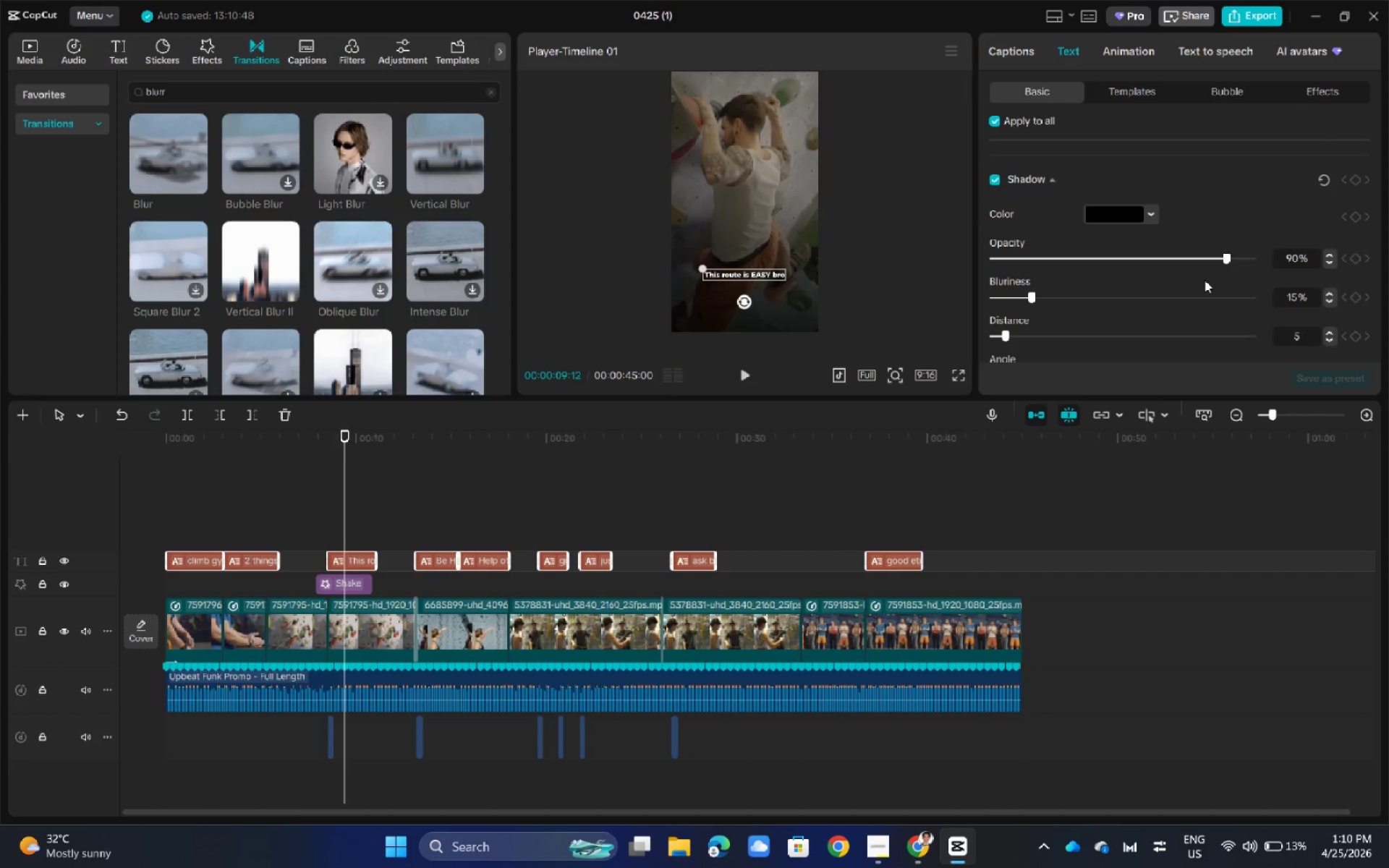 
double_click([1333, 328])
 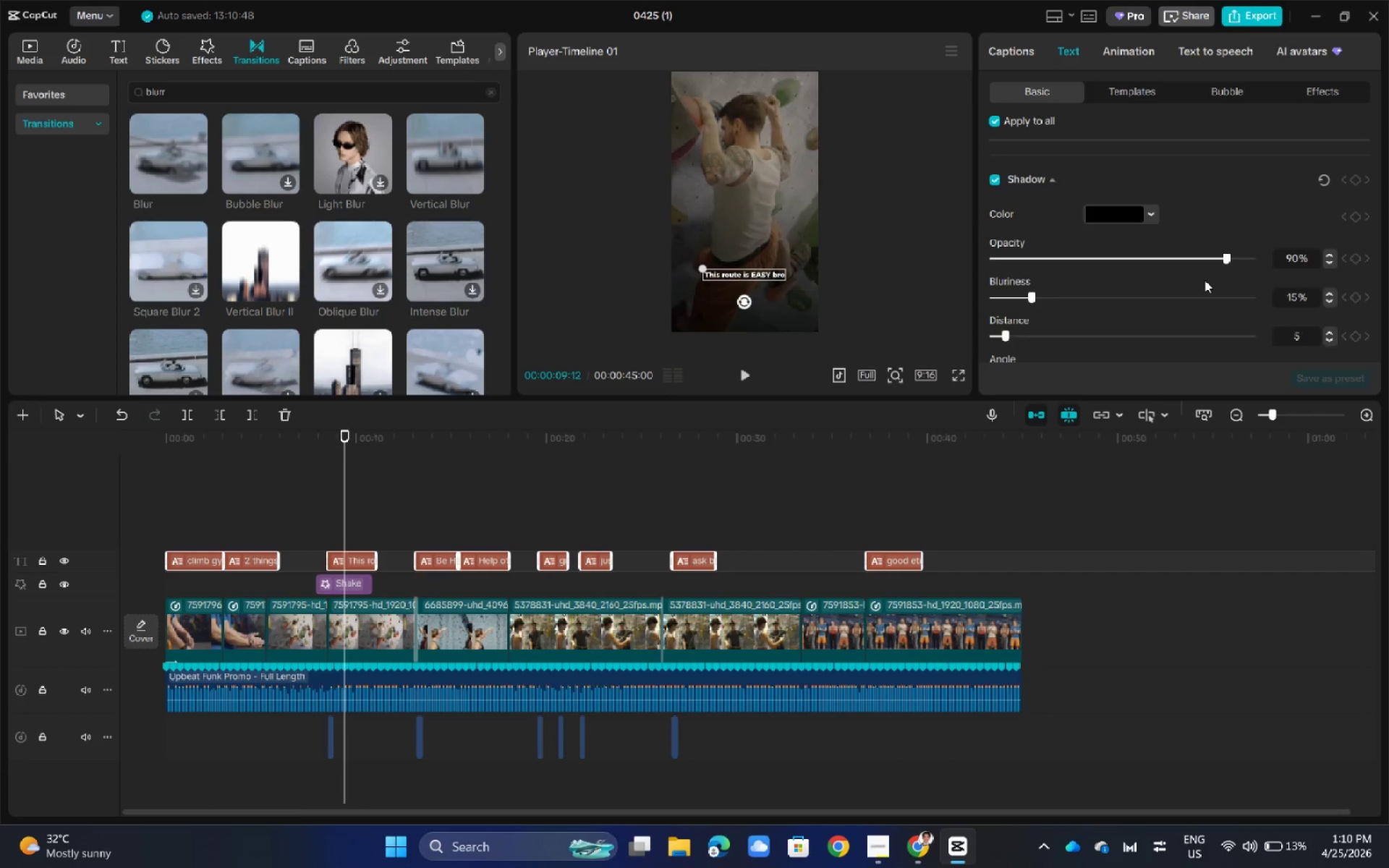 
double_click([1331, 327])
 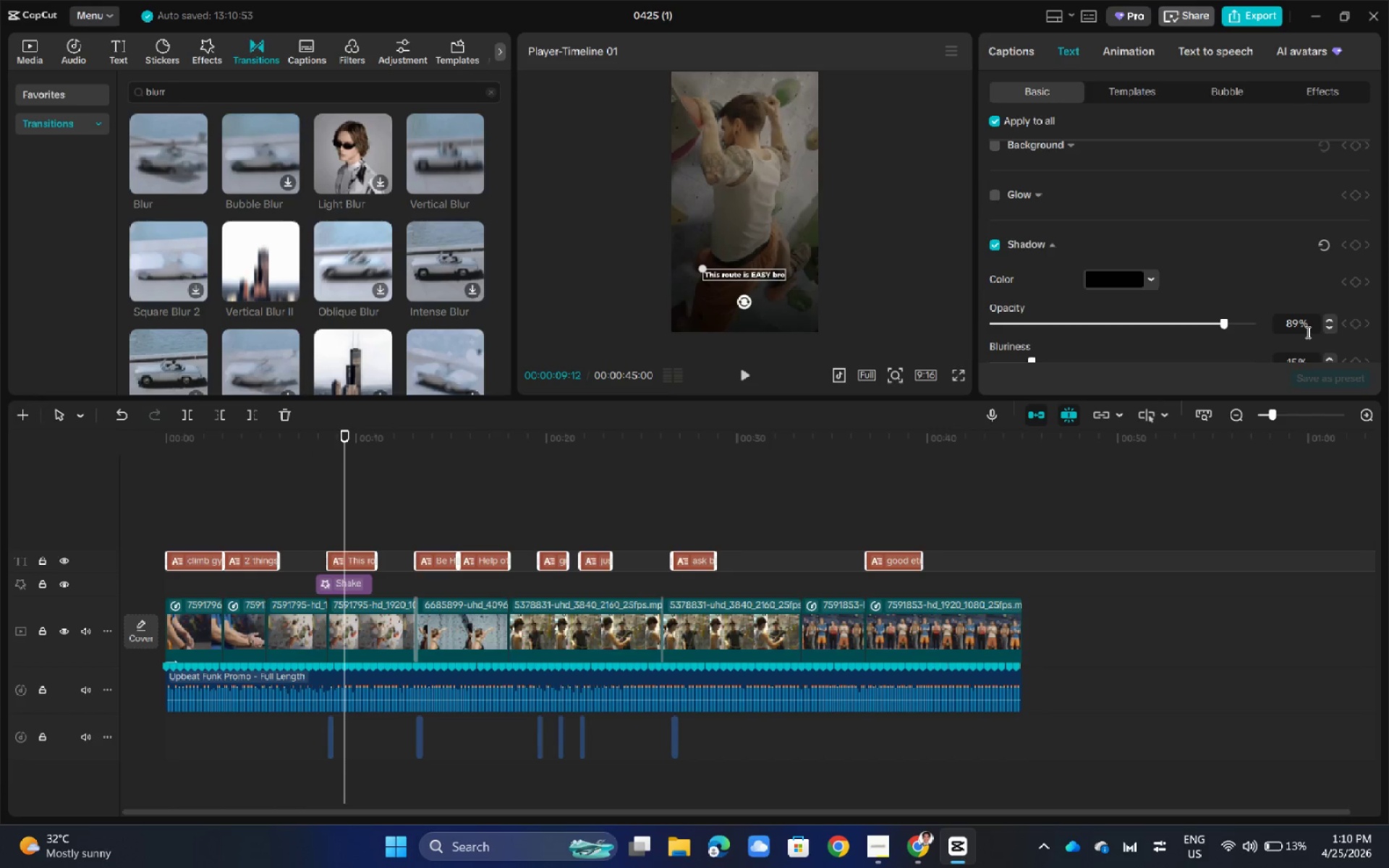 
triple_click([1331, 327])
 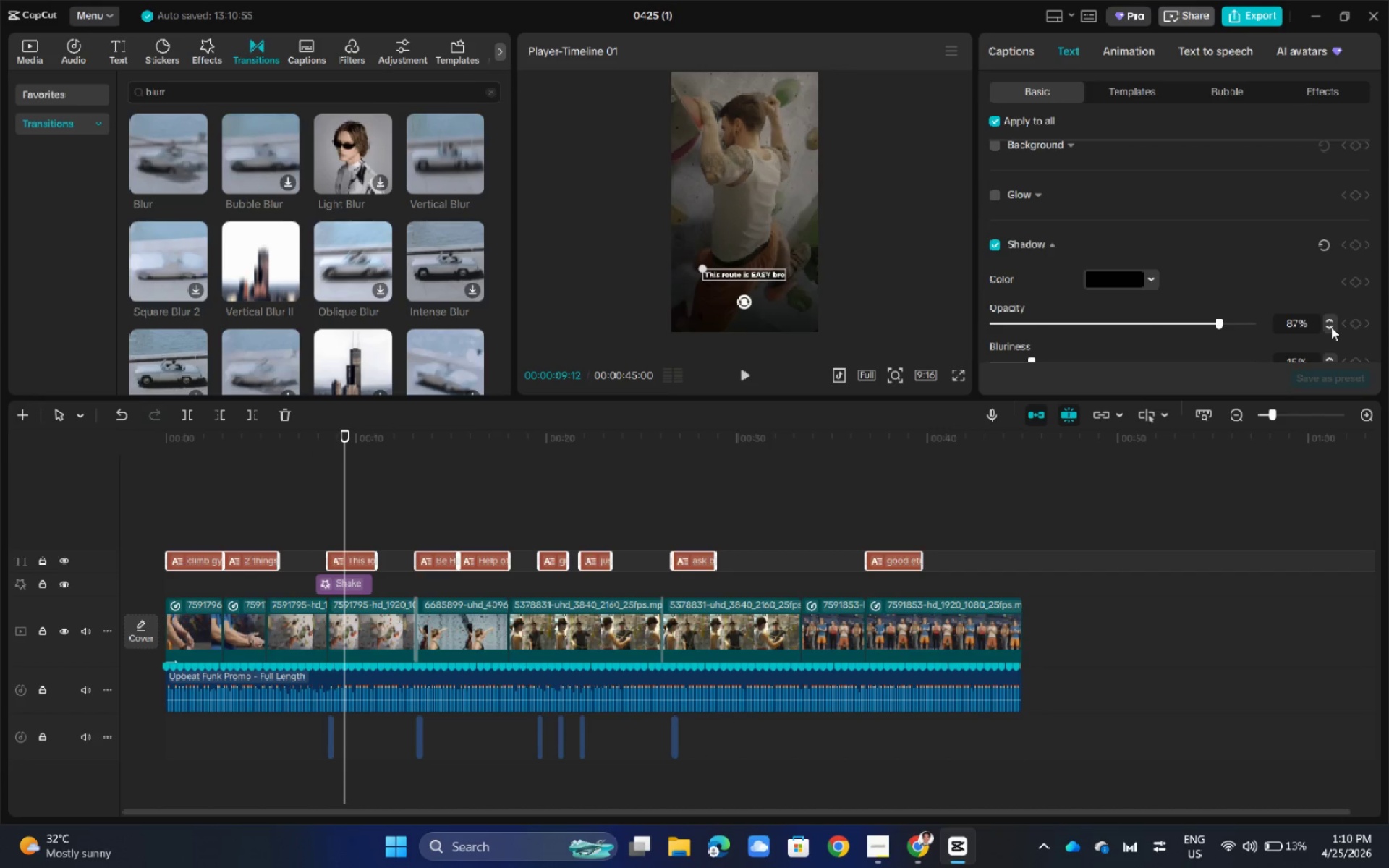 
triple_click([1331, 327])
 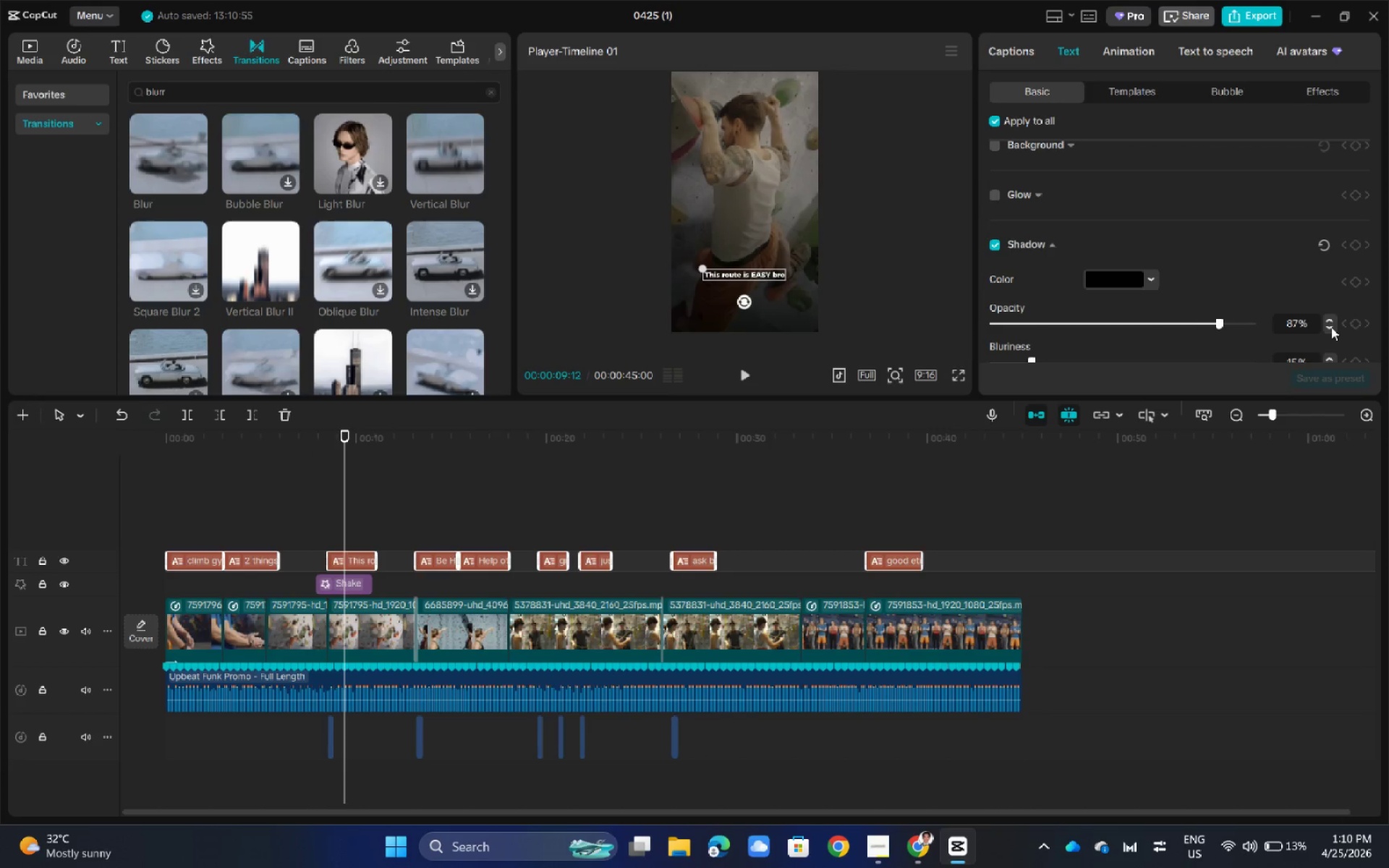 
triple_click([1331, 327])
 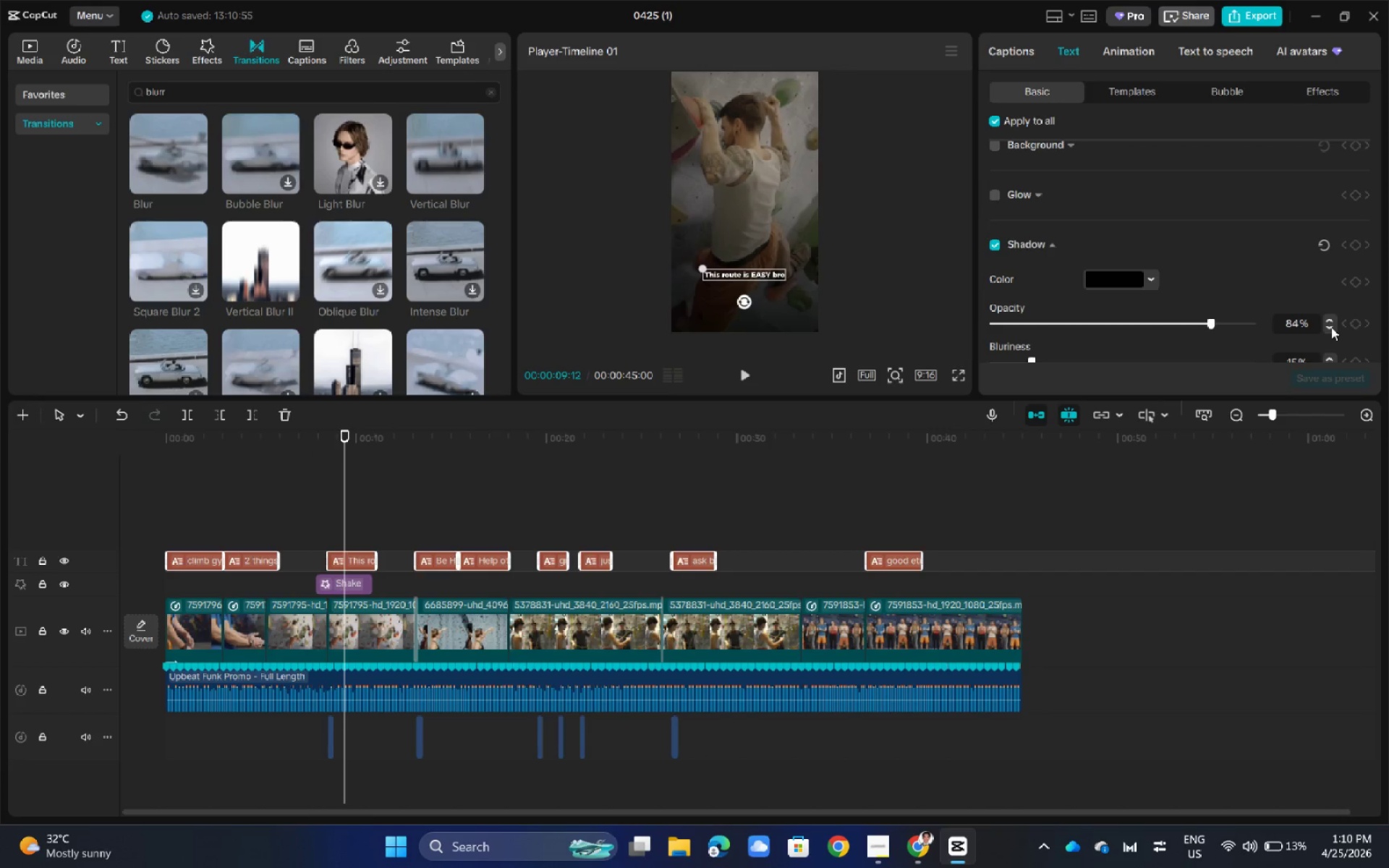 
triple_click([1331, 327])
 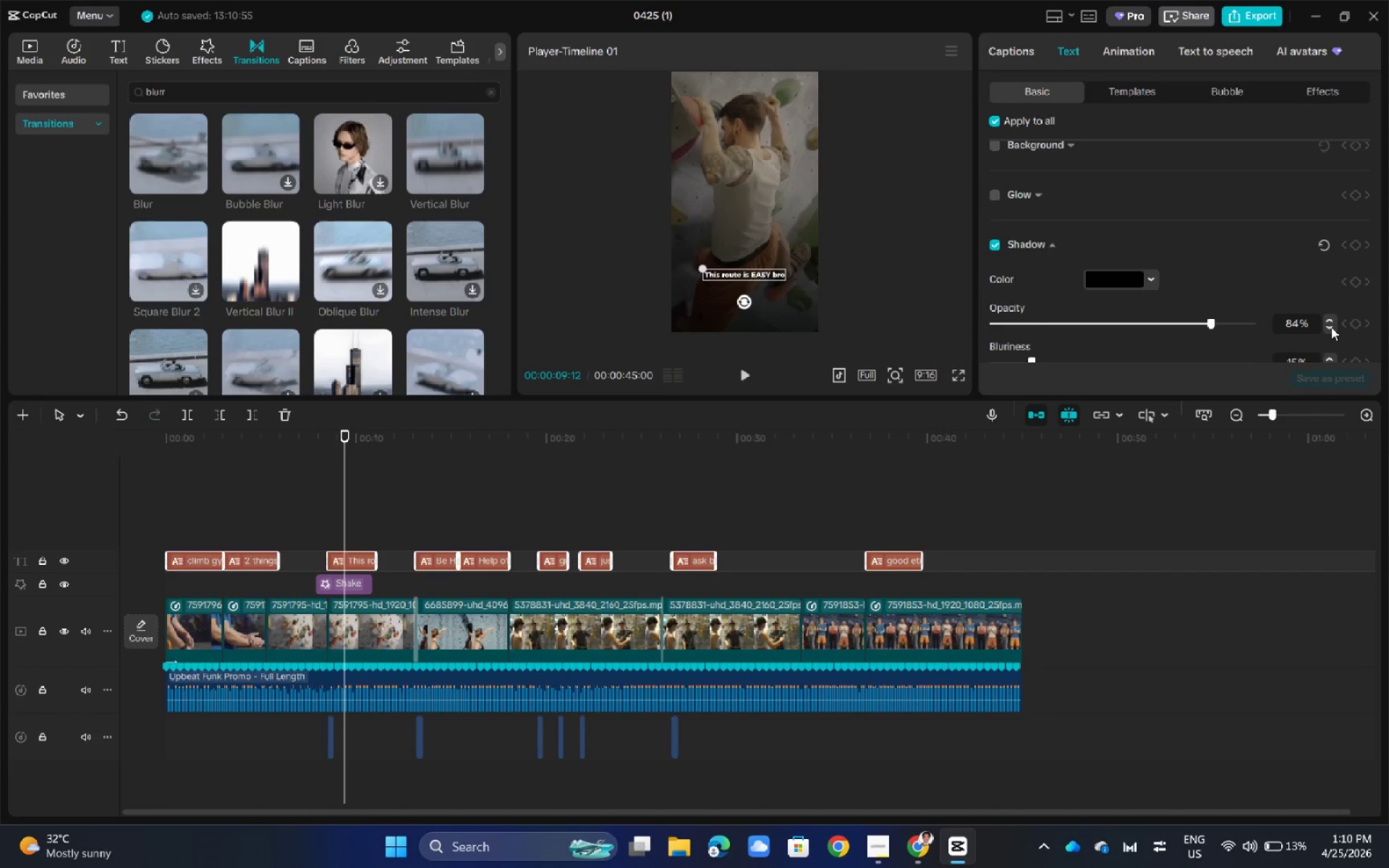 
triple_click([1331, 327])
 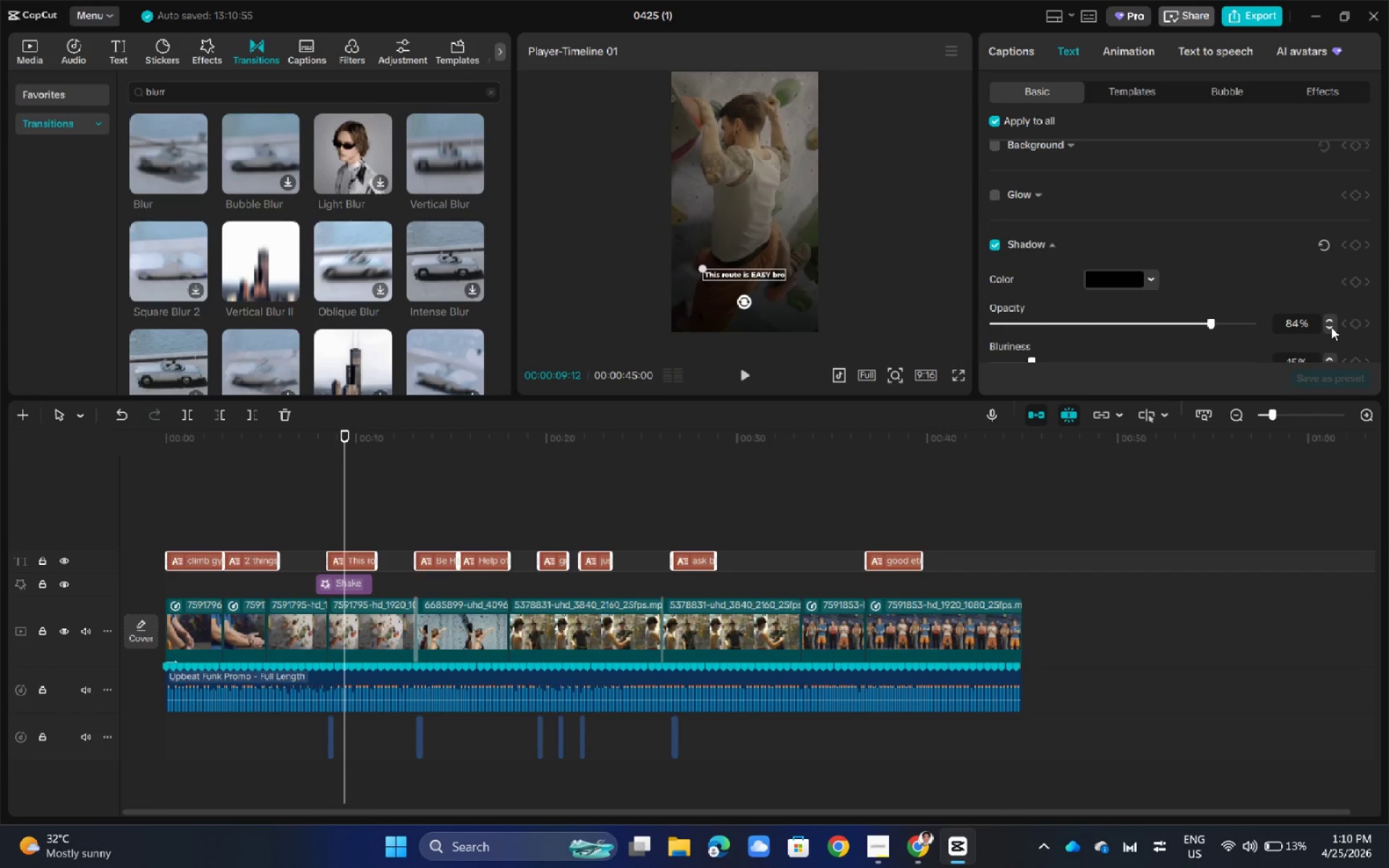 
triple_click([1331, 327])
 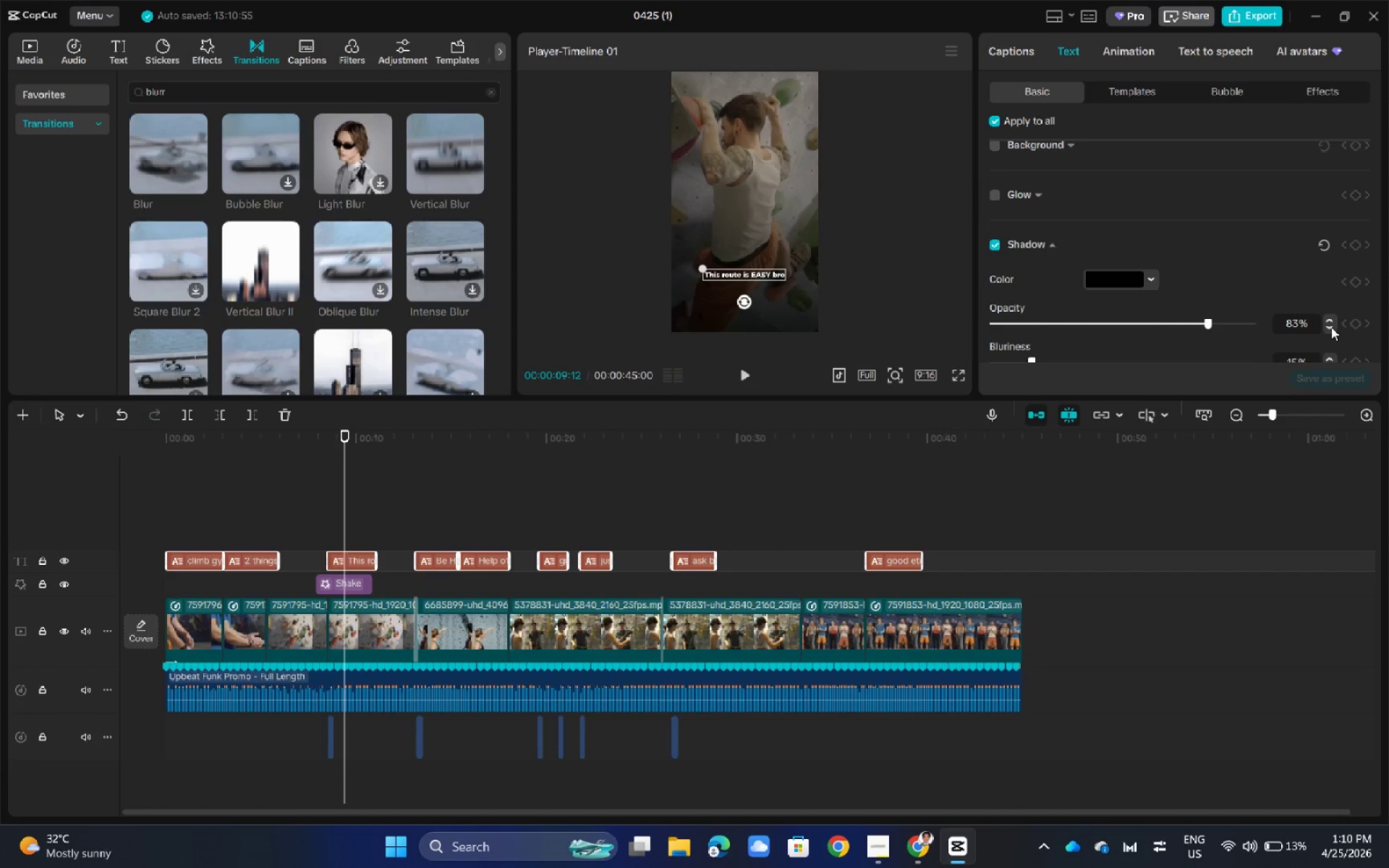 
triple_click([1331, 327])
 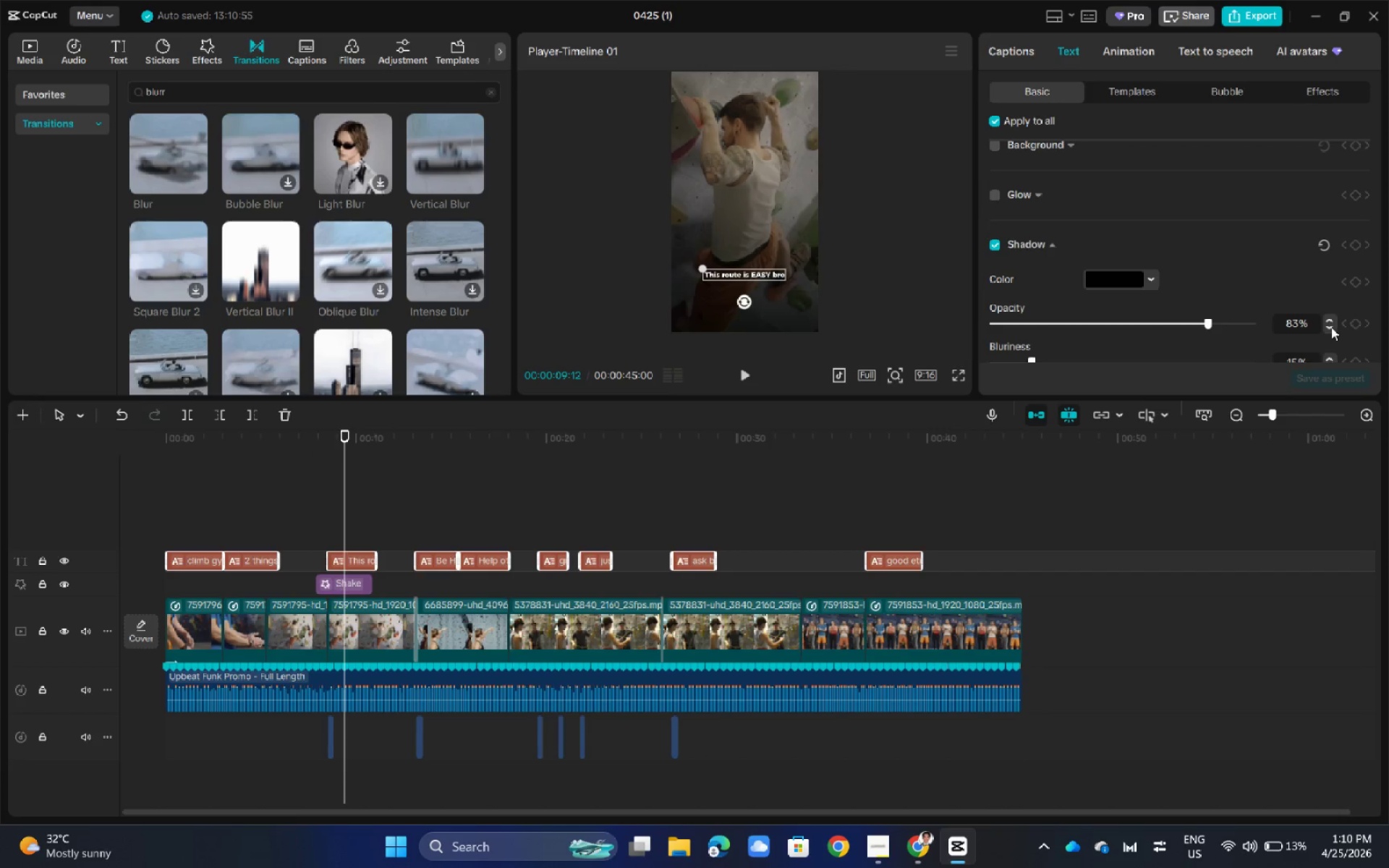 
scroll: coordinate [1269, 308], scroll_direction: down, amount: 3.0
 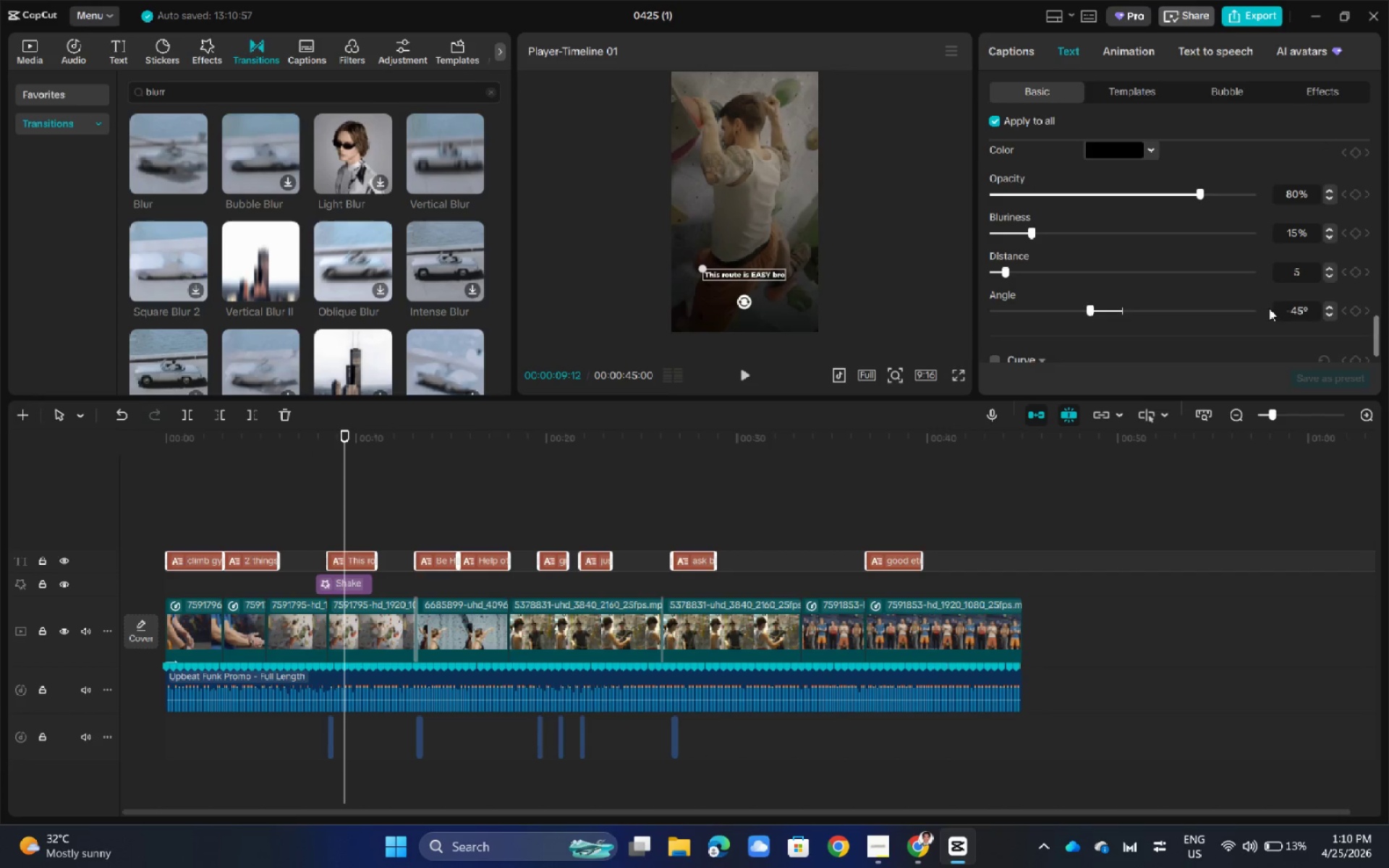 
scroll: coordinate [1126, 302], scroll_direction: none, amount: 0.0
 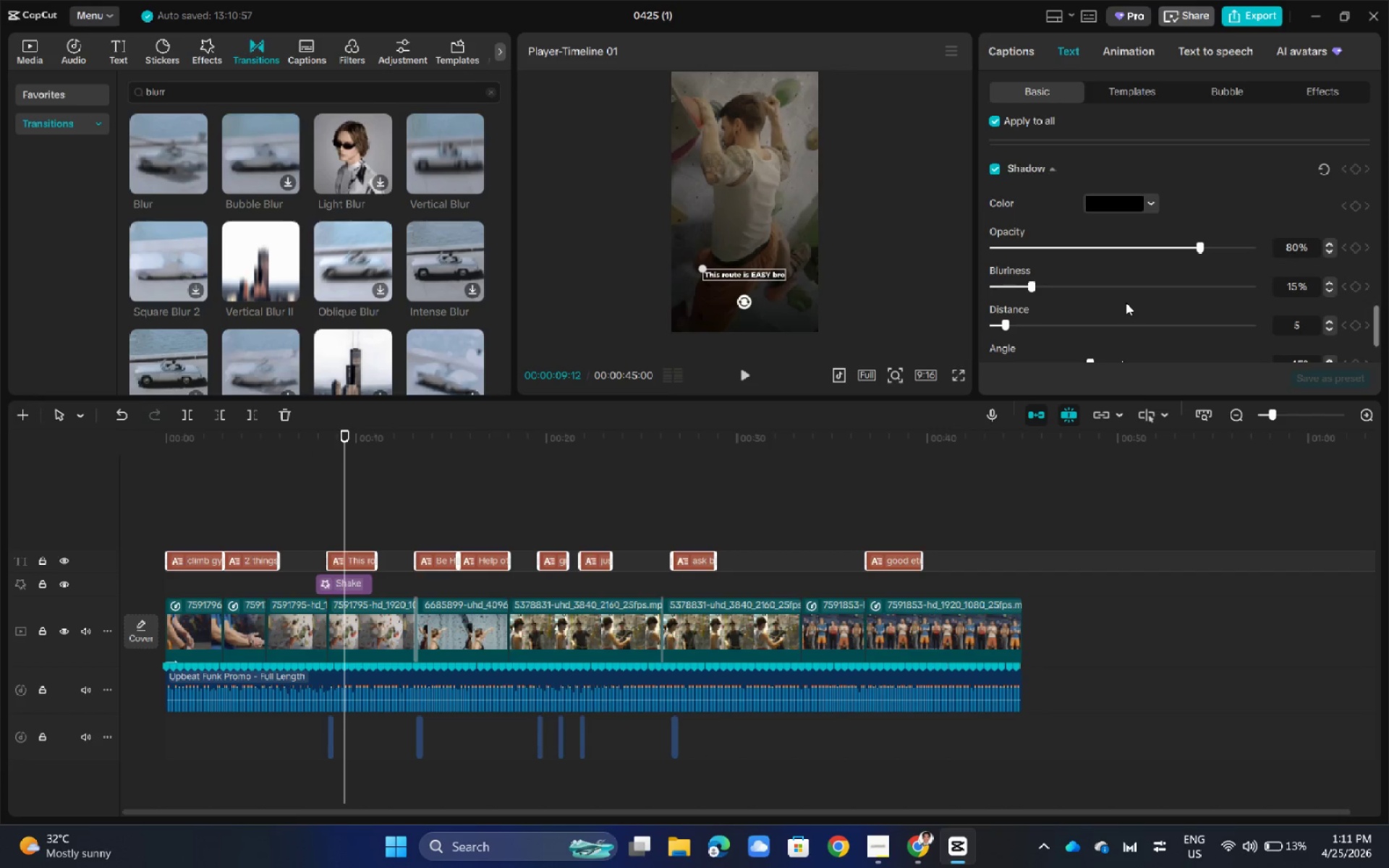 
left_click([999, 218])
 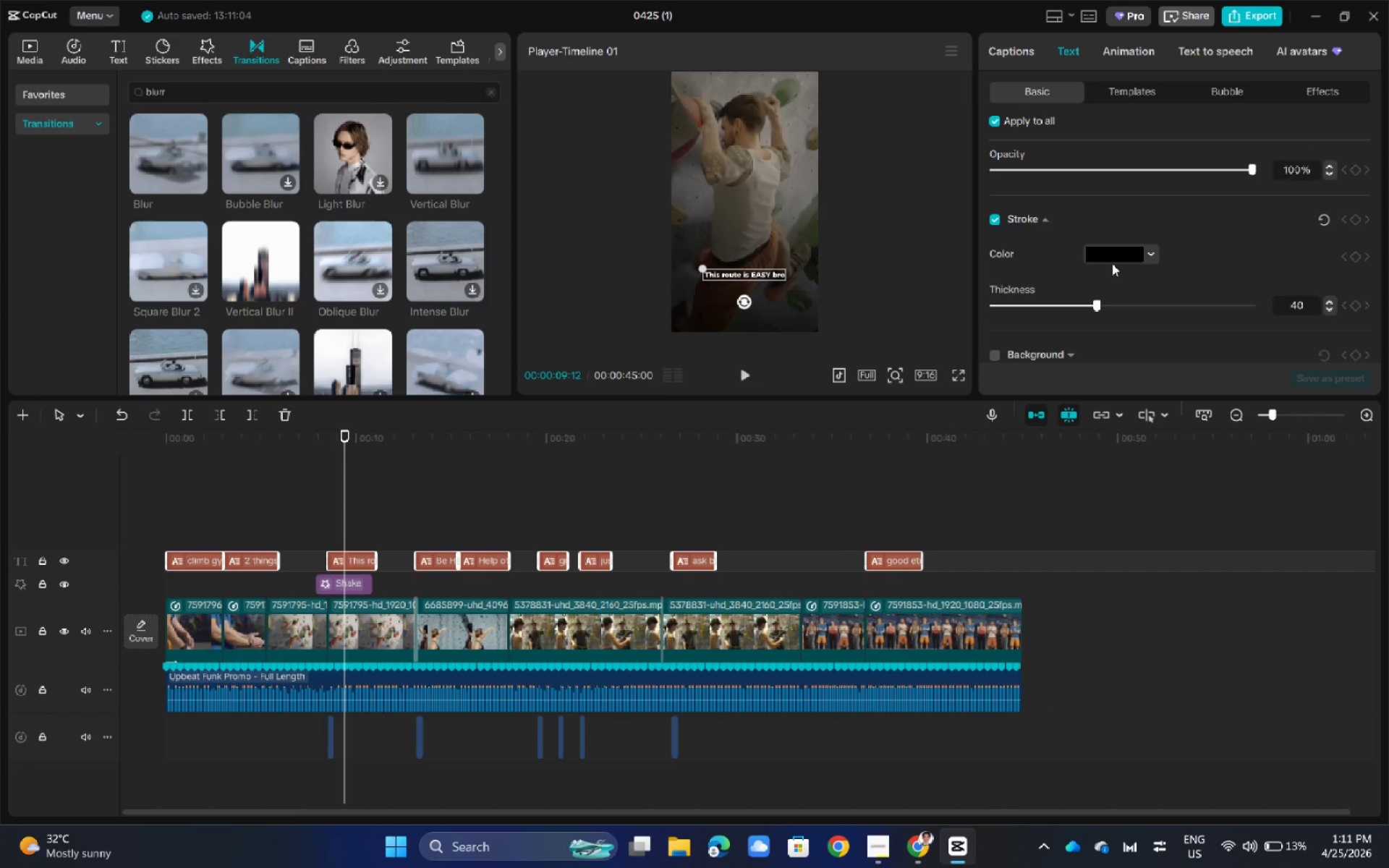 
scroll: coordinate [1116, 263], scroll_direction: down, amount: 1.0
 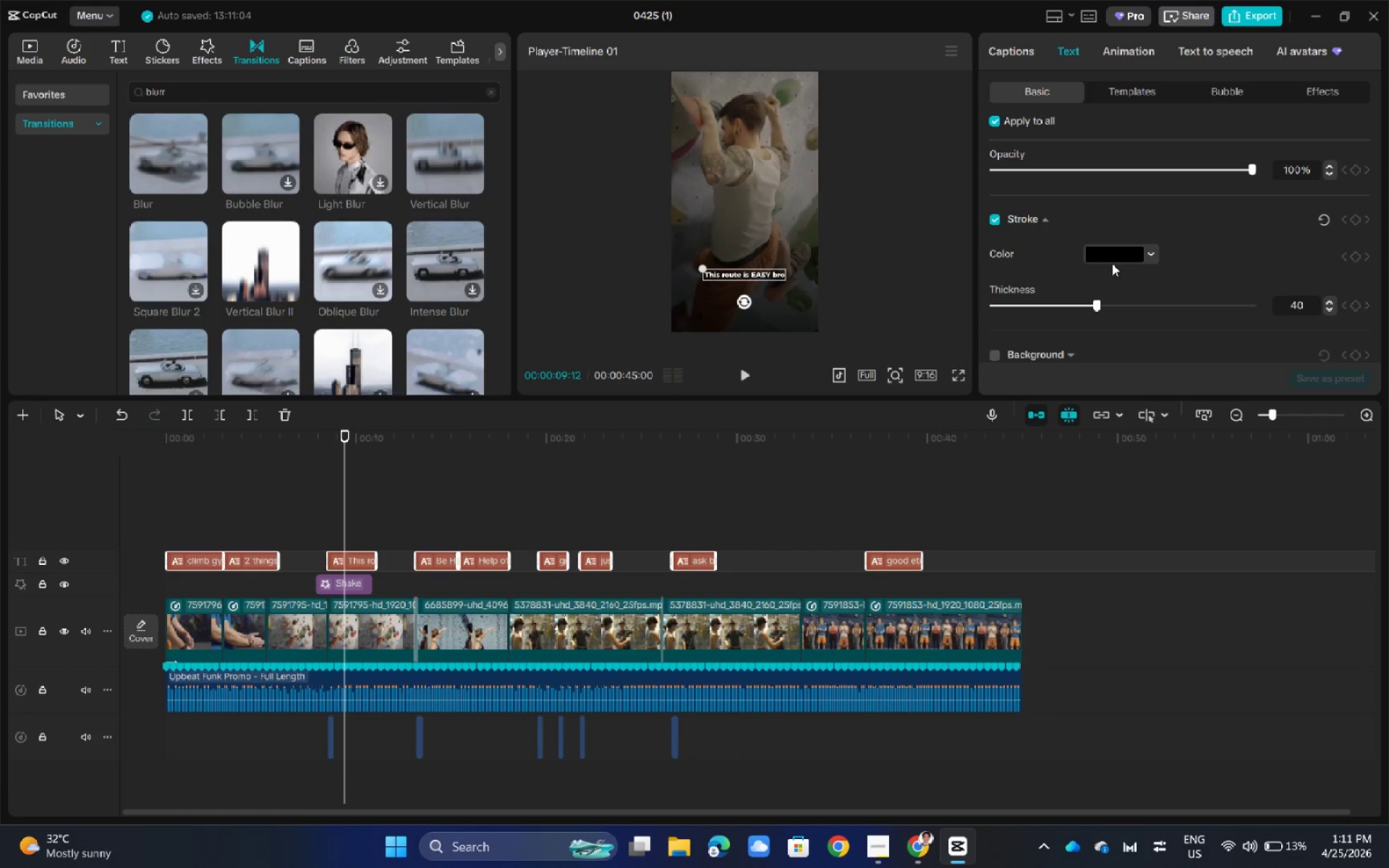 
scroll: coordinate [1127, 272], scroll_direction: up, amount: 1.0
 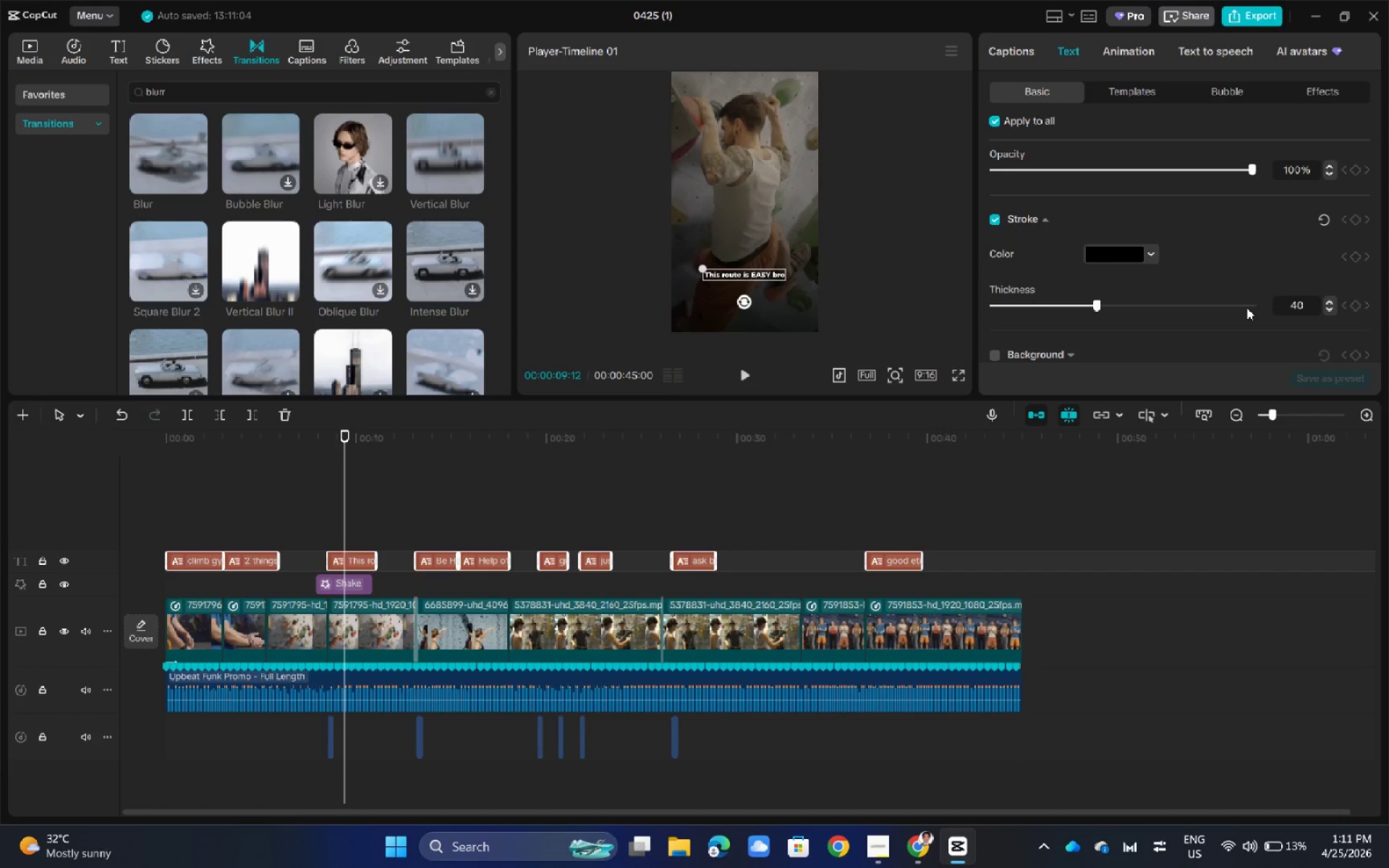 
wait(7.55)
 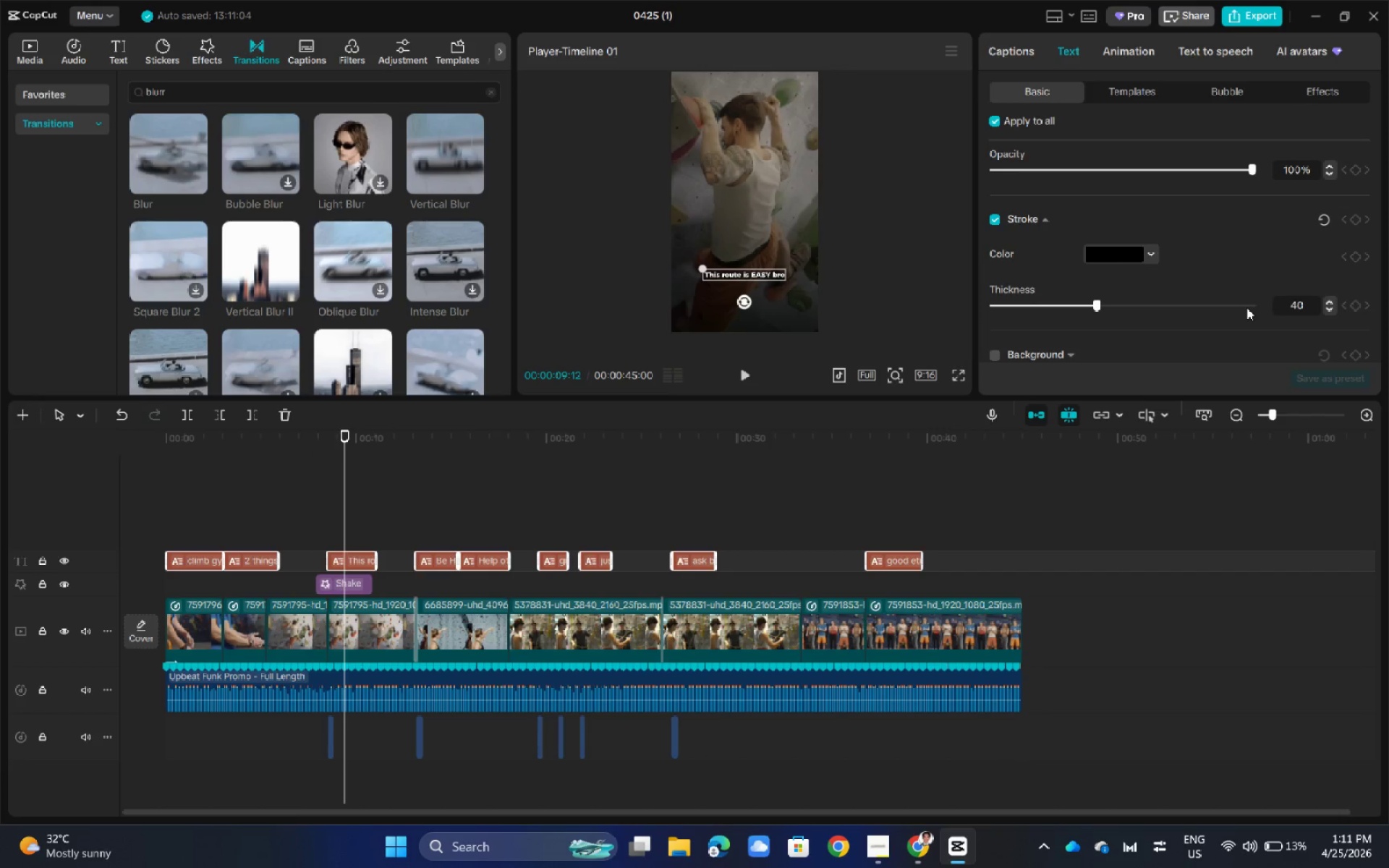 
hold_key(key=ControlLeft, duration=0.78)
scroll: coordinate [912, 265], scroll_direction: up, amount: 9.0
 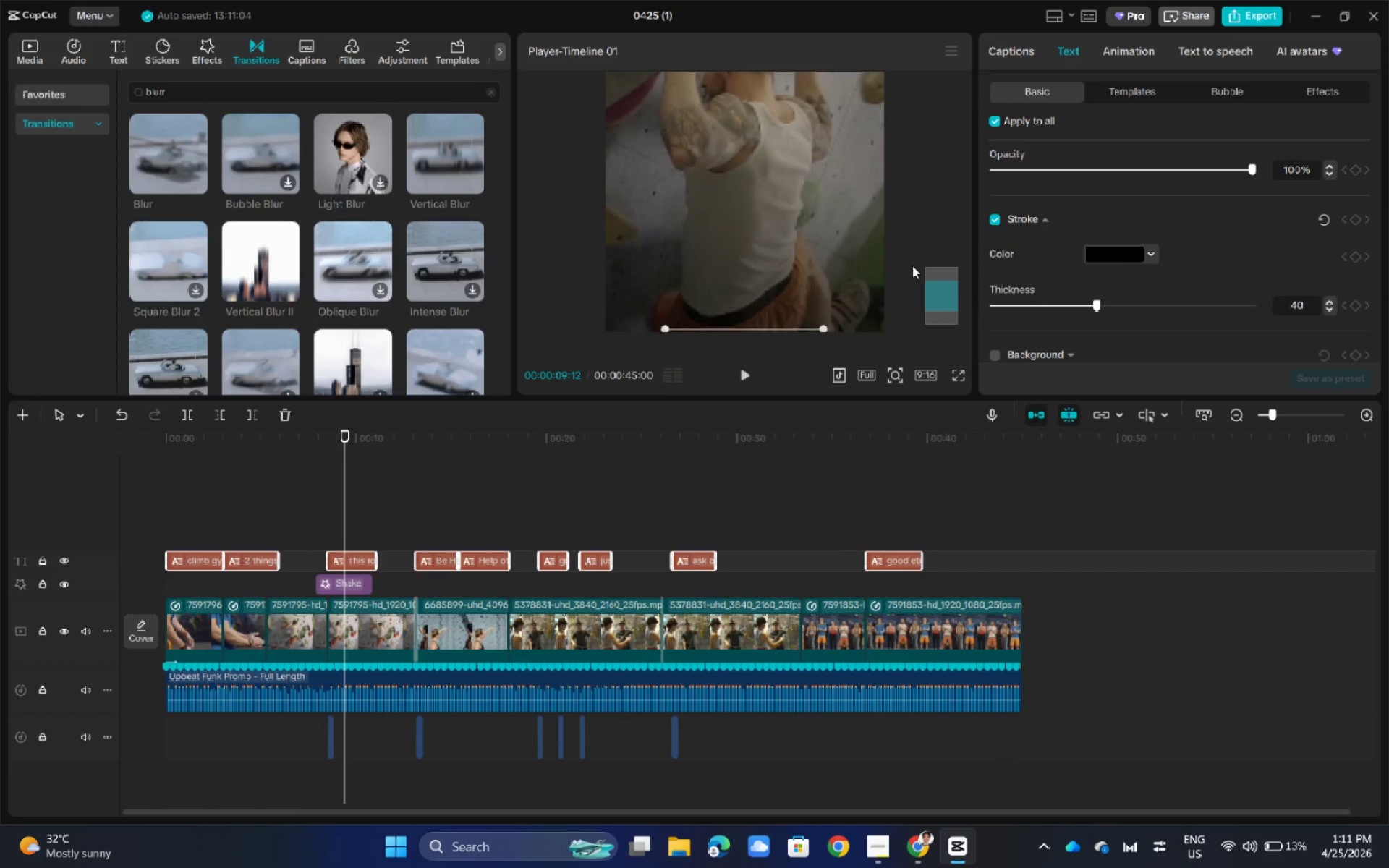 
scroll: coordinate [920, 260], scroll_direction: down, amount: 6.0
 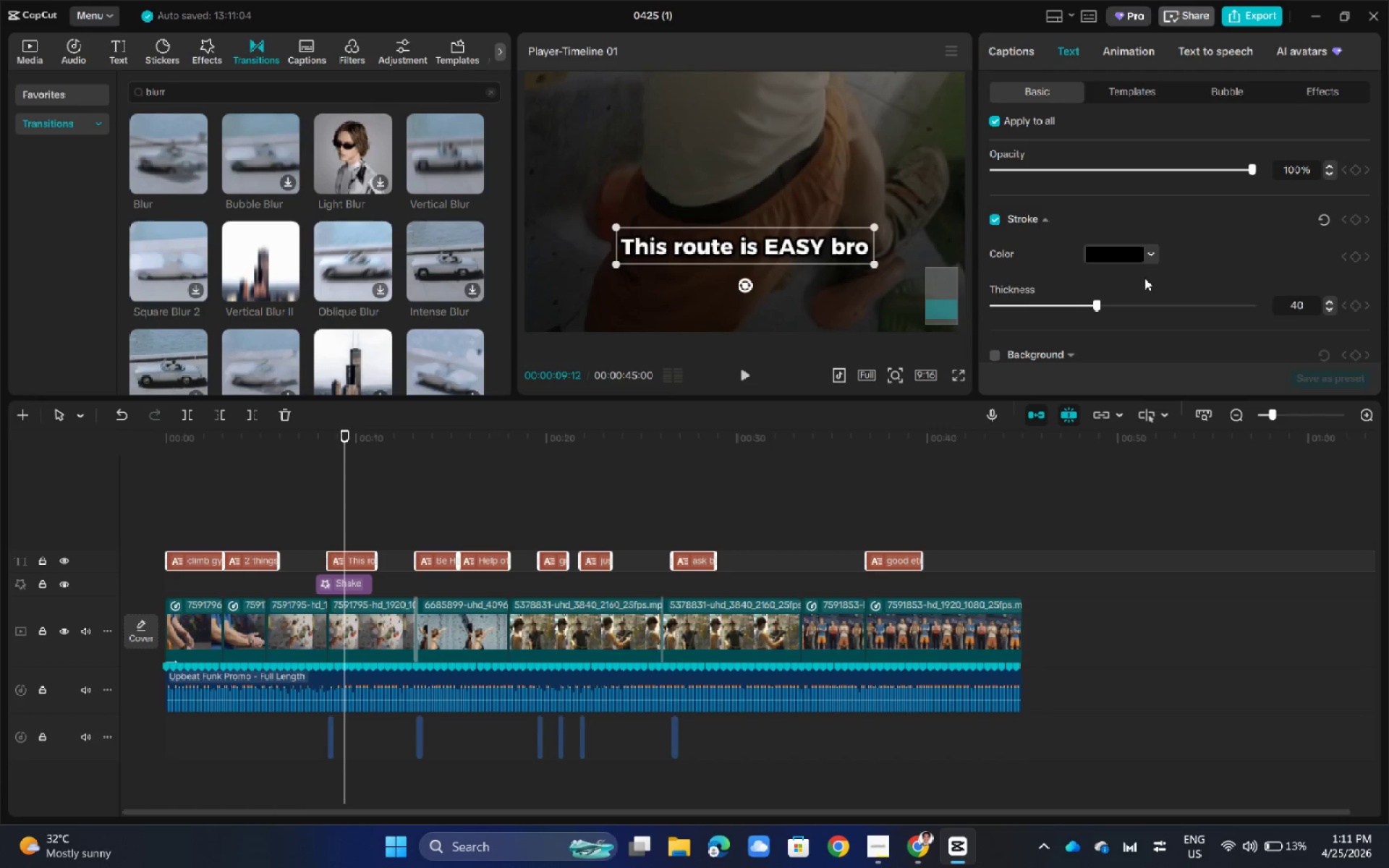 
left_click_drag(start_coordinate=[1103, 309], to_coordinate=[1031, 325])
 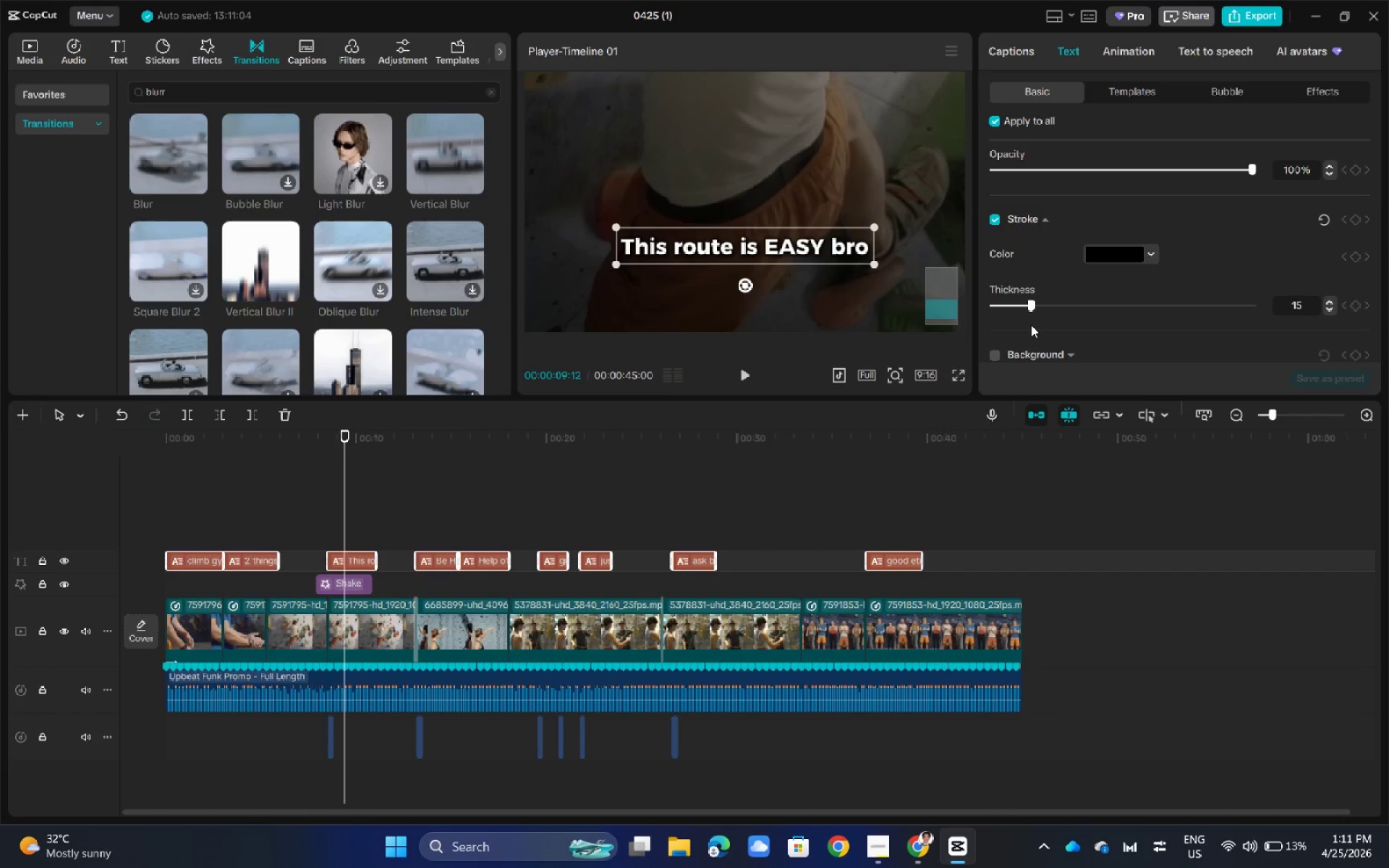 
left_click_drag(start_coordinate=[347, 435], to_coordinate=[598, 448])
 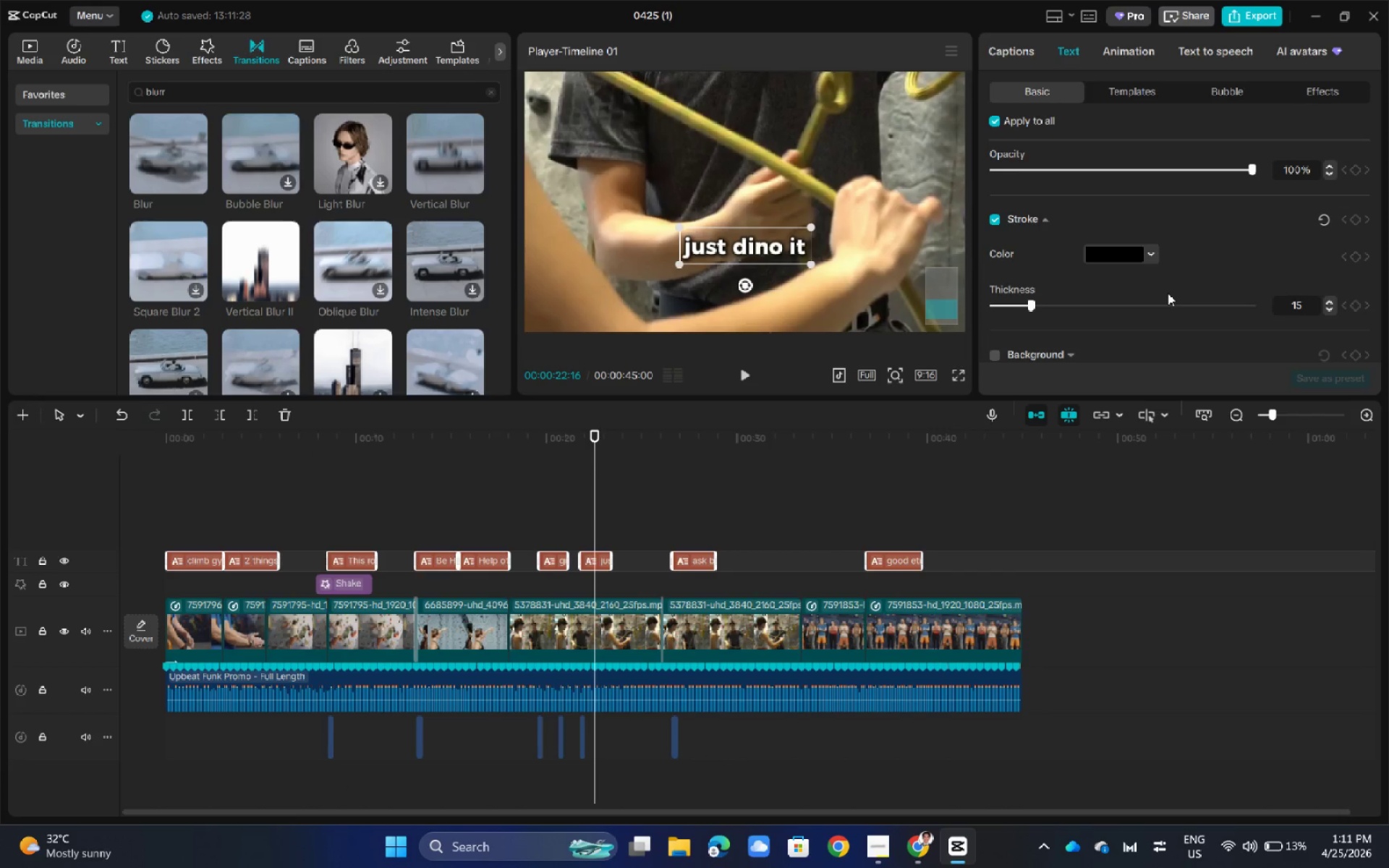 
left_click_drag(start_coordinate=[1029, 308], to_coordinate=[1027, 328])
 